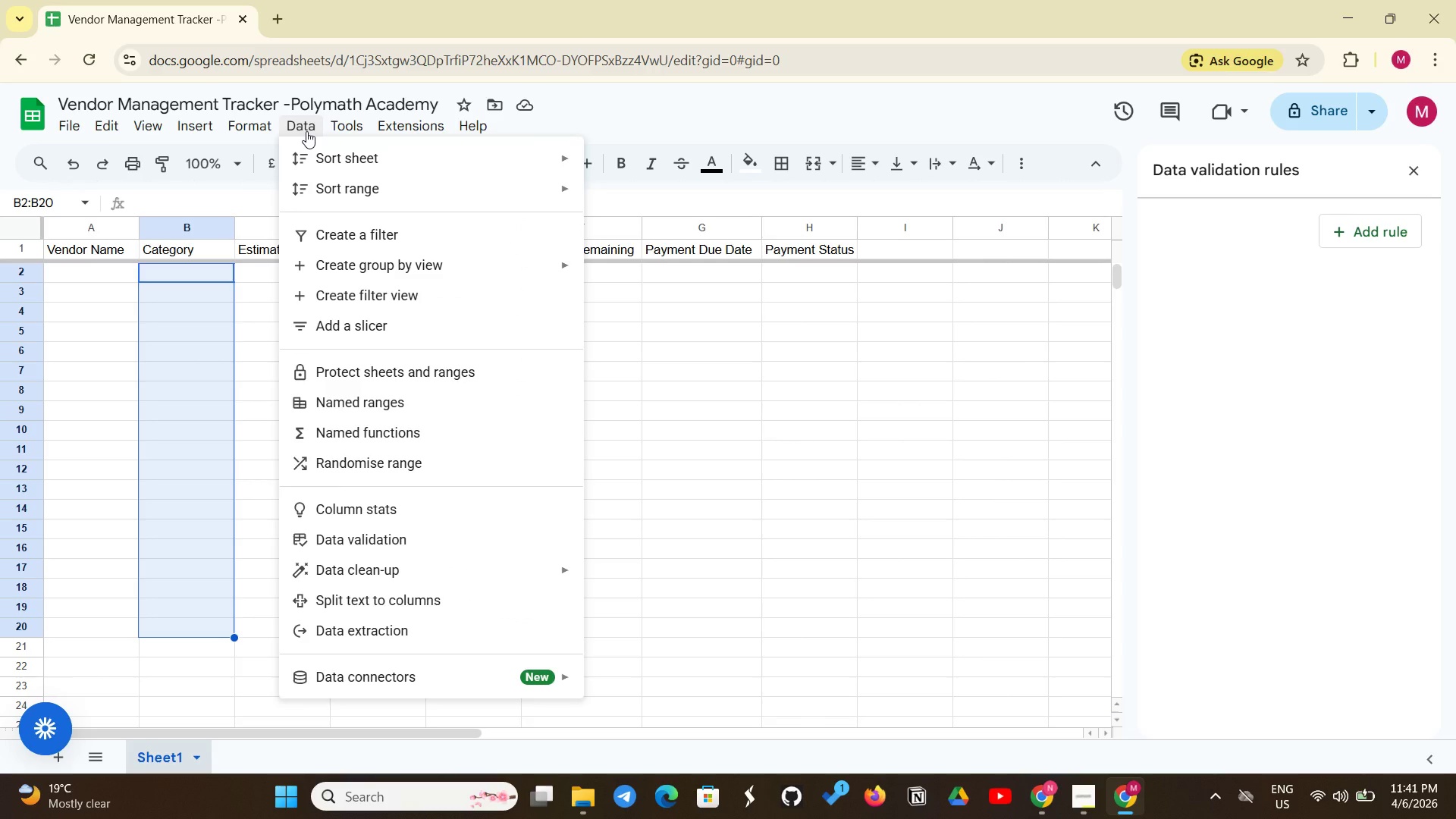 
wait(8.06)
 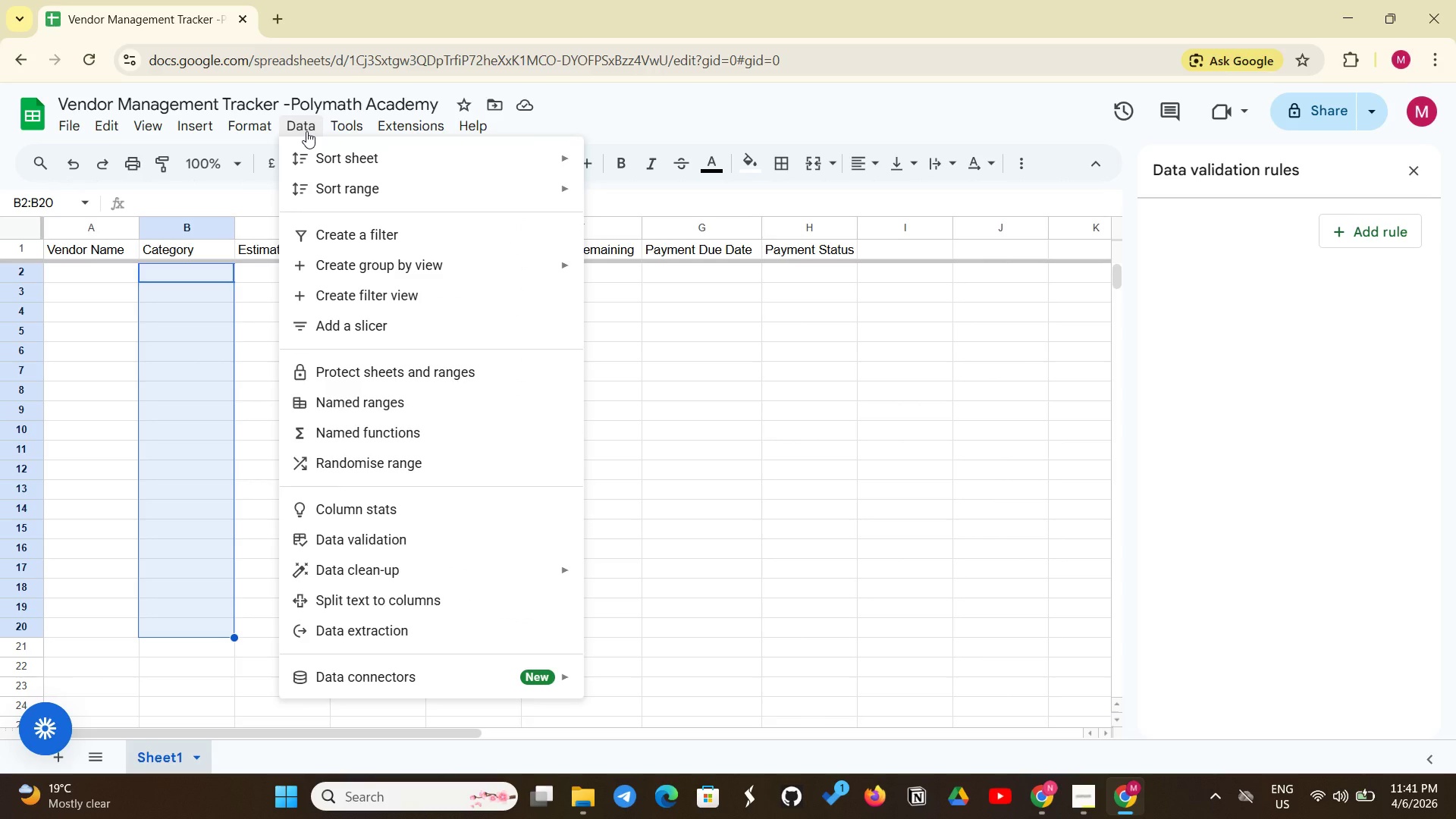 
mouse_move([306, 170])
 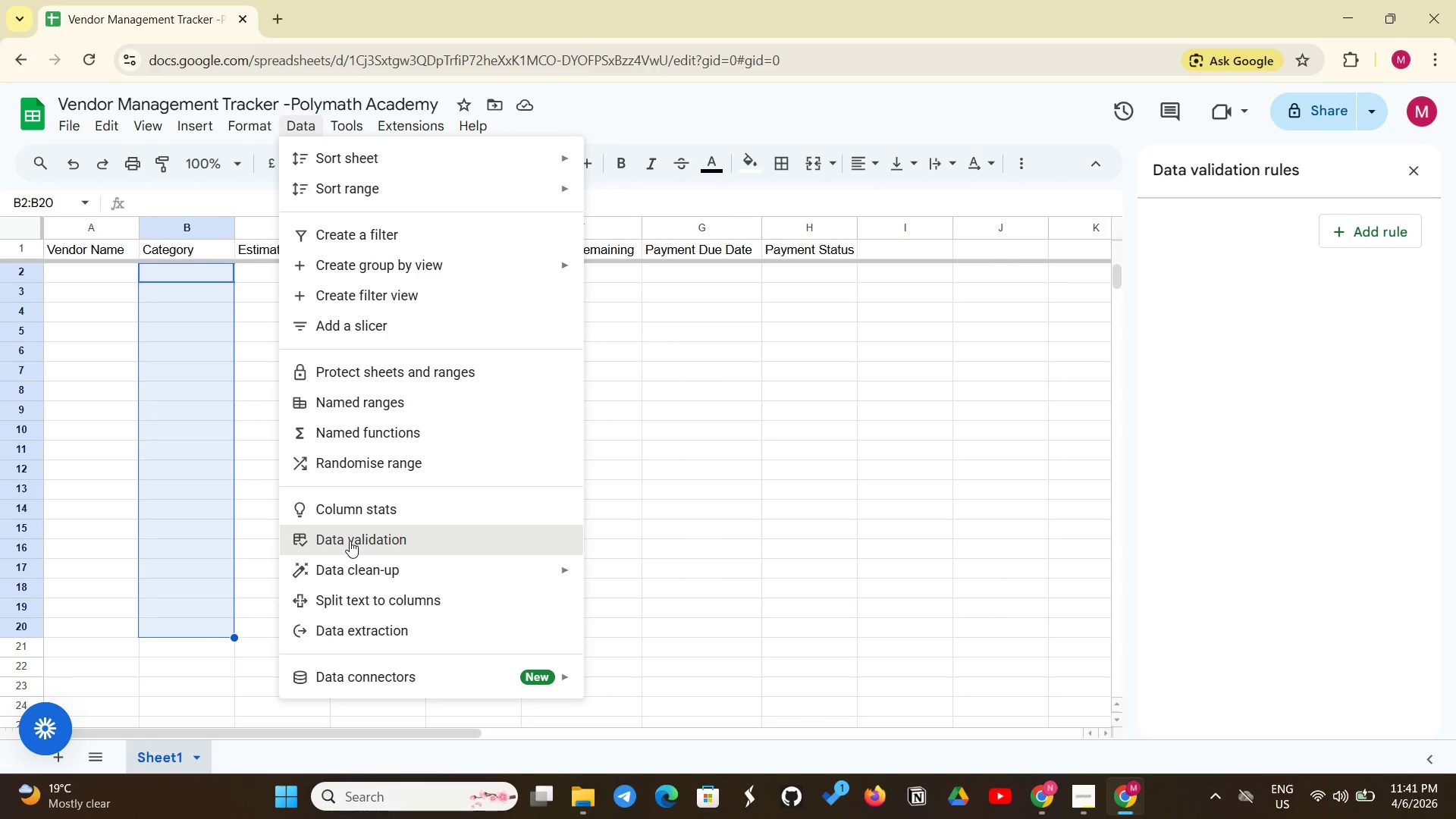 
left_click([350, 541])
 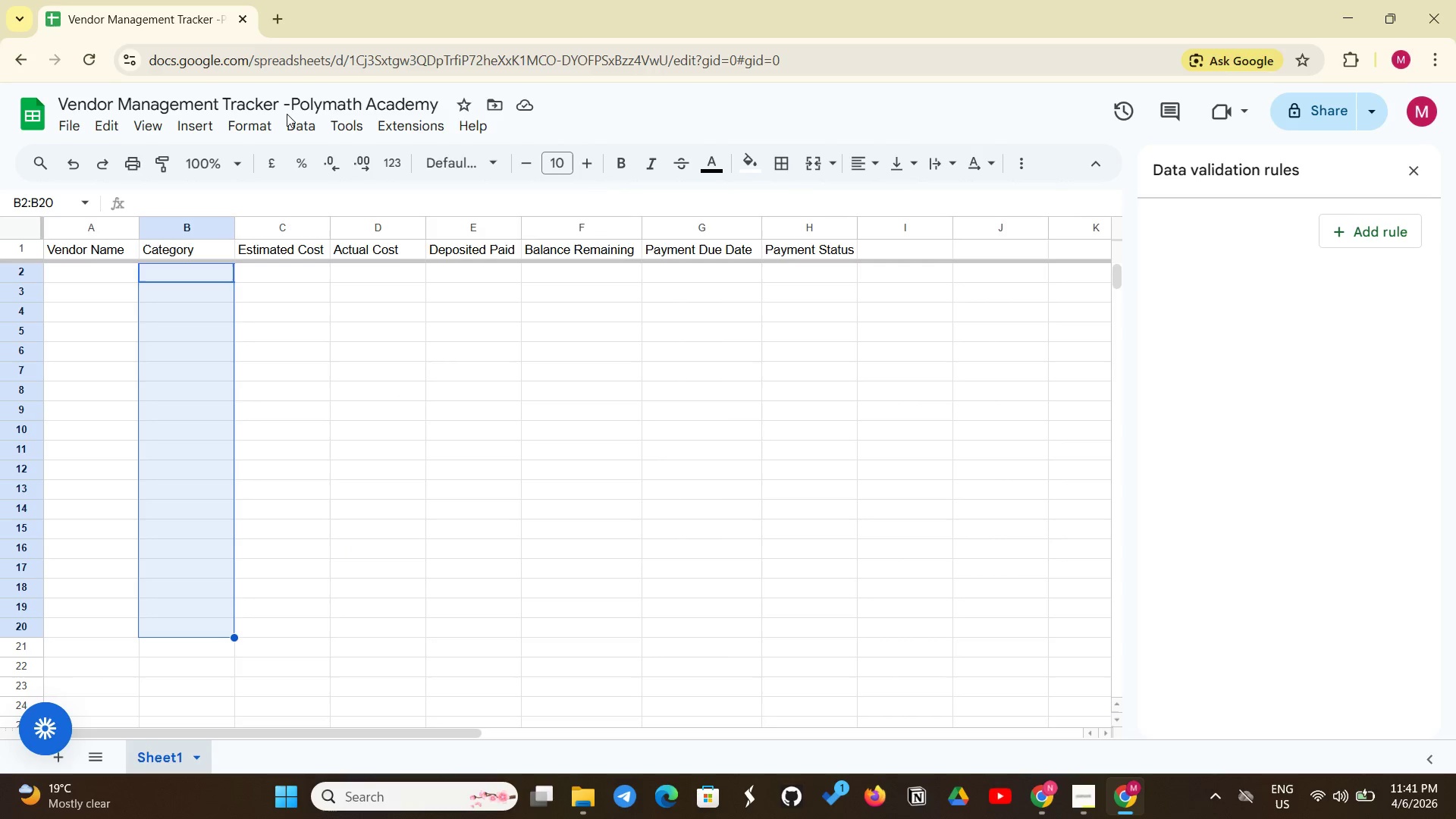 
left_click([317, 132])
 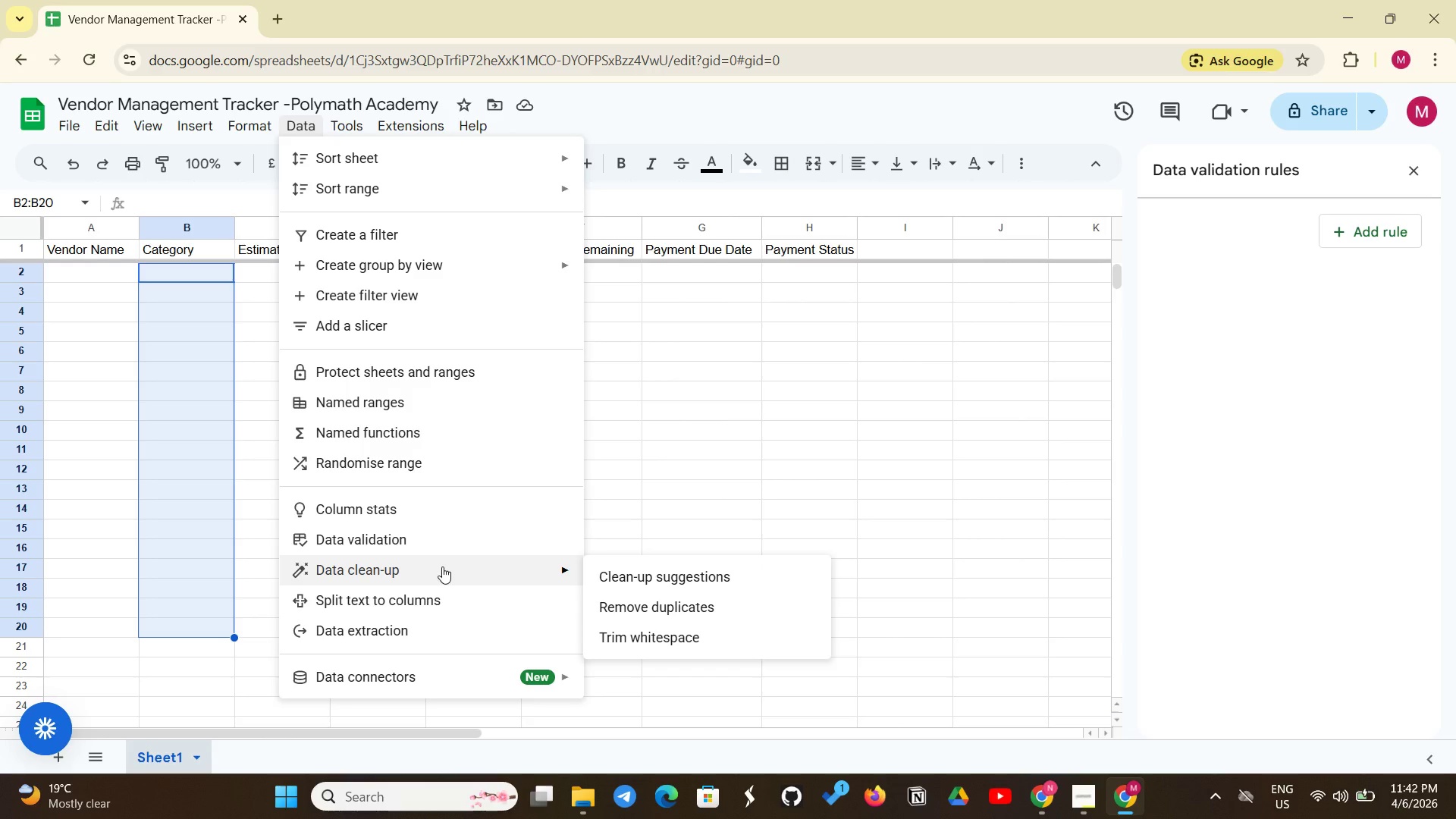 
wait(18.38)
 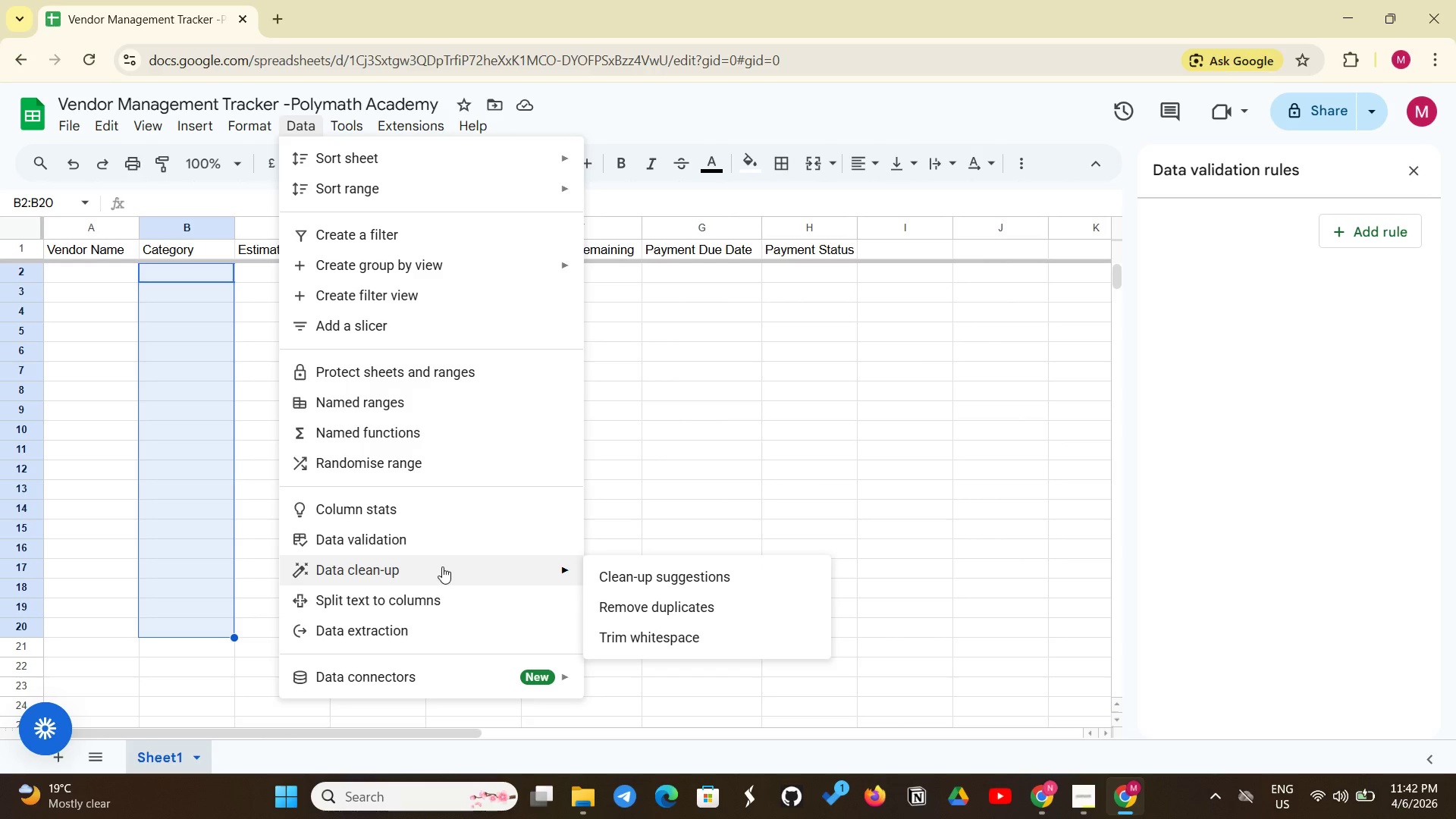 
left_click([1285, 183])
 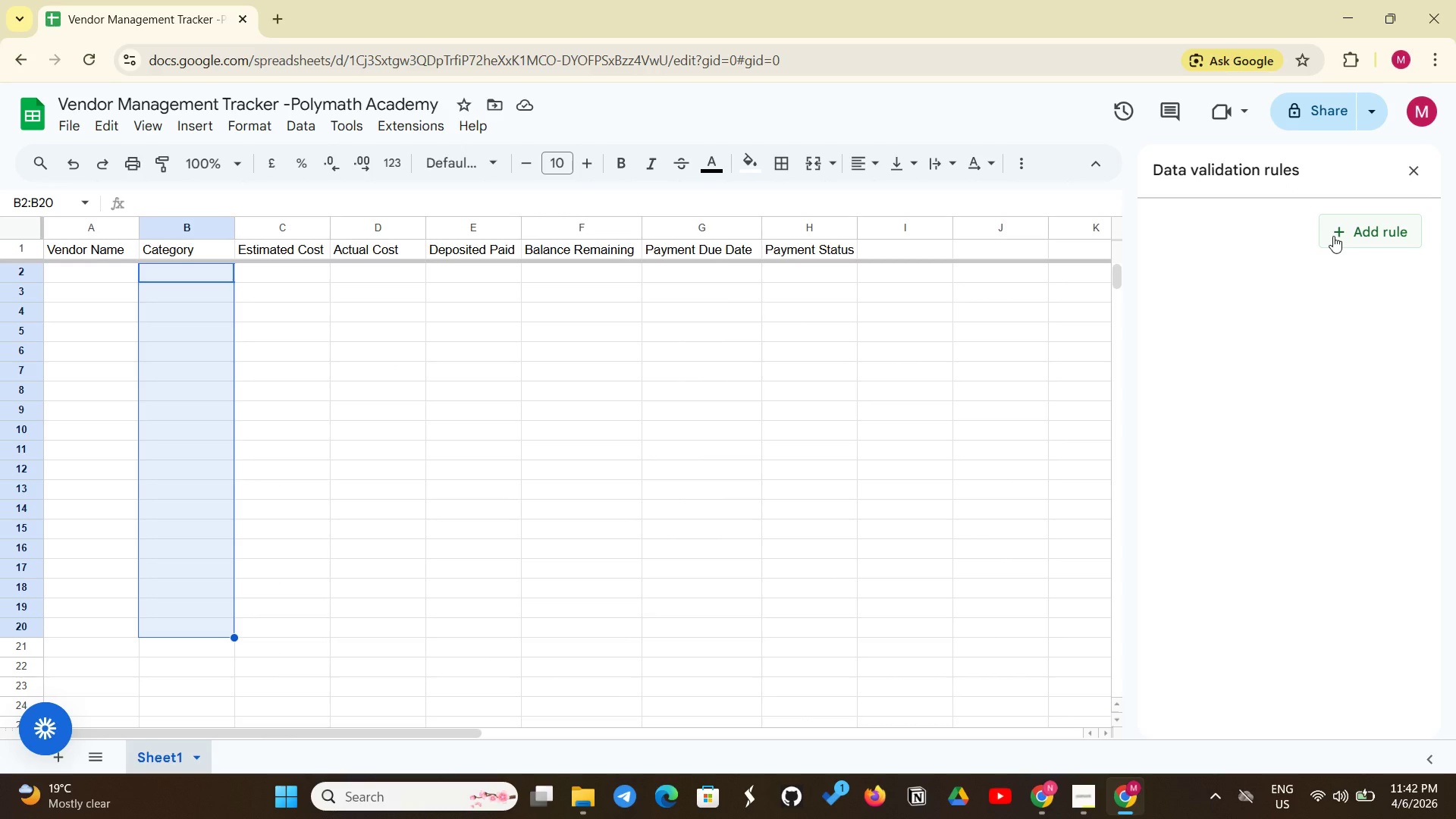 
wait(8.75)
 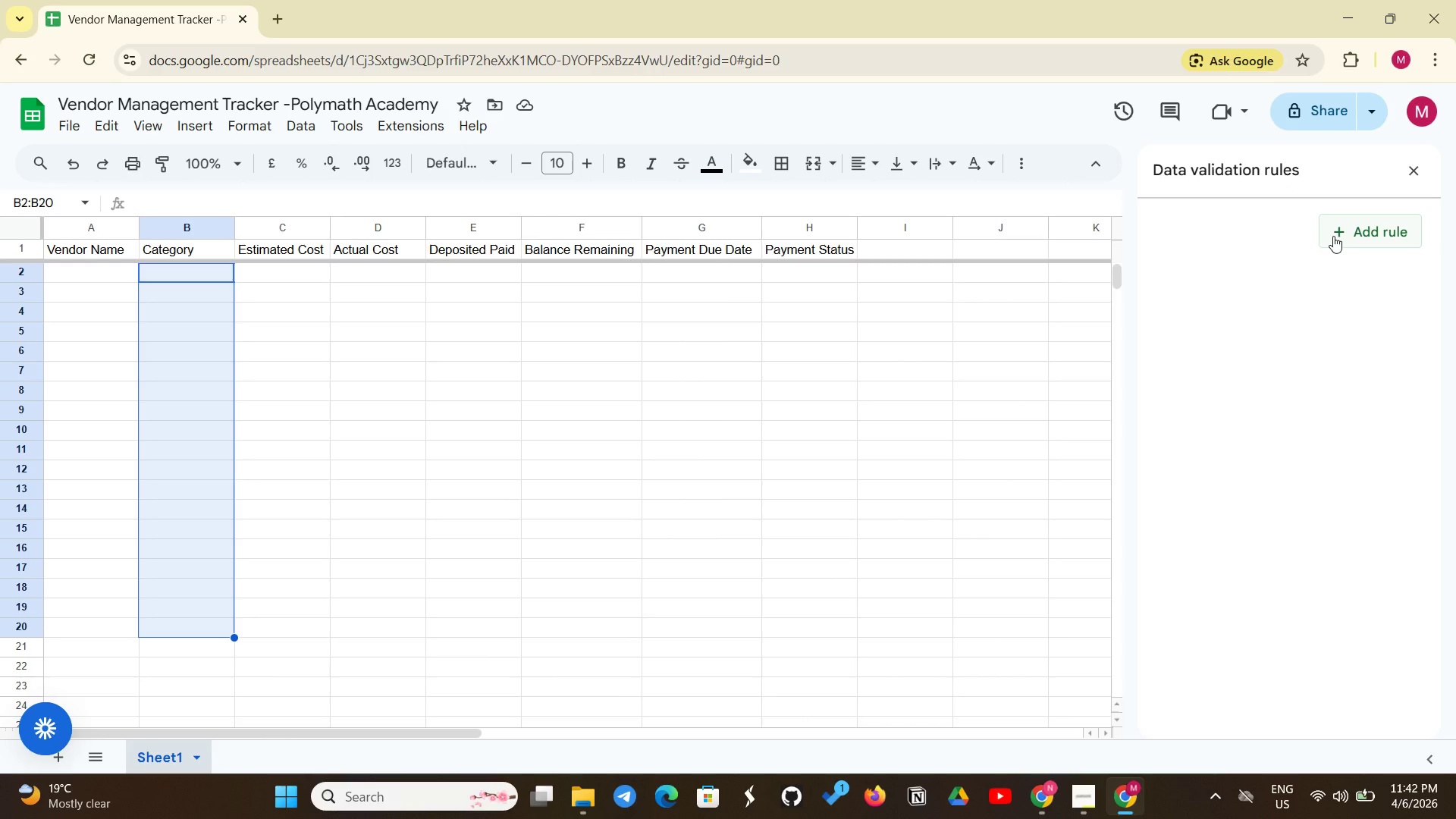 
left_click([1258, 183])
 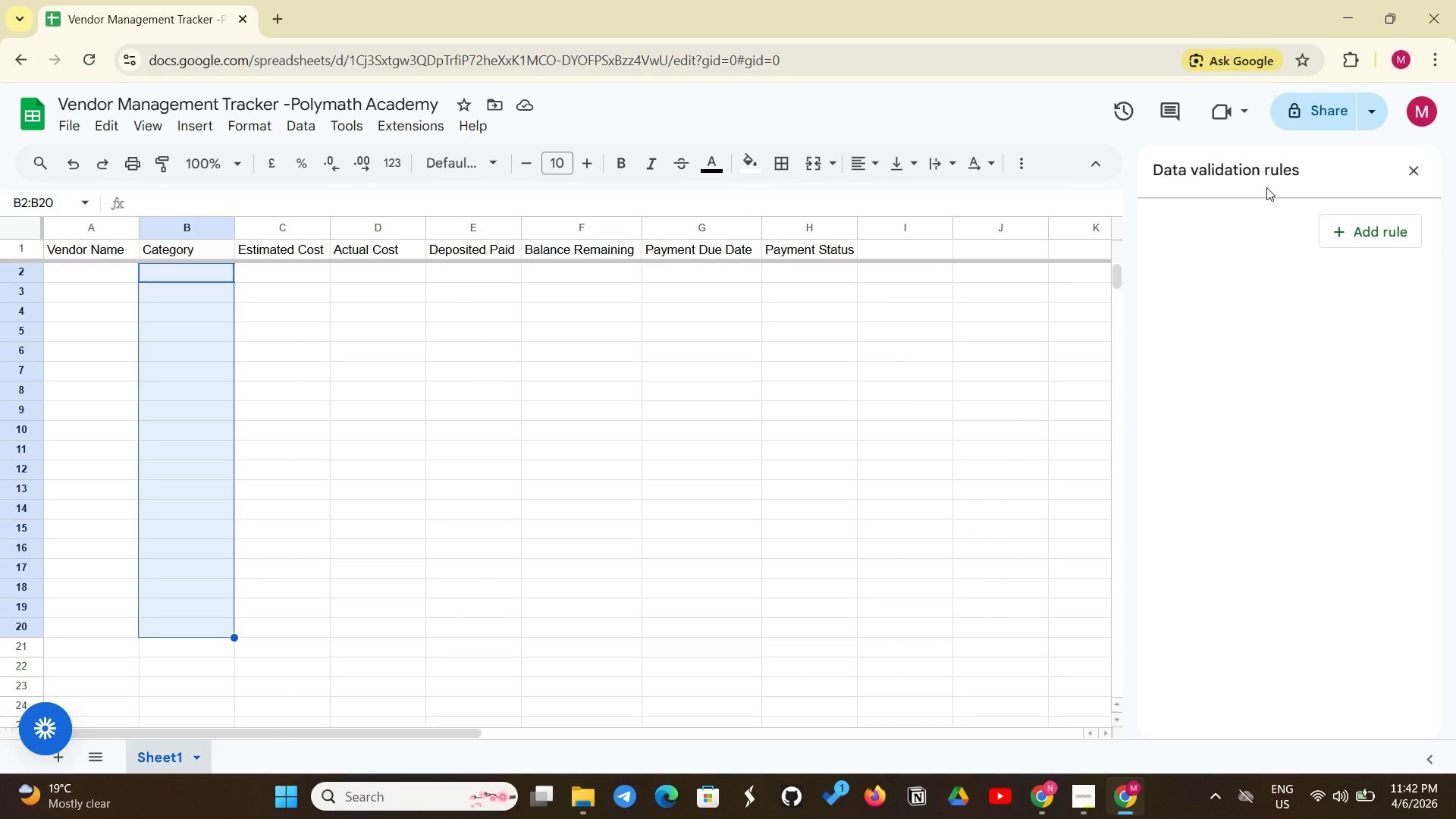 
right_click([1266, 187])
 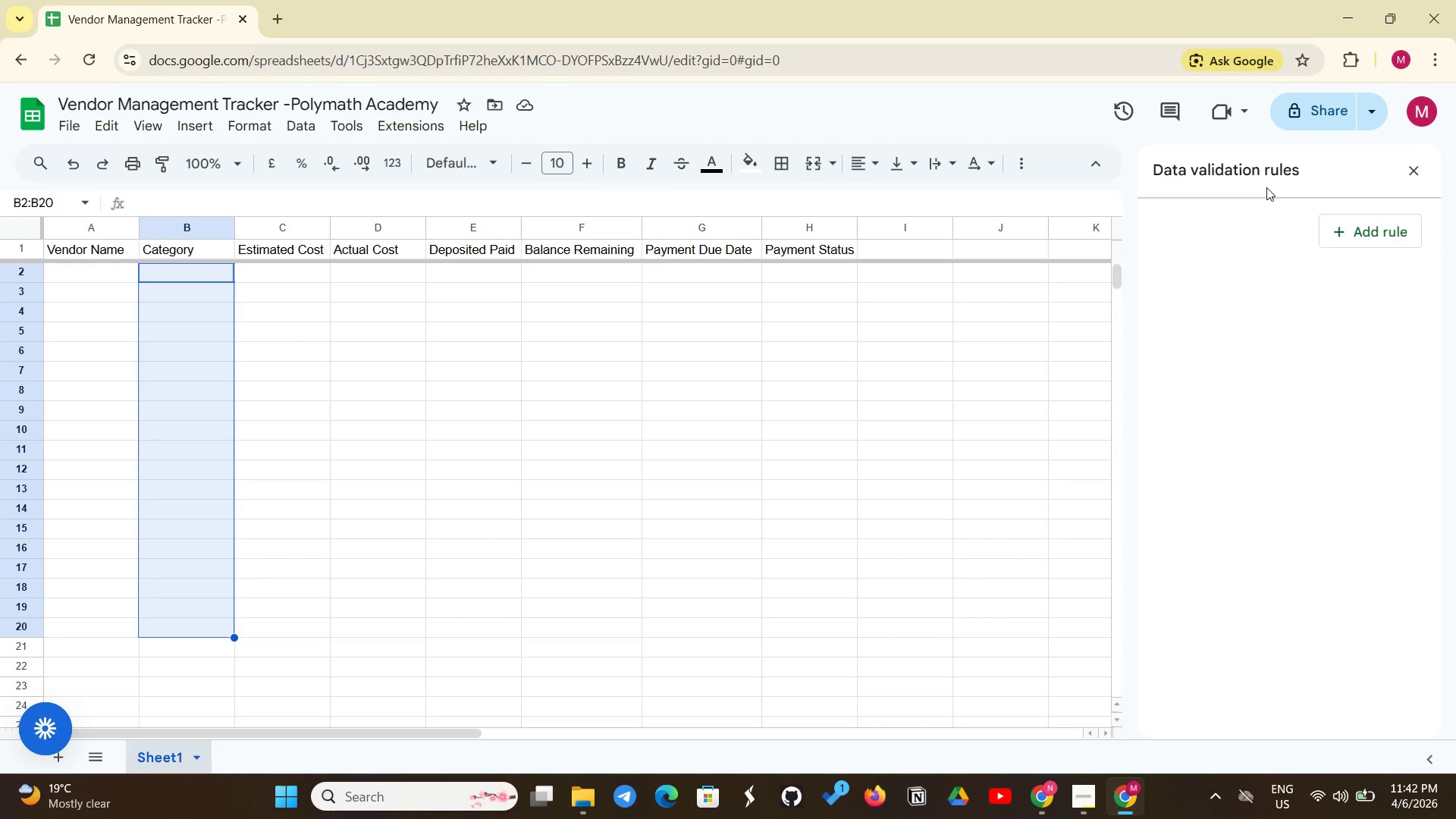 
wait(9.56)
 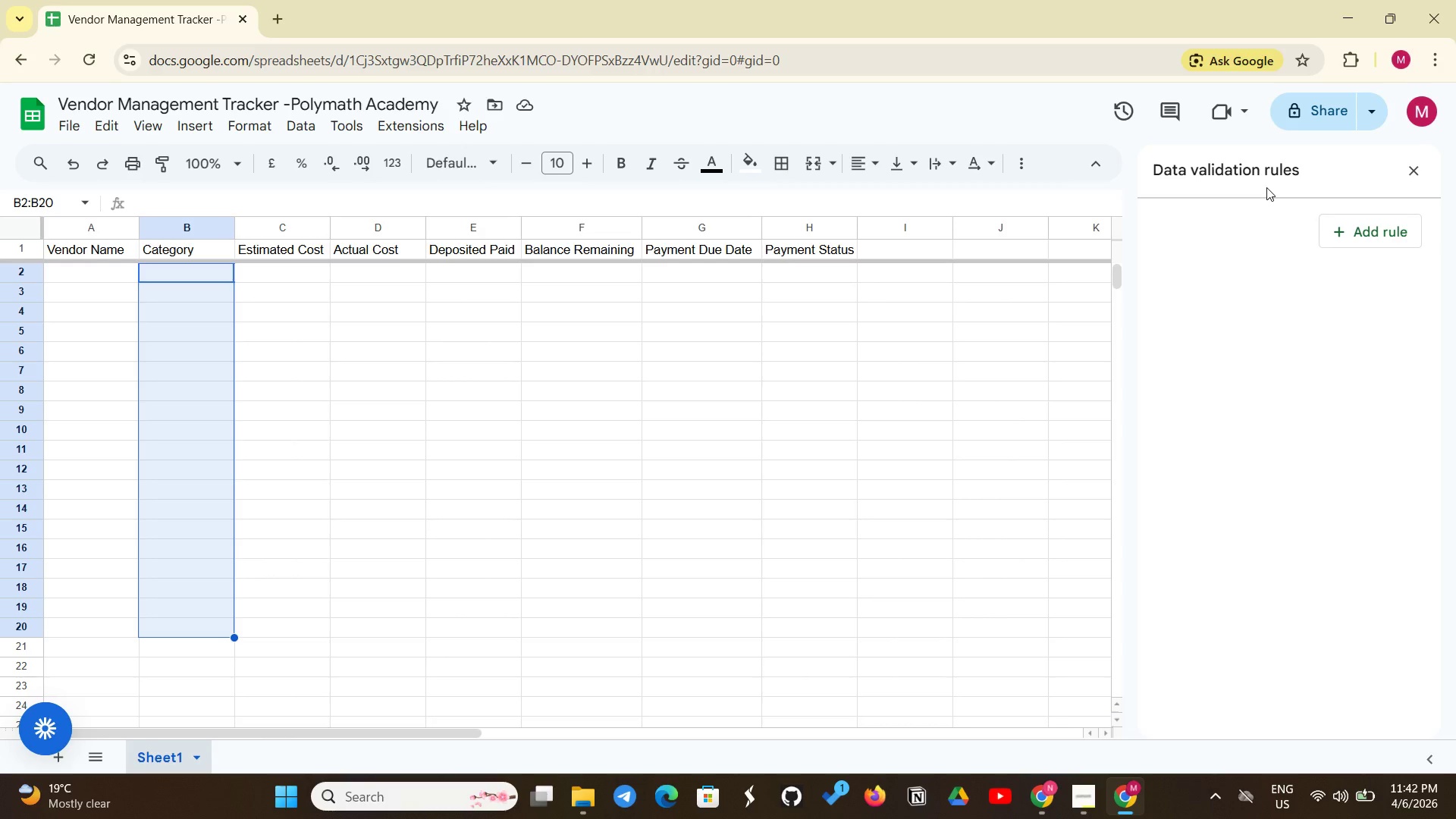 
left_click([195, 124])
 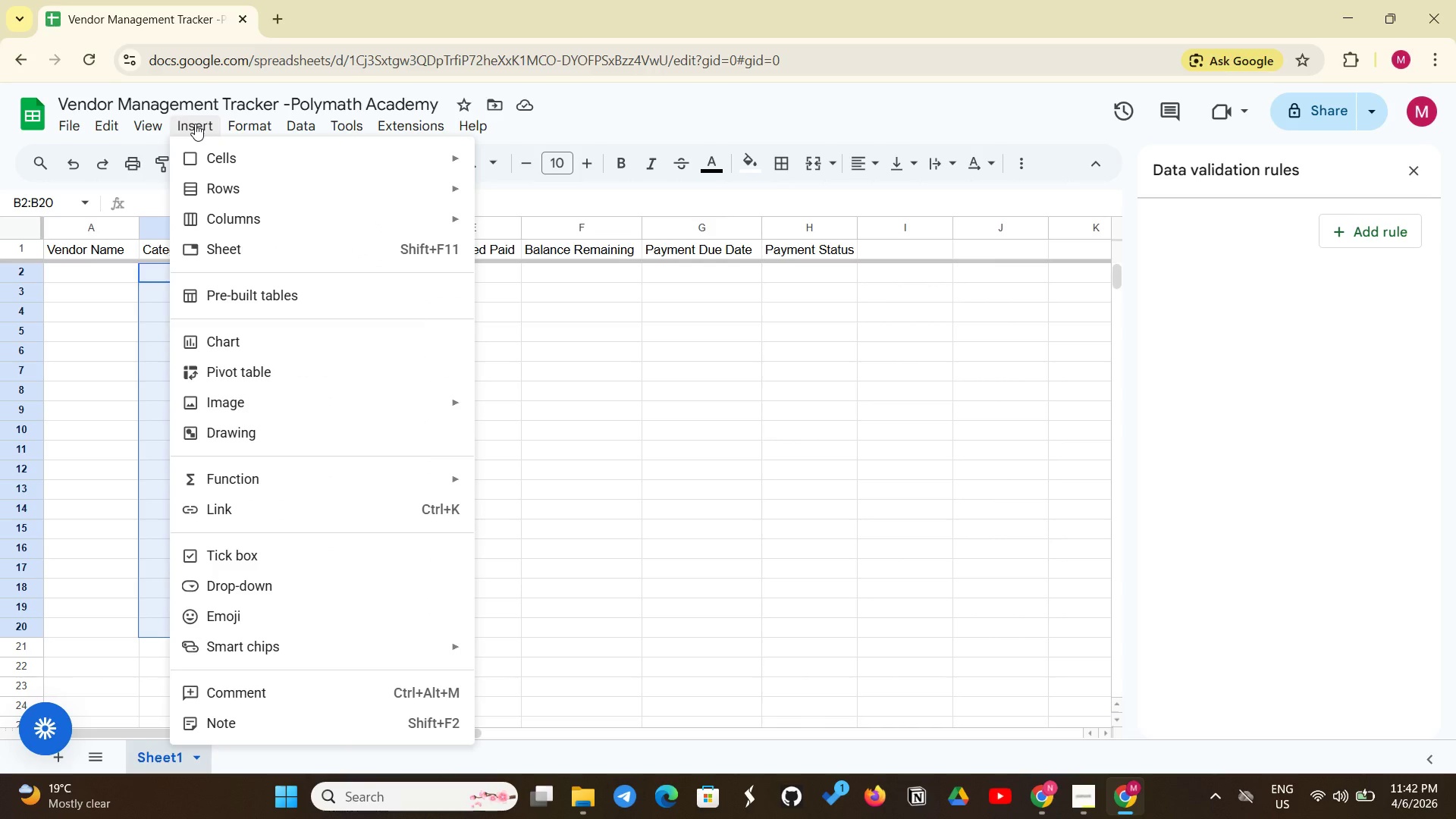 
wait(8.62)
 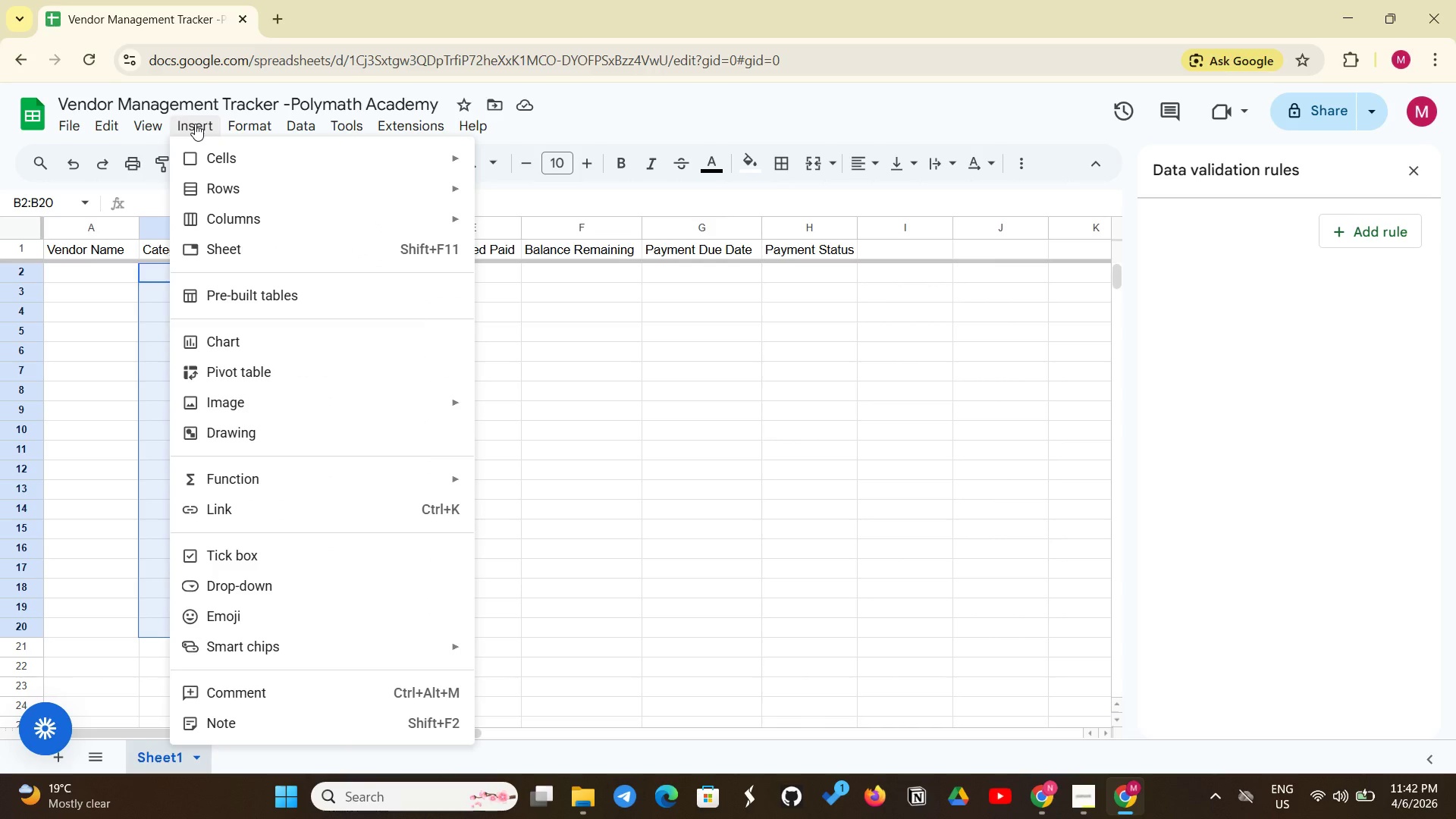 
left_click([238, 590])
 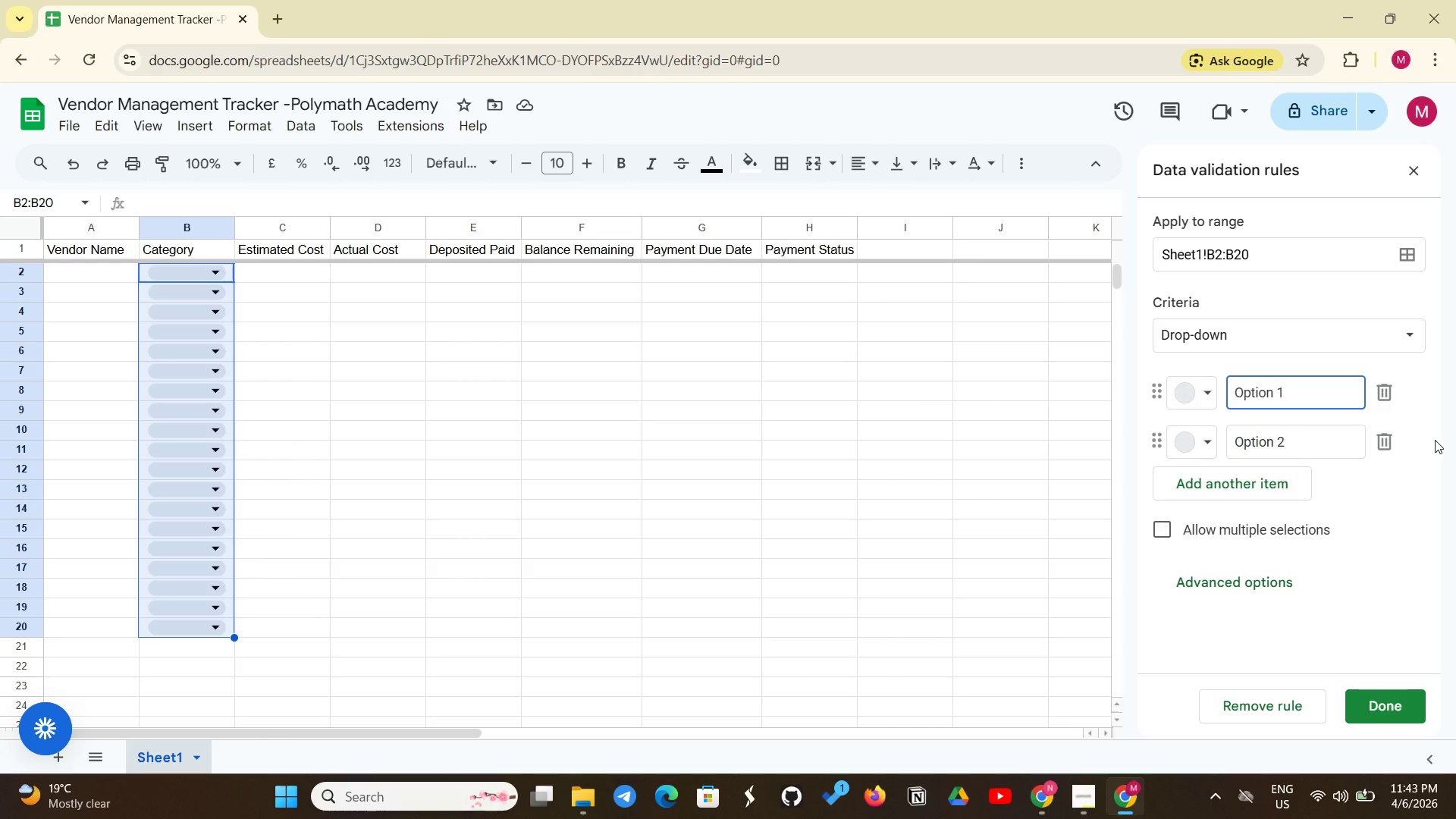 
wait(18.66)
 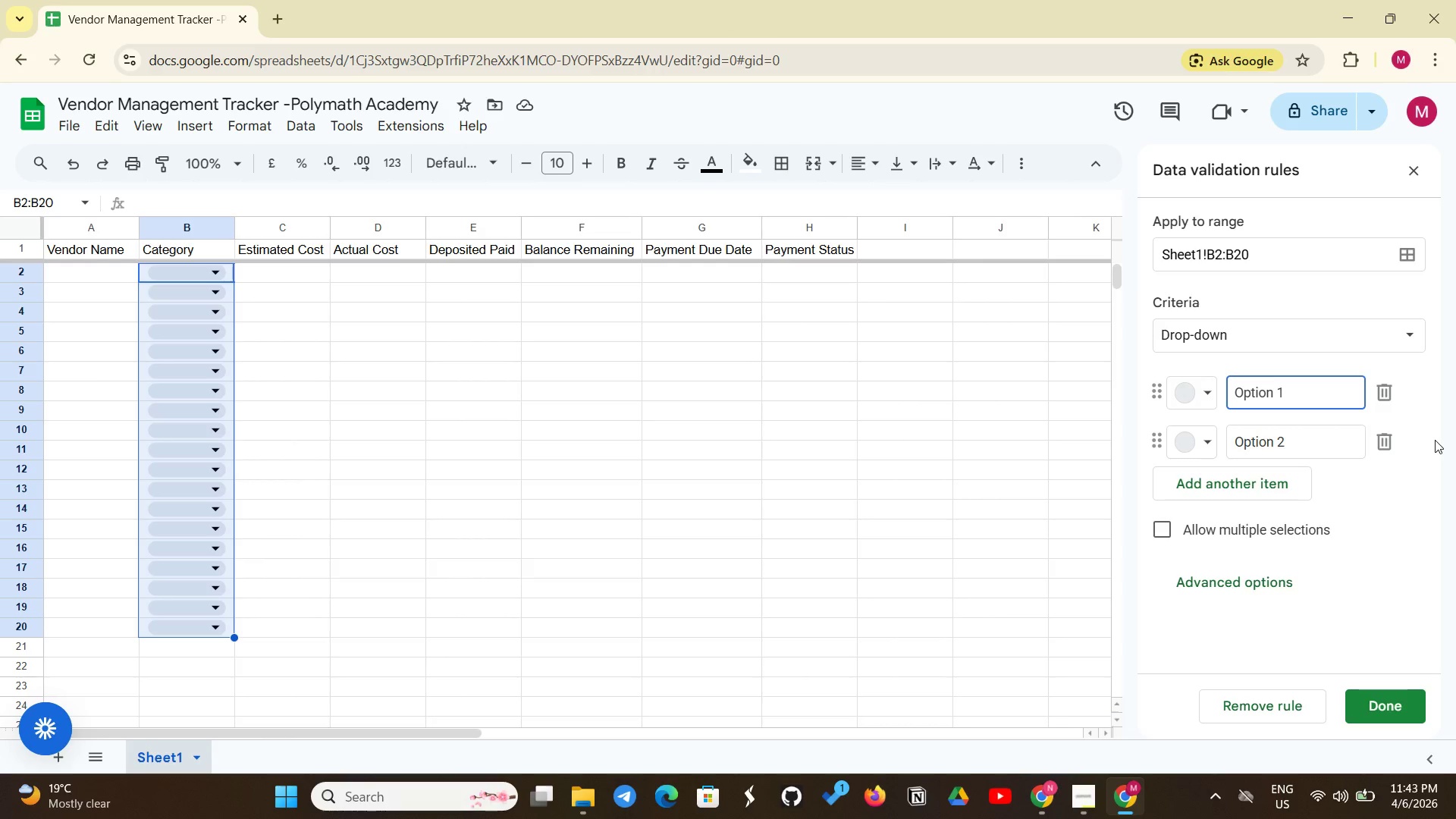 
left_click([1213, 491])
 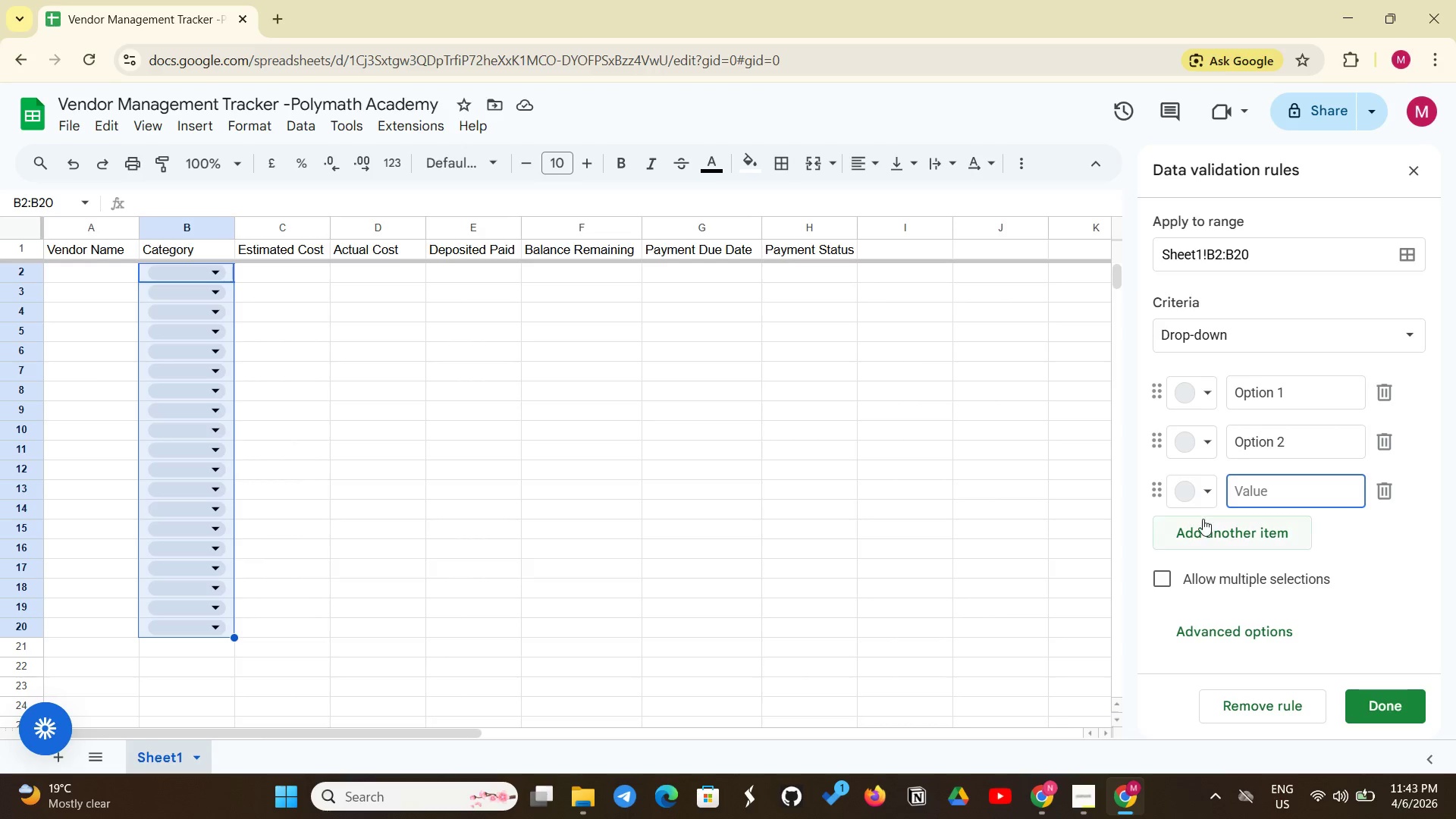 
left_click([1203, 531])
 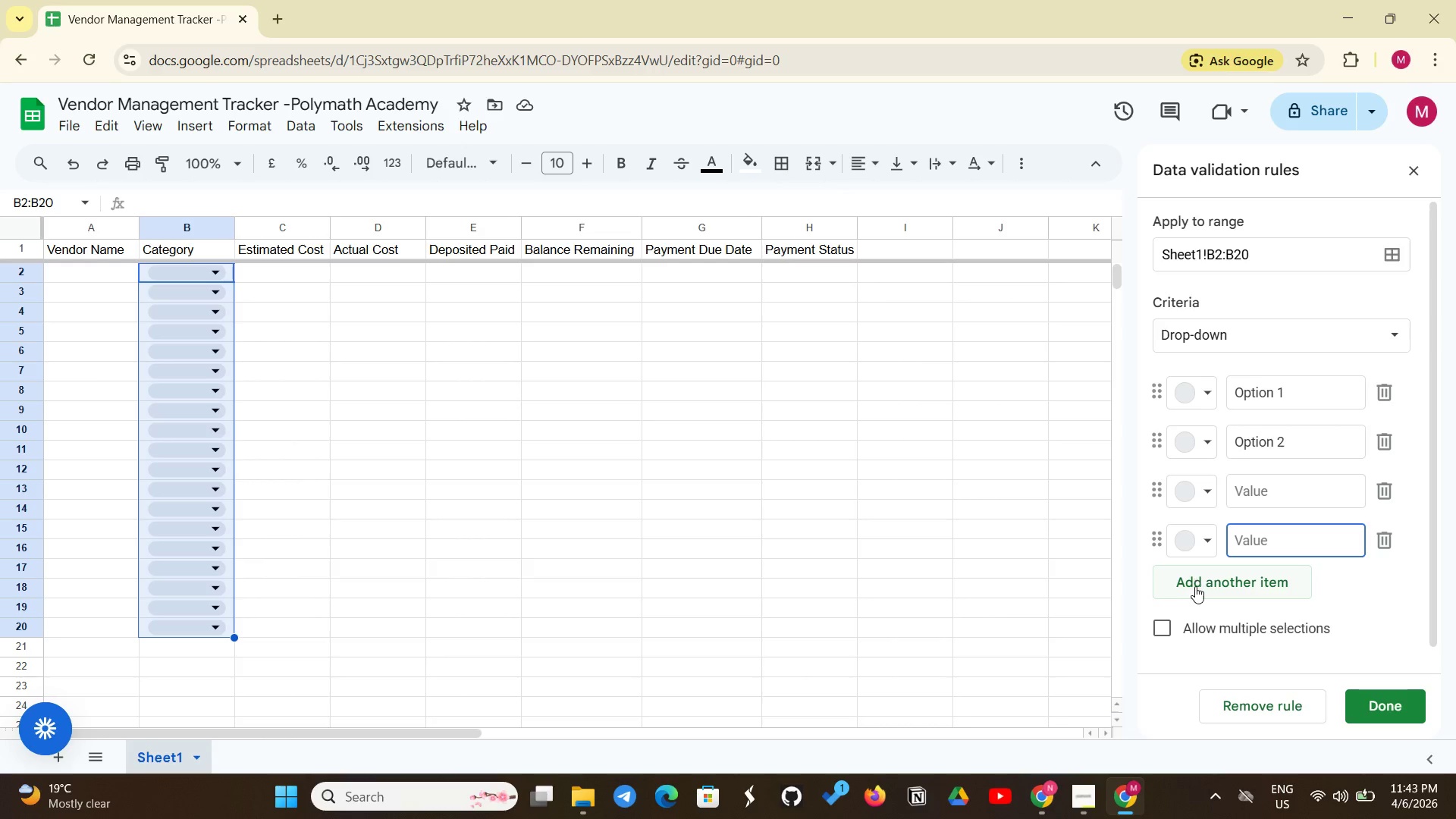 
left_click([1195, 586])
 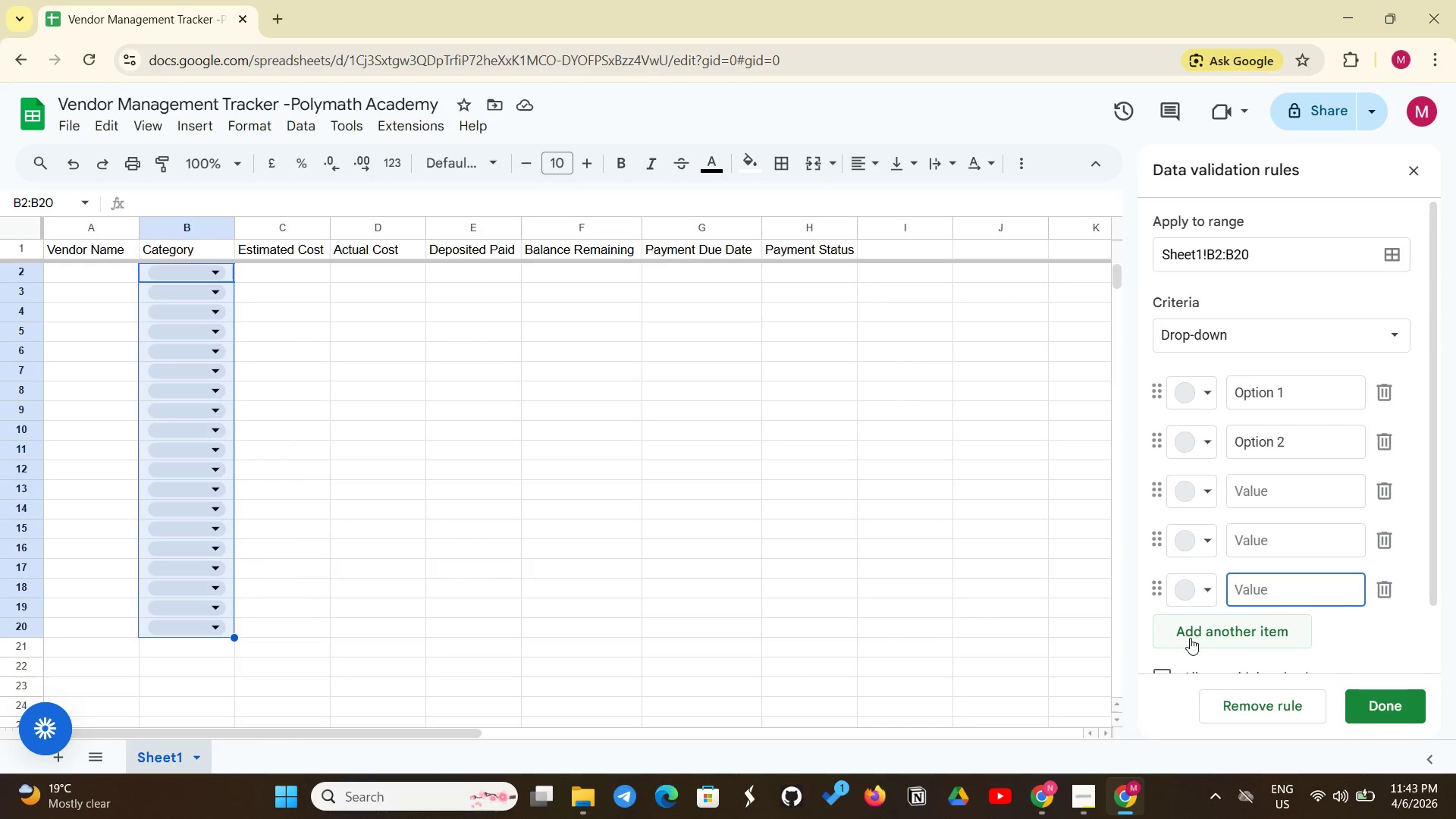 
left_click([1190, 638])
 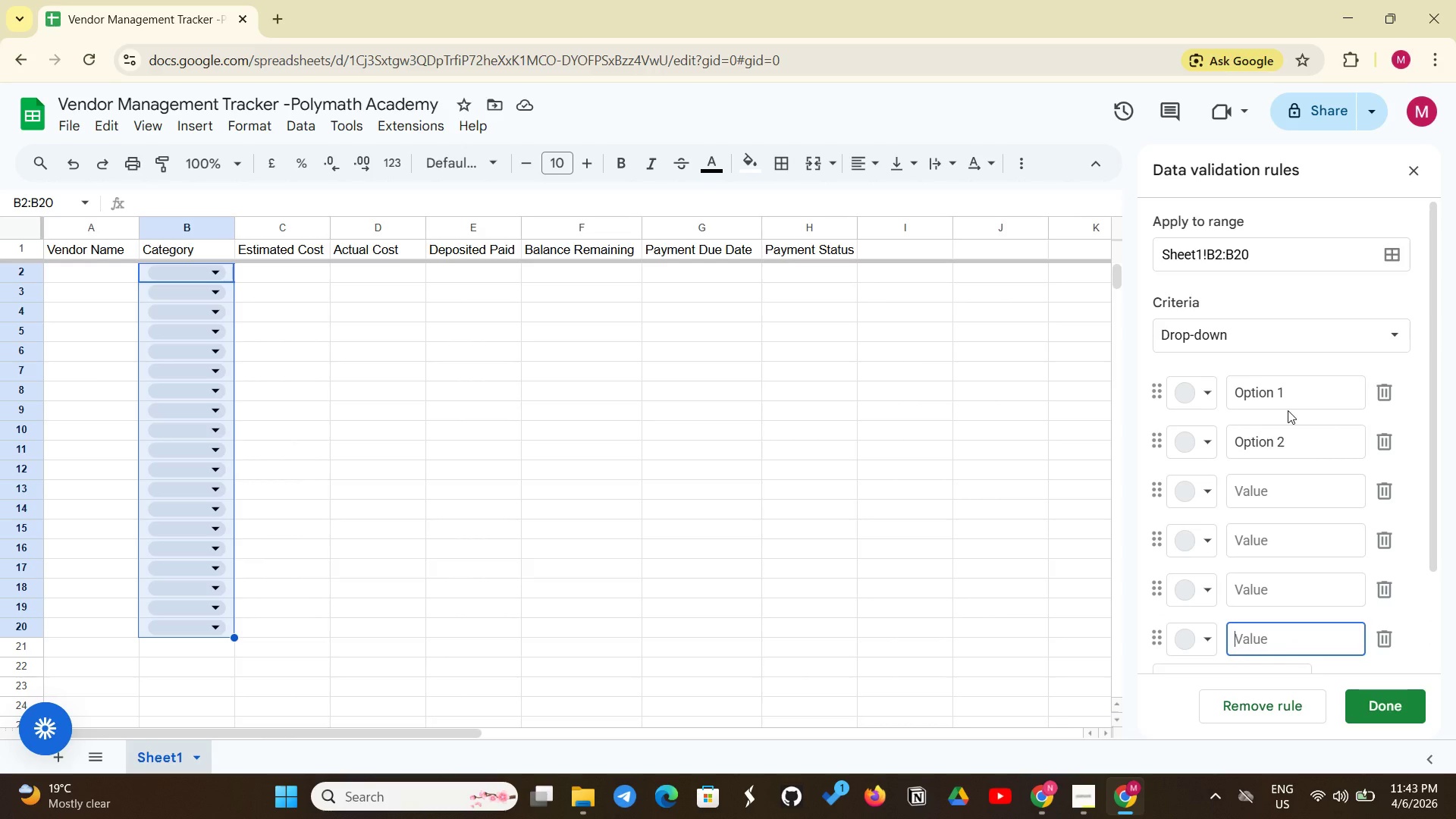 
wait(8.45)
 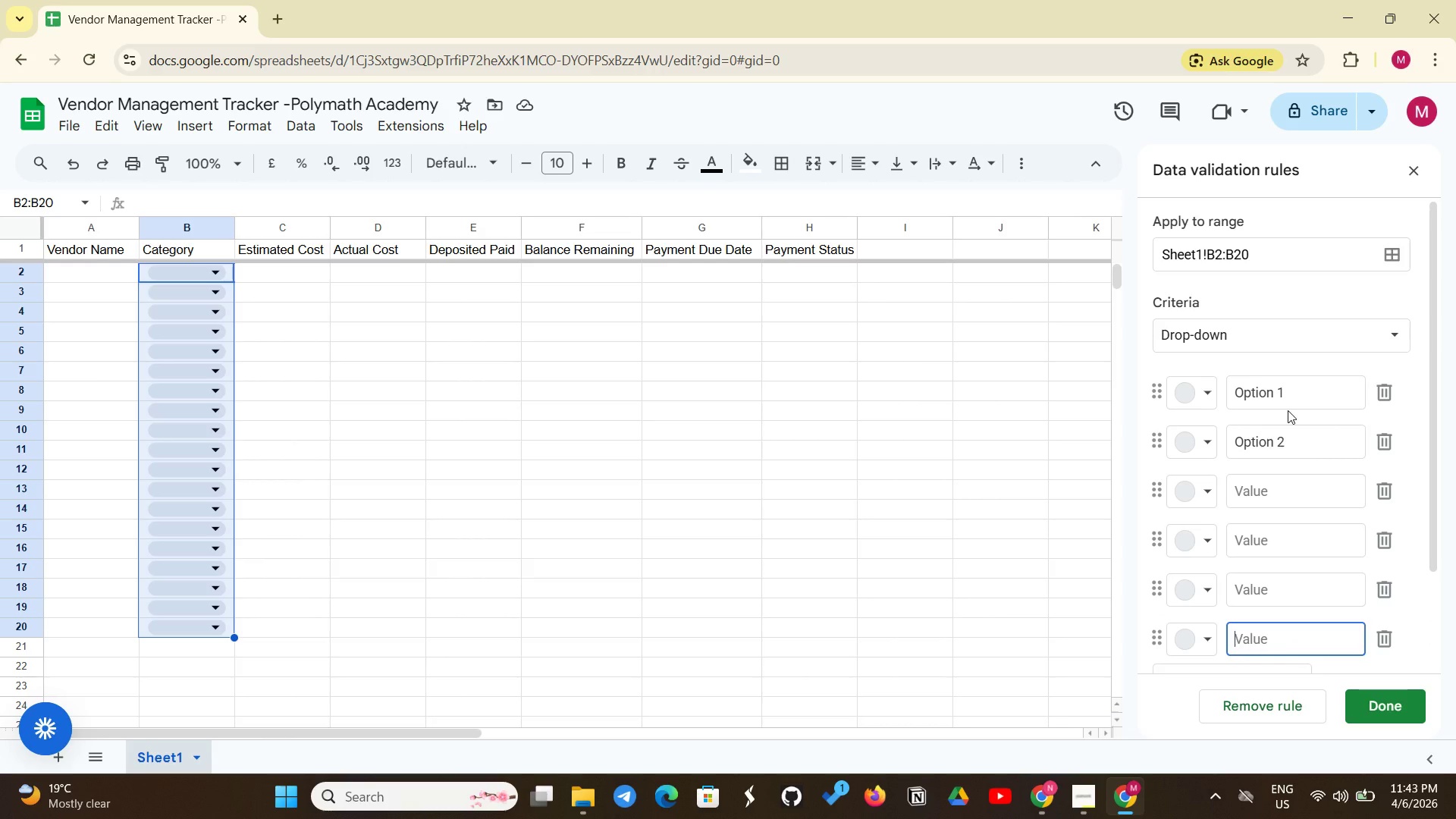 
scroll: coordinate [1232, 623], scroll_direction: down, amount: 1.0
 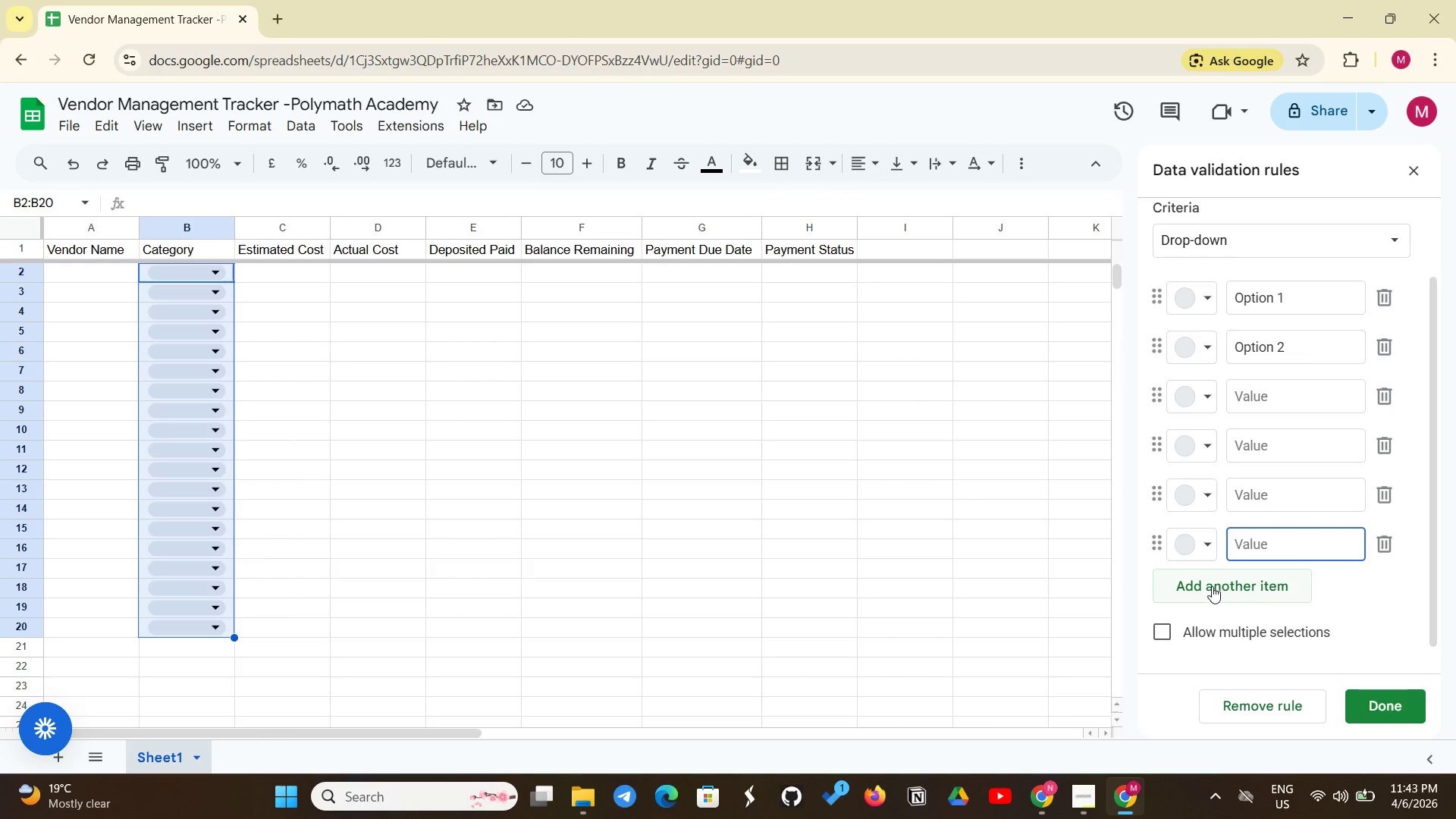 
left_click([1212, 586])
 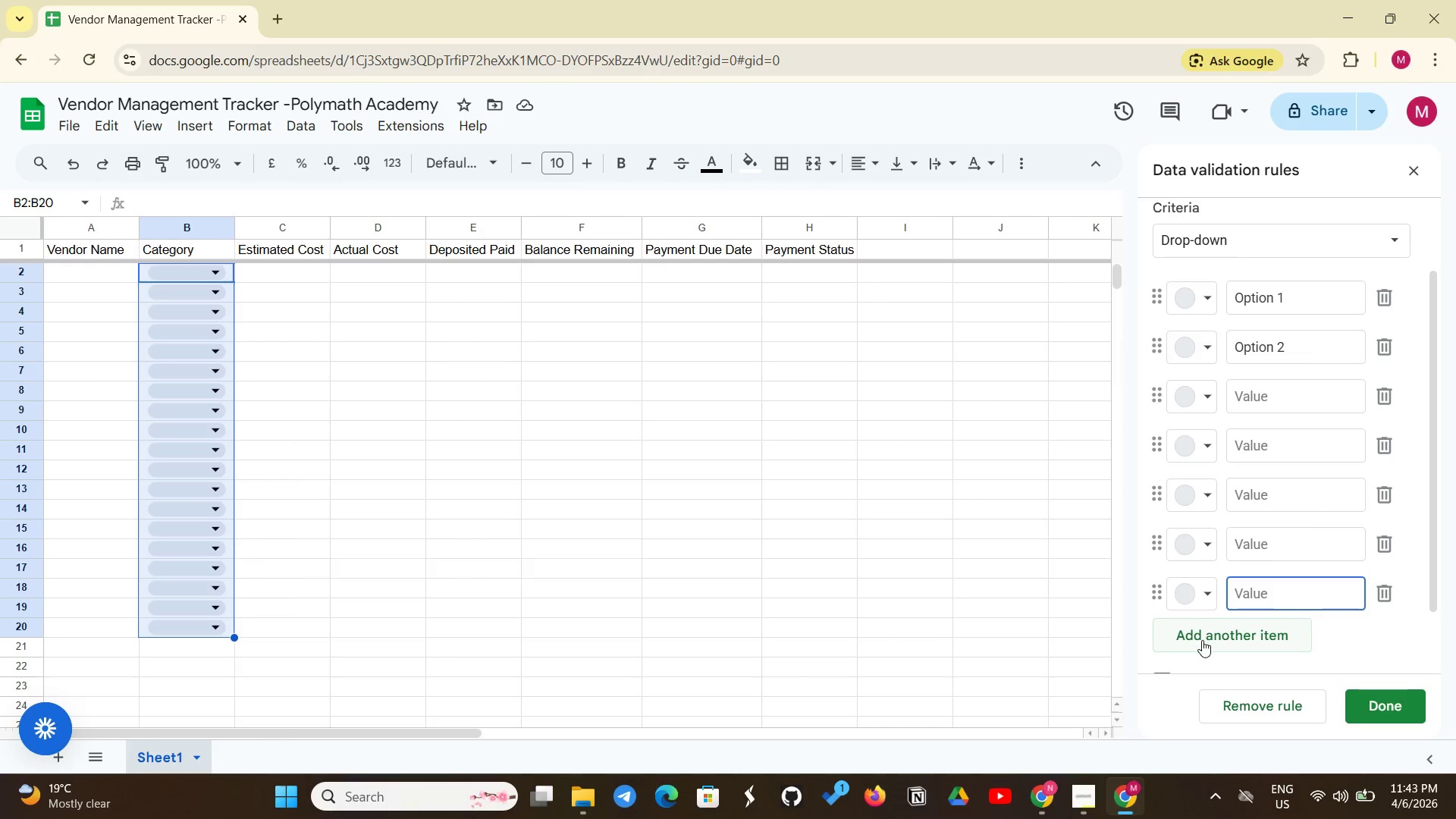 
left_click([1202, 640])
 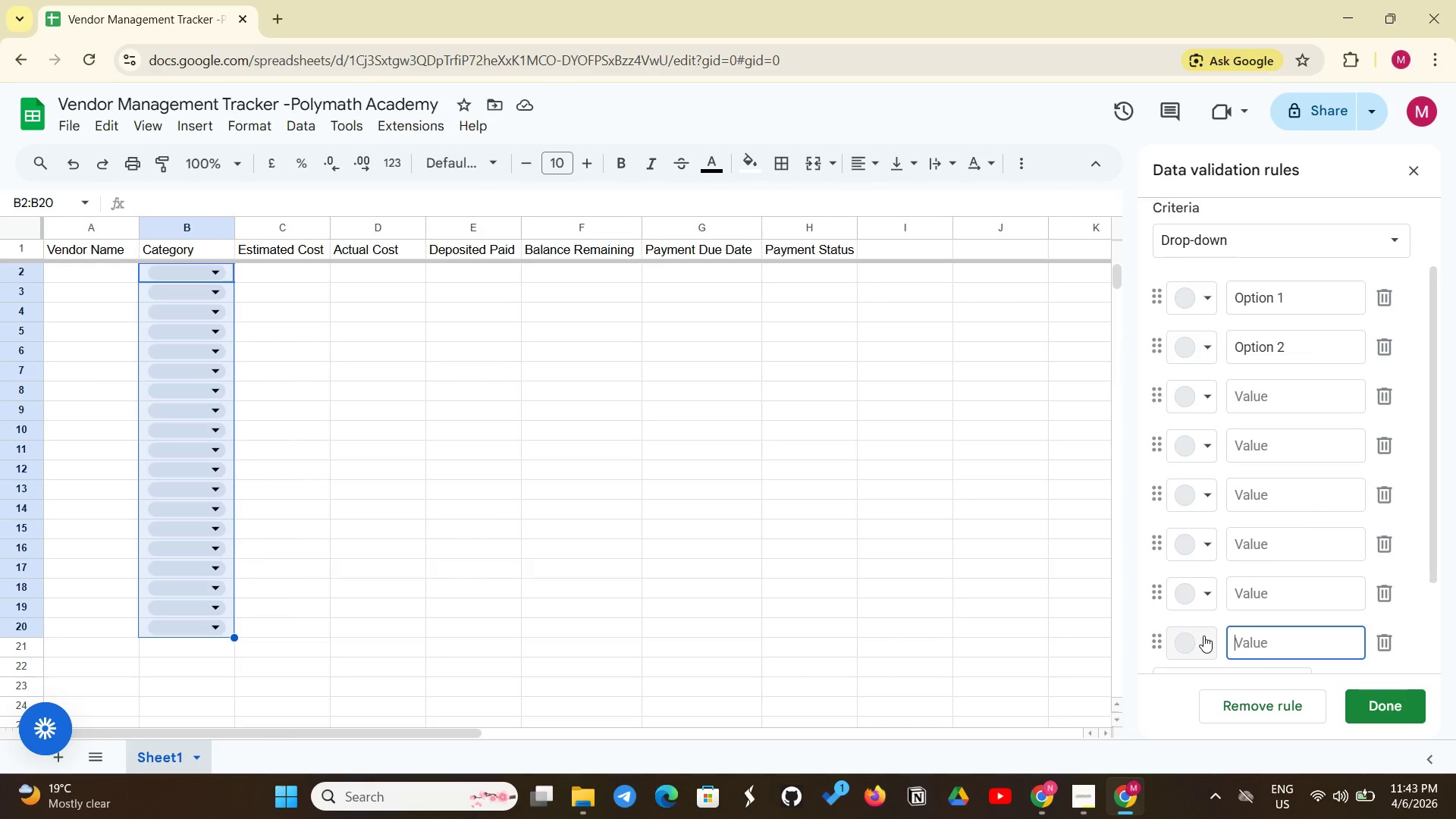 
scroll: coordinate [1203, 635], scroll_direction: down, amount: 2.0
 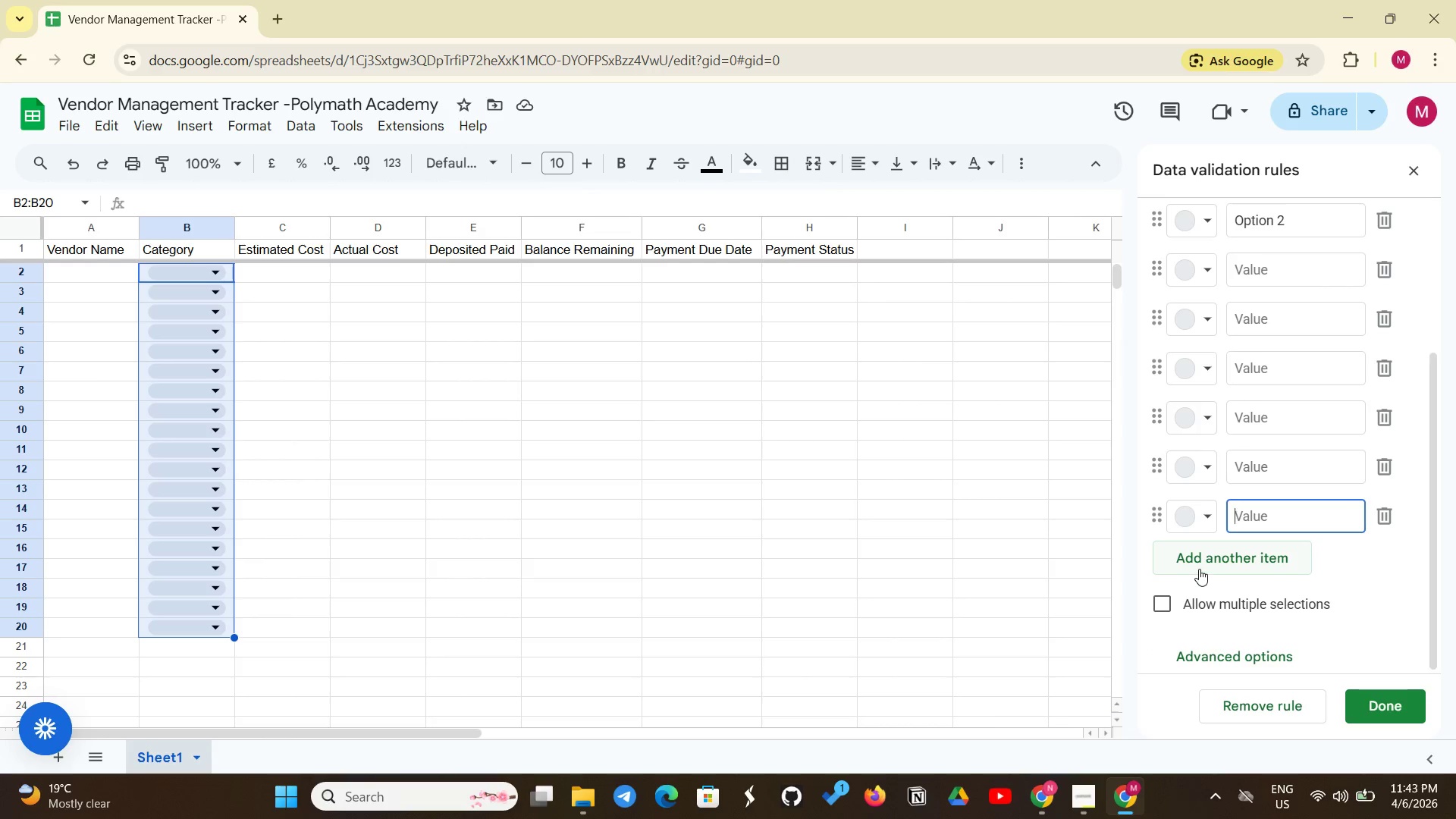 
left_click([1200, 566])
 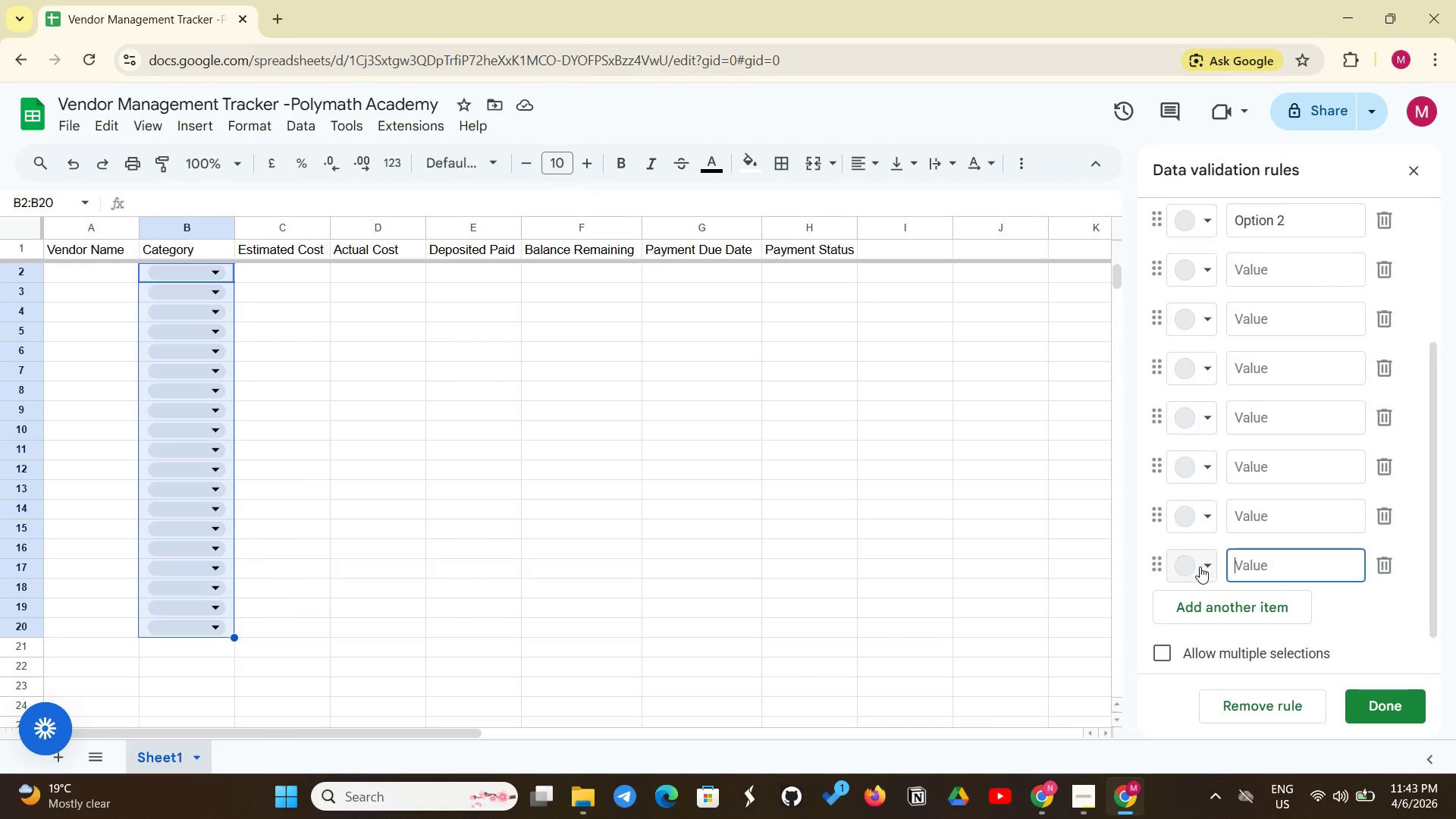 
scroll: coordinate [1200, 566], scroll_direction: down, amount: 1.0
 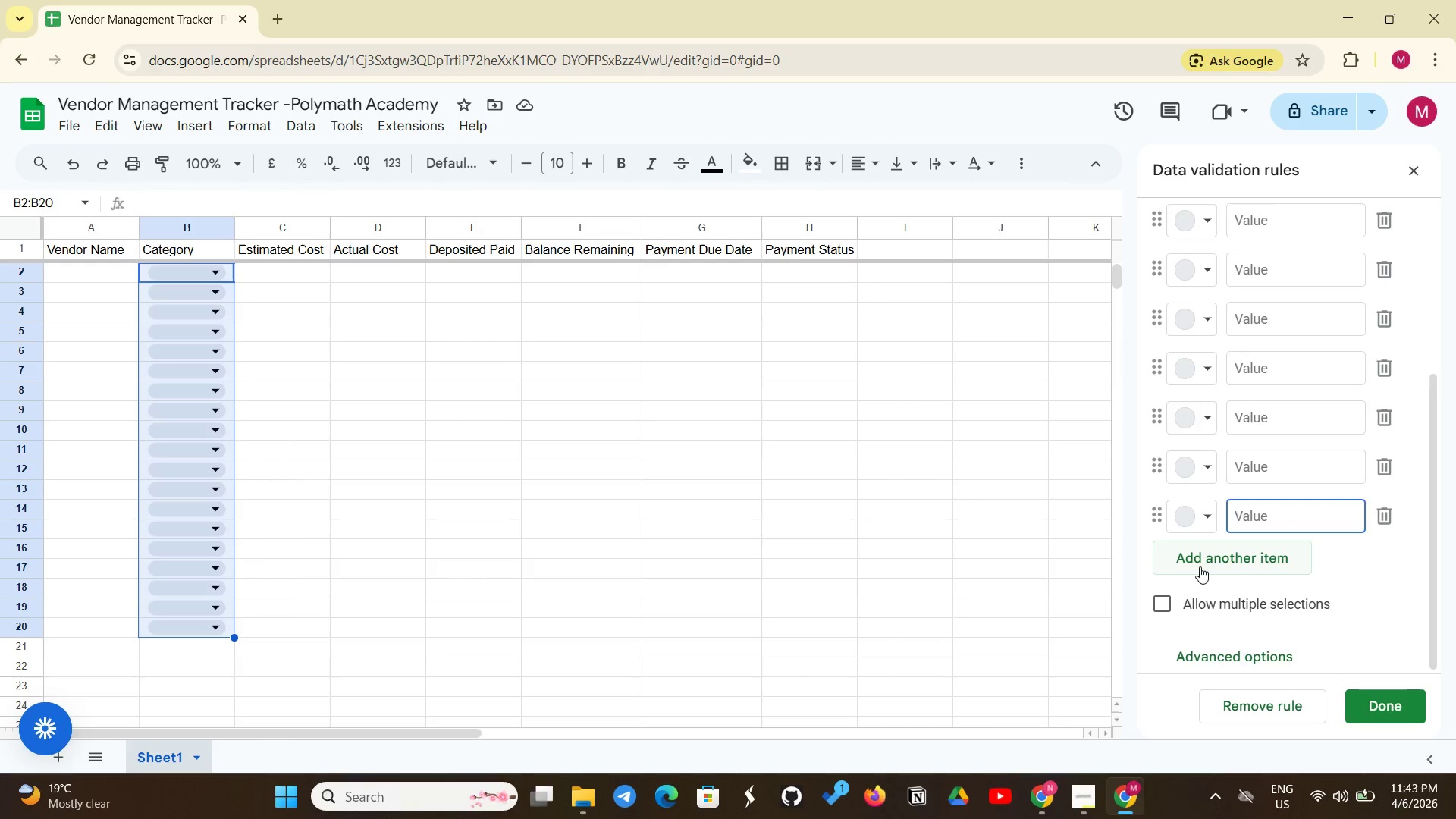 
left_click([1200, 566])
 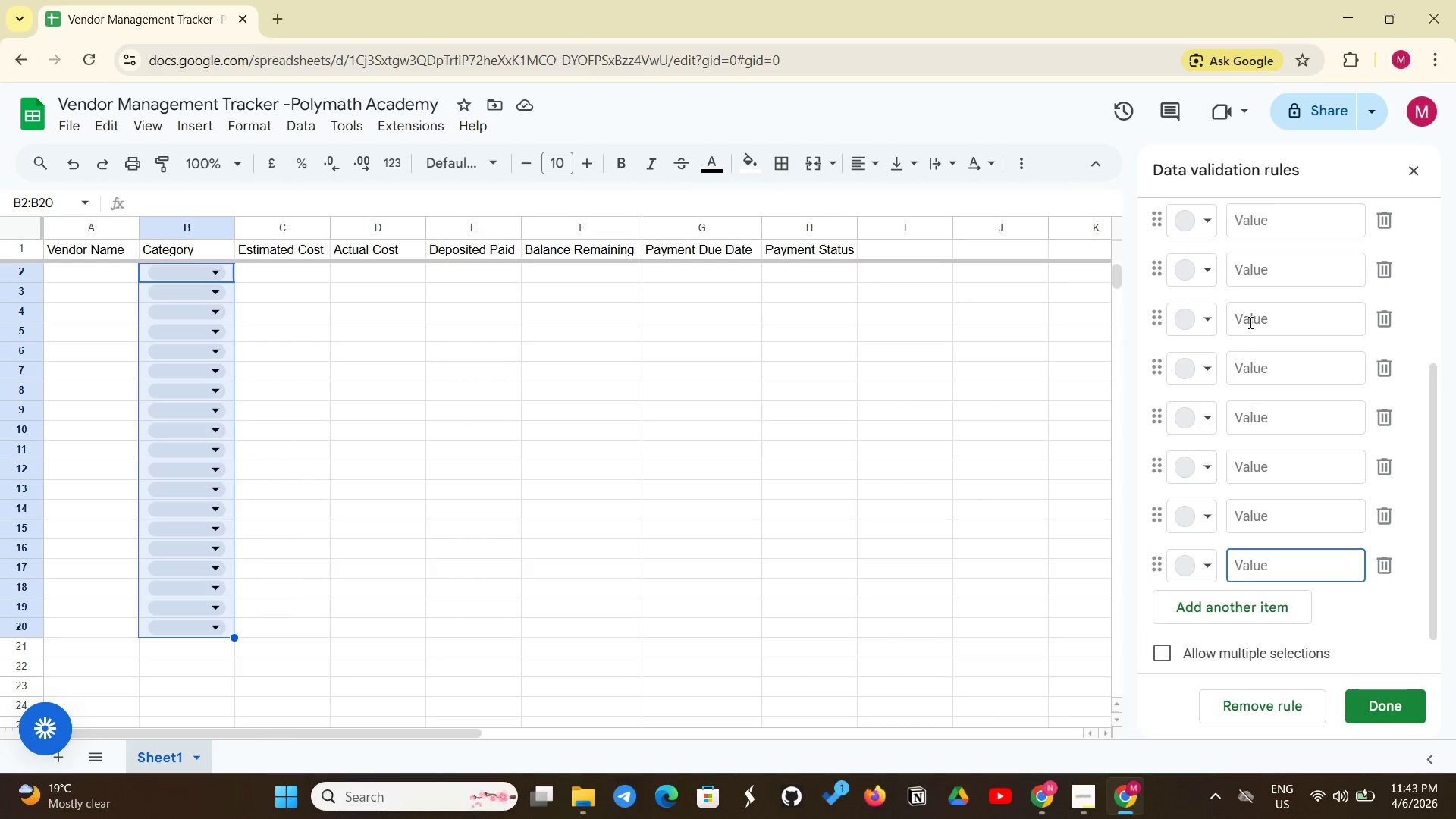 
wait(5.16)
 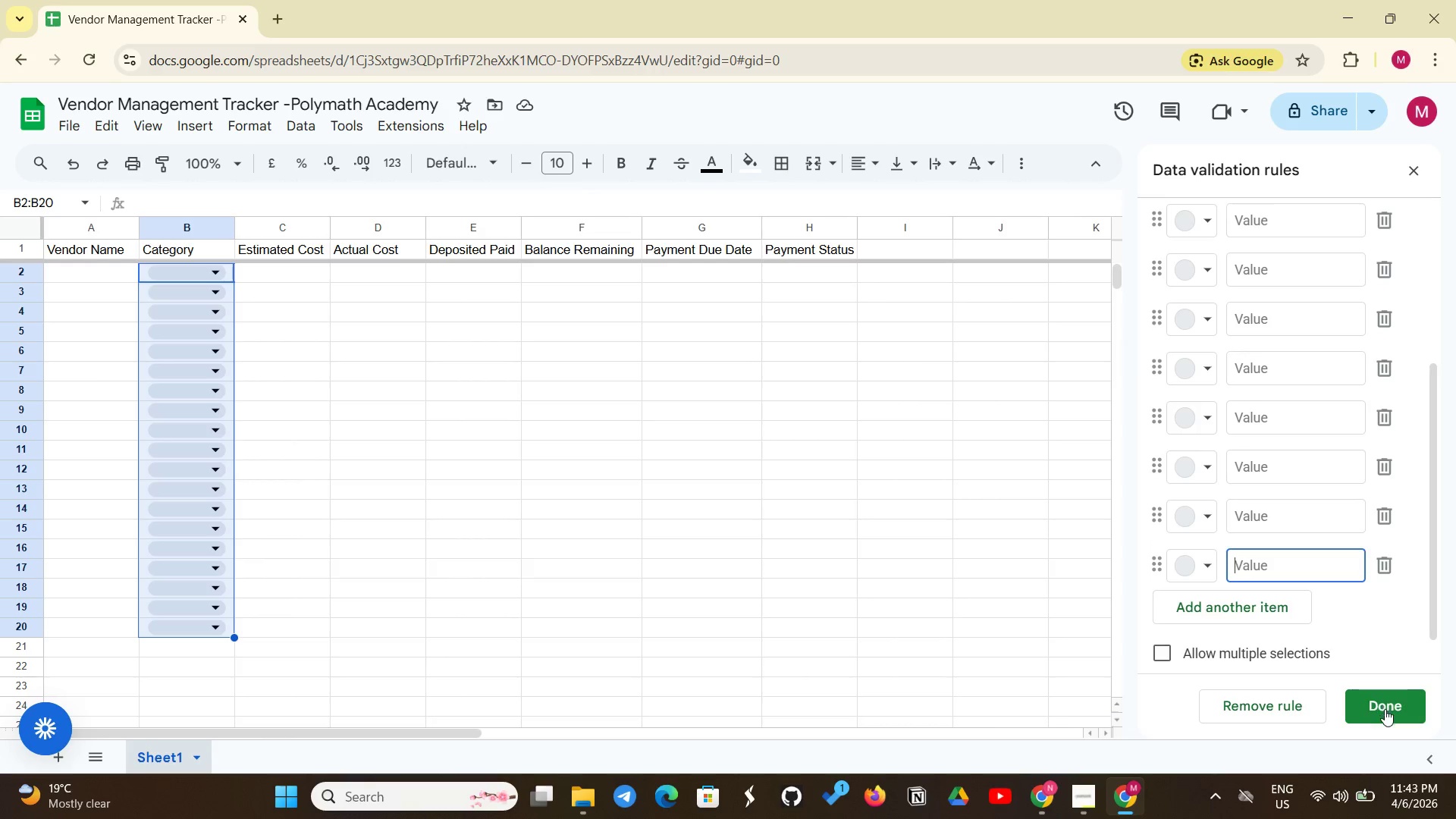 
scroll: coordinate [1249, 228], scroll_direction: up, amount: 1.0
 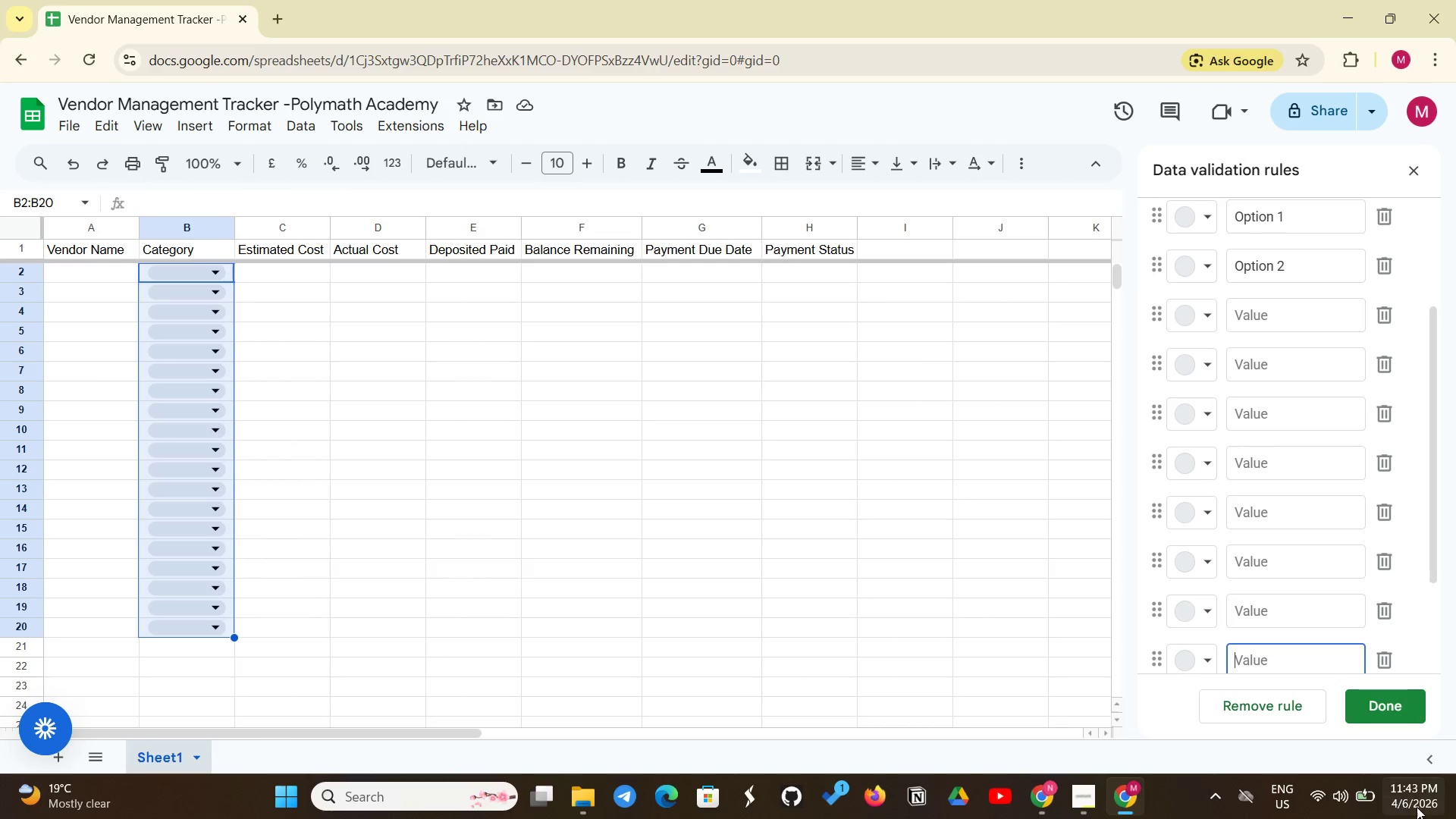 
left_click([1402, 713])
 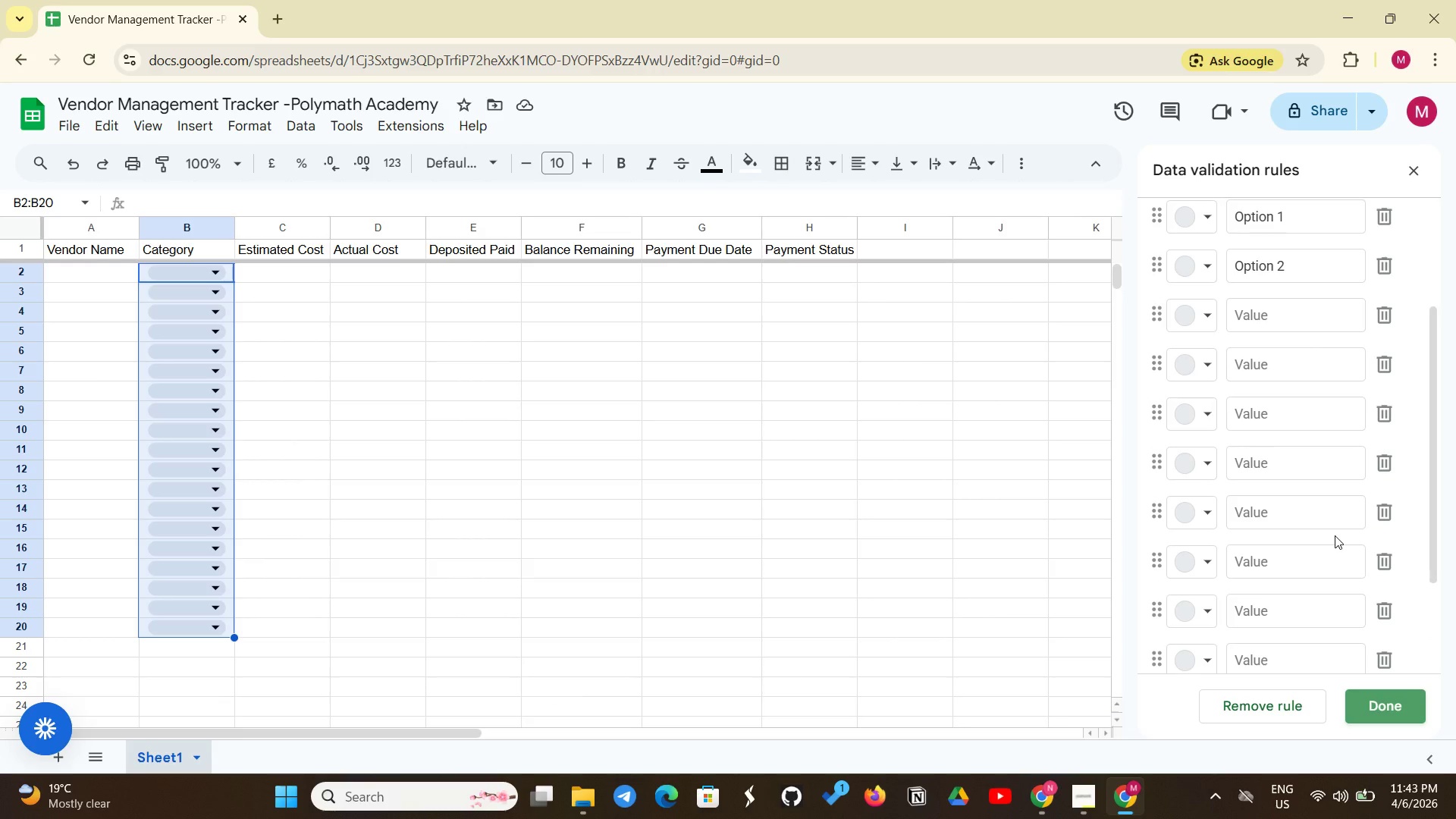 
wait(15.34)
 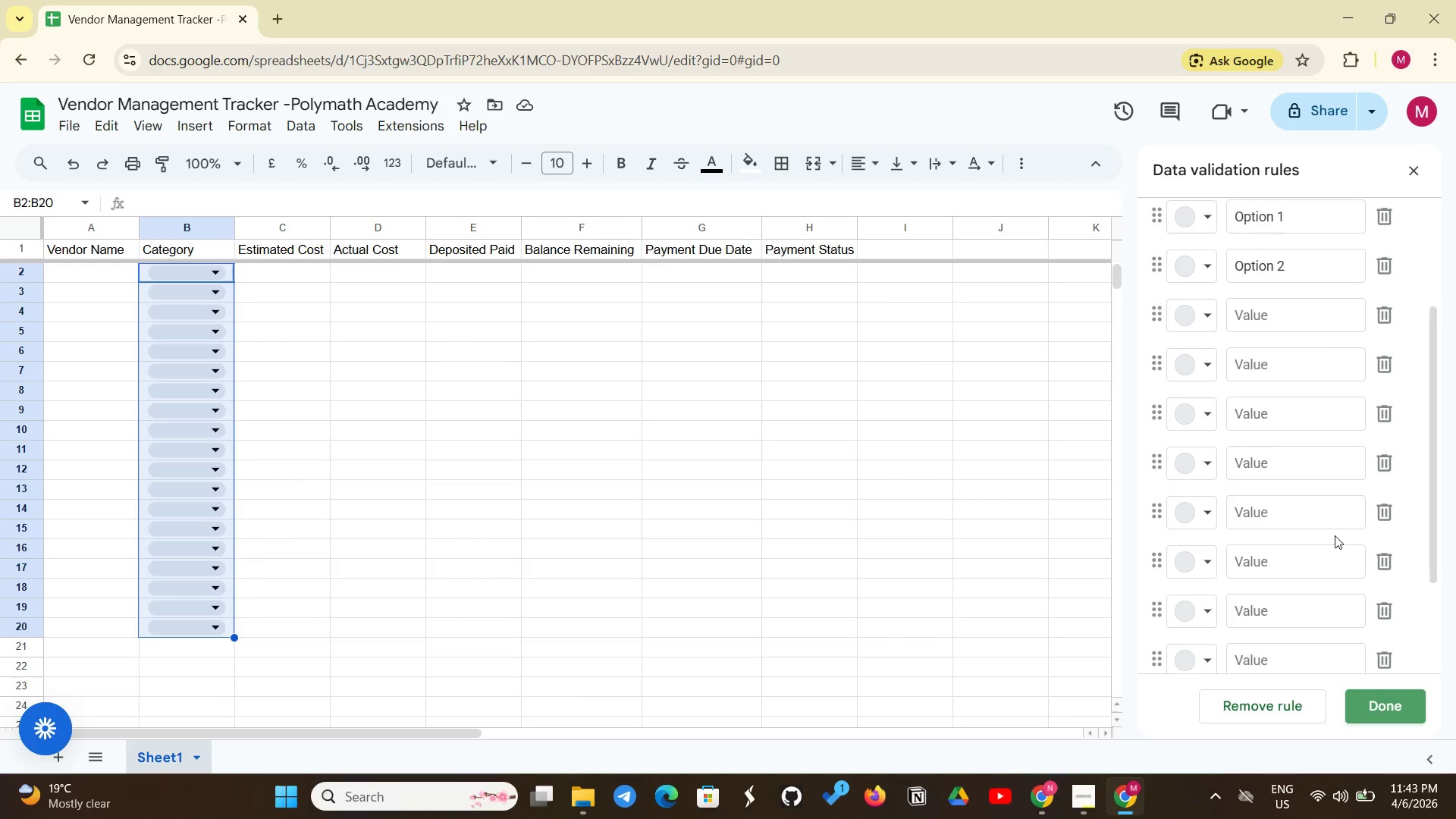 
left_click([1386, 704])
 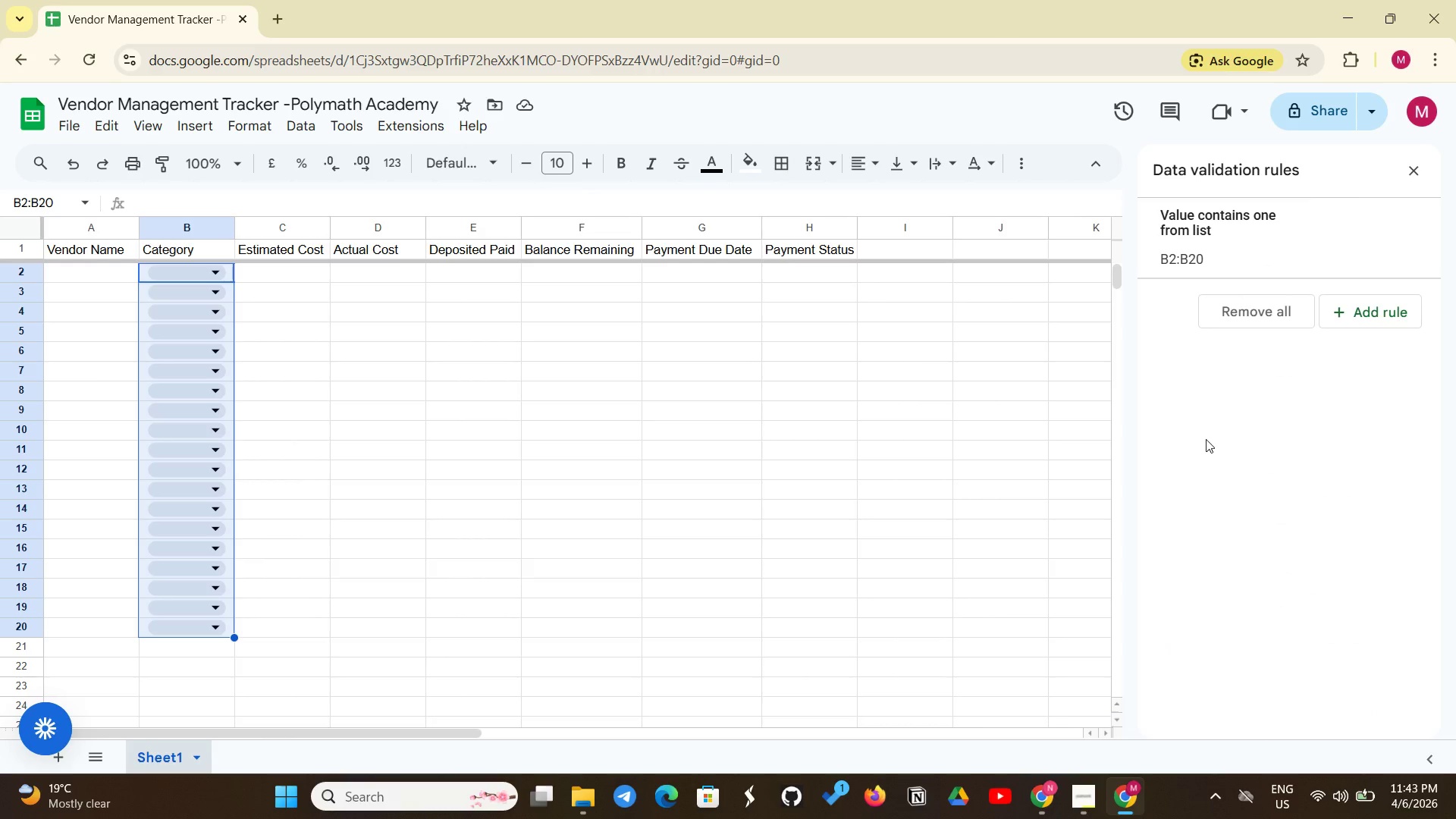 
wait(15.0)
 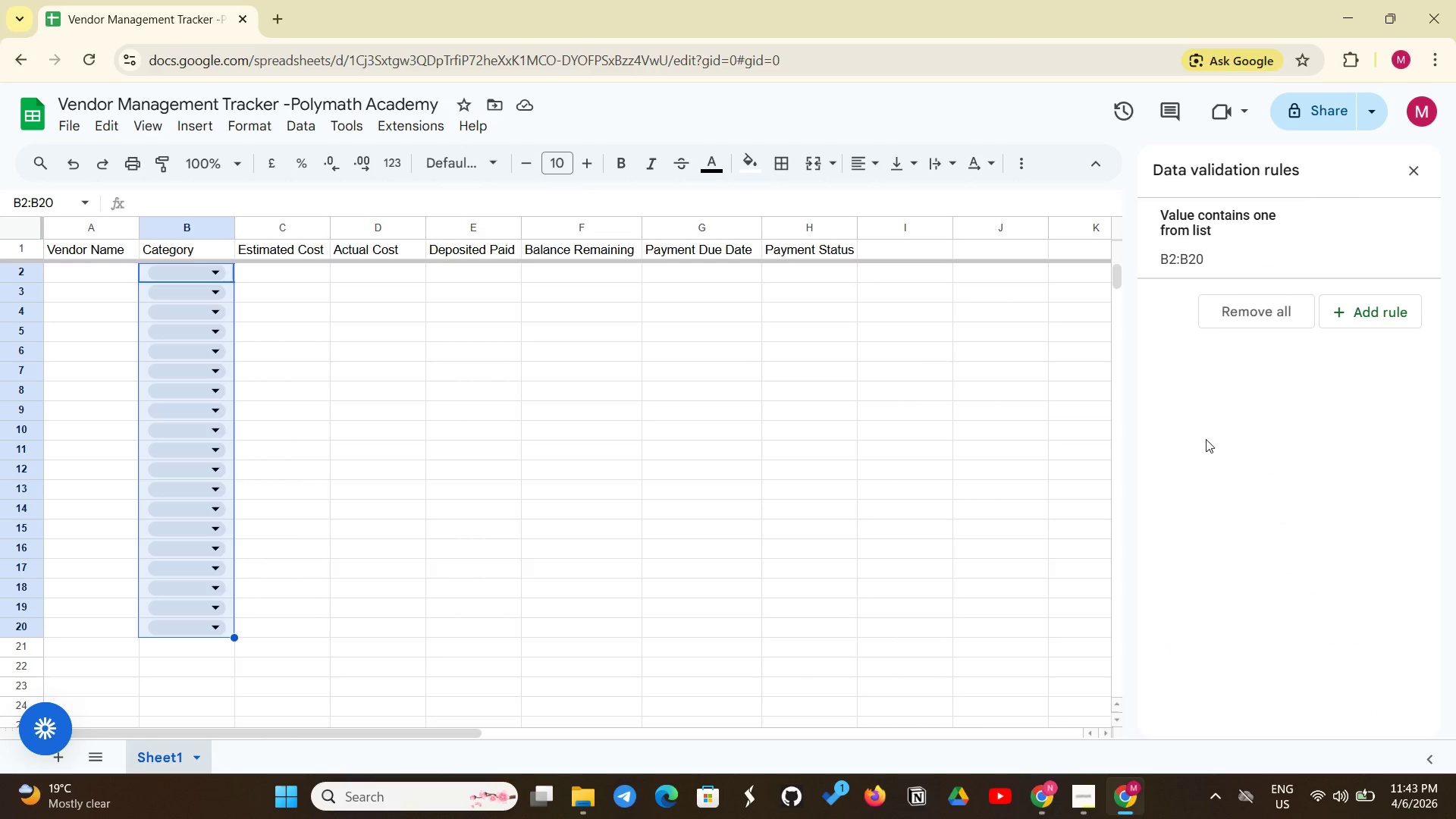 
scroll: coordinate [1206, 439], scroll_direction: up, amount: 2.0
 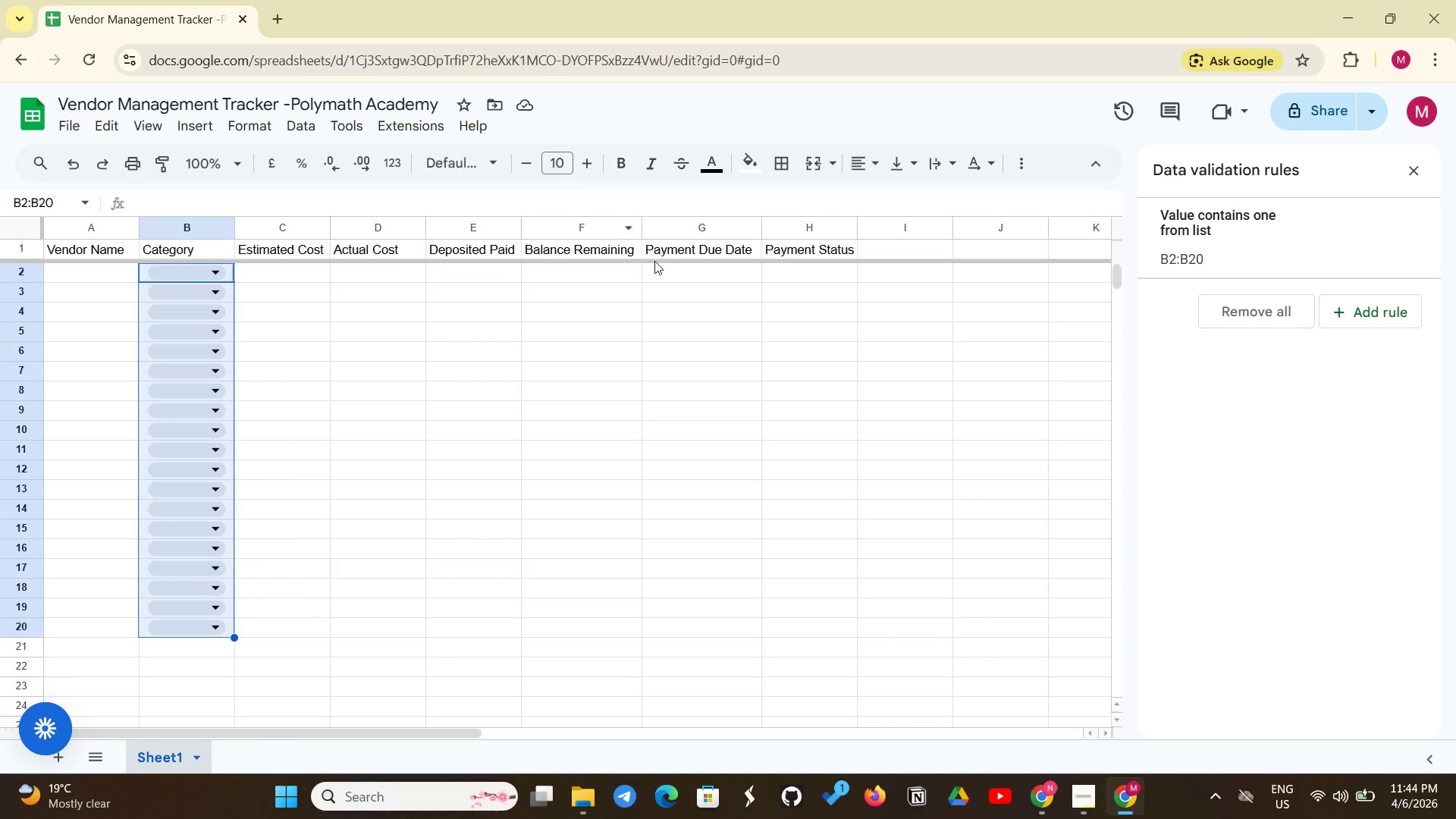 
left_click([797, 276])
 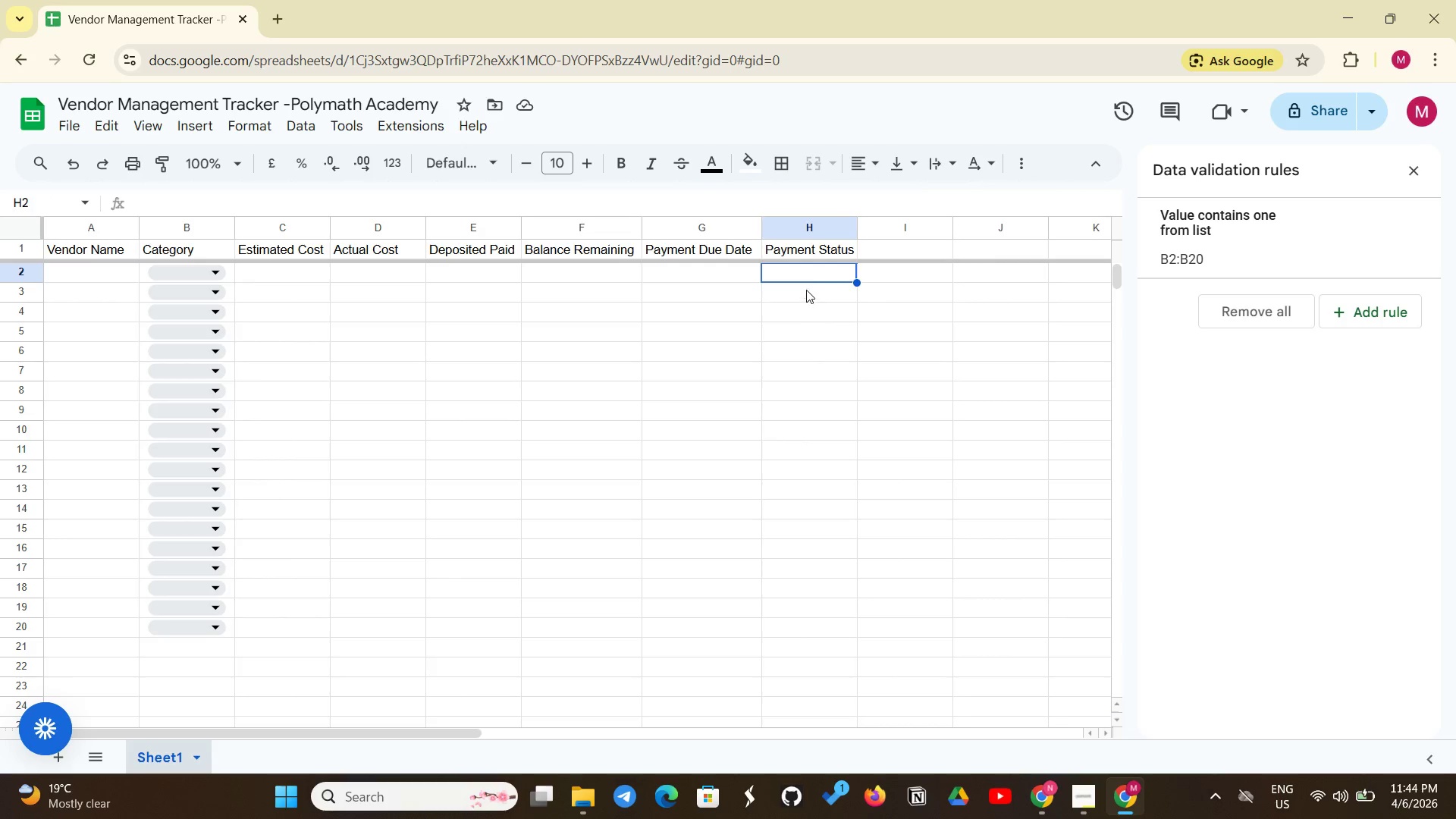 
left_click_drag(start_coordinate=[812, 278], to_coordinate=[809, 636])
 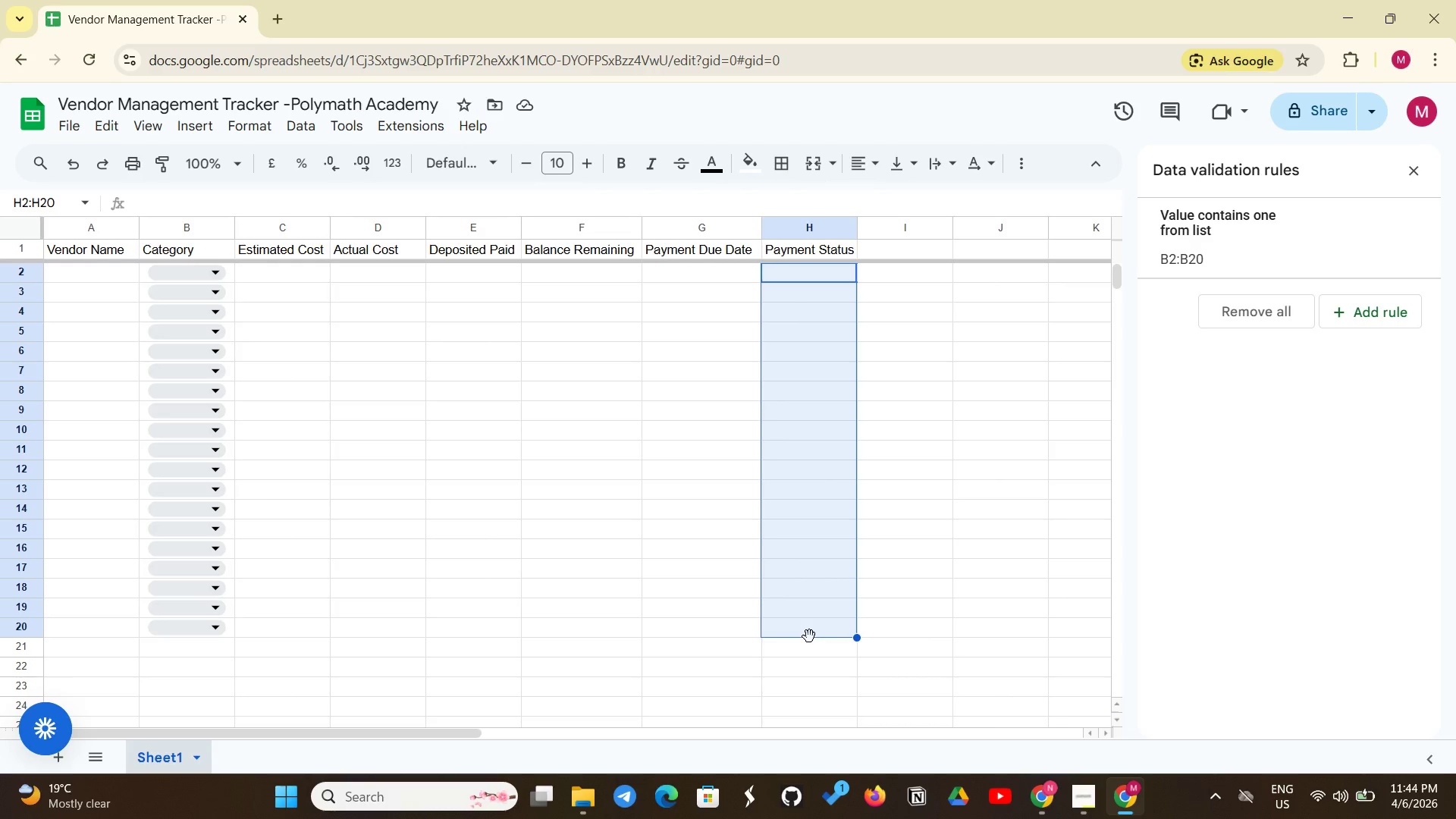 
wait(5.38)
 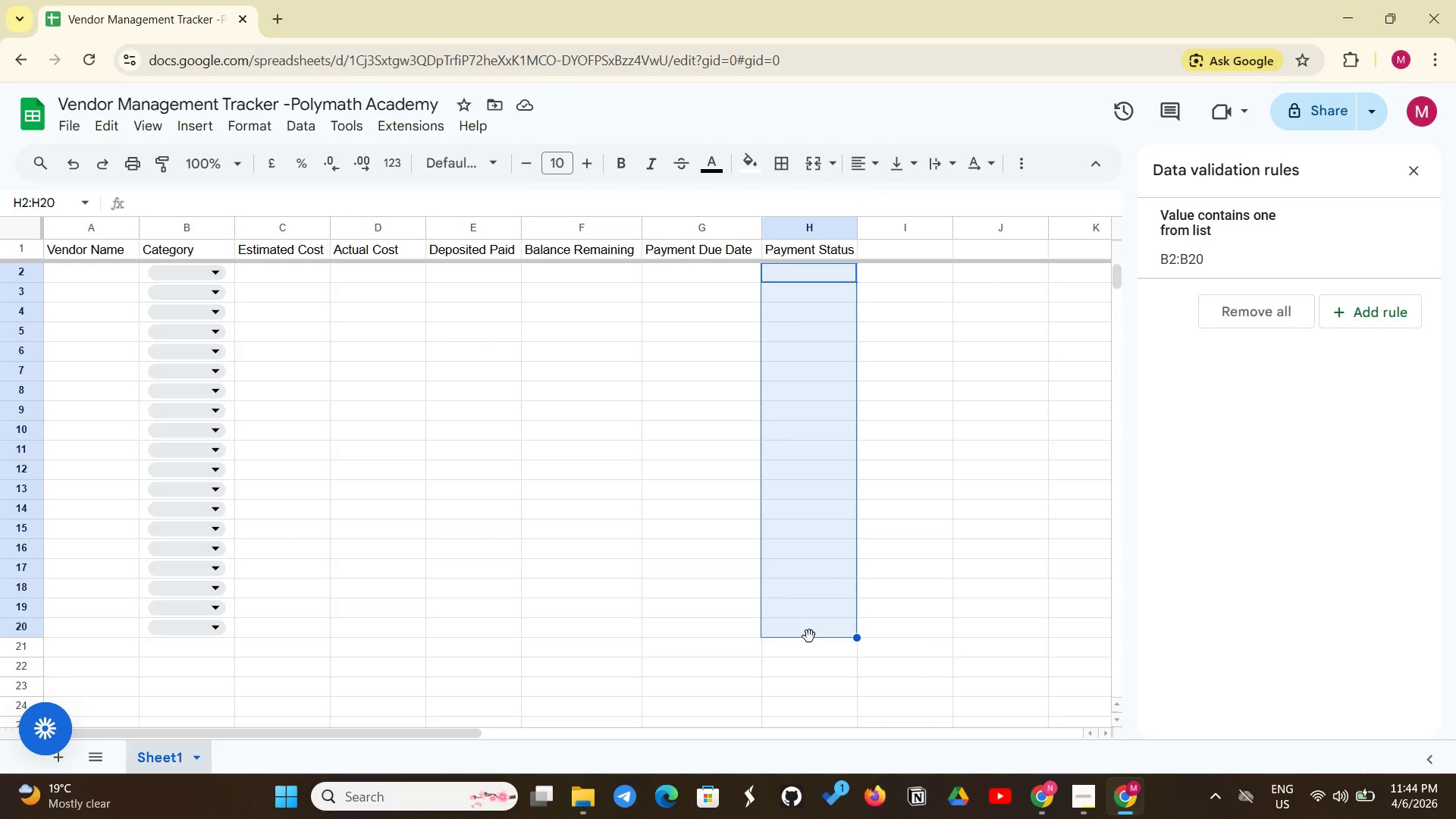 
left_click([305, 124])
 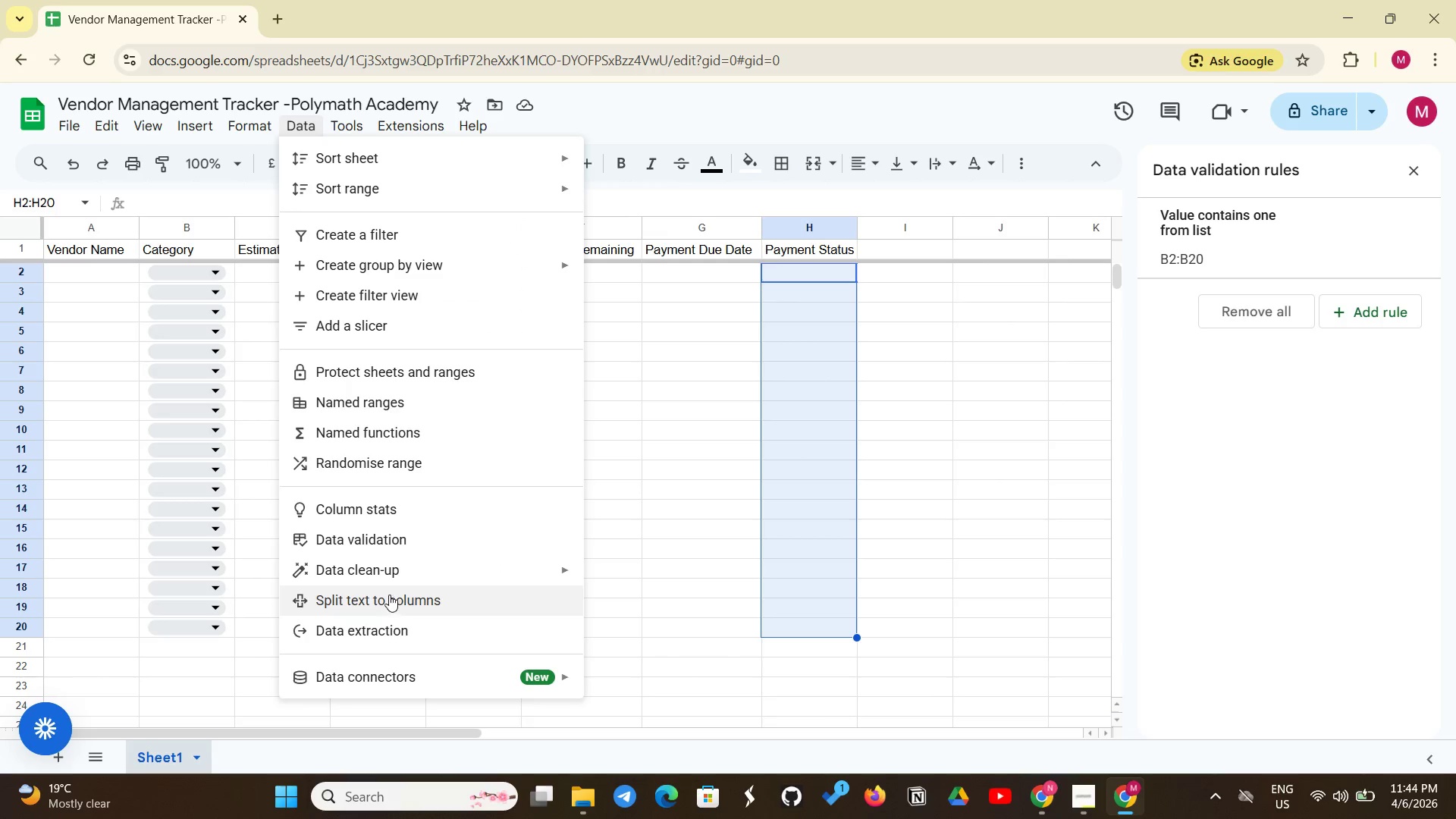 
wait(10.02)
 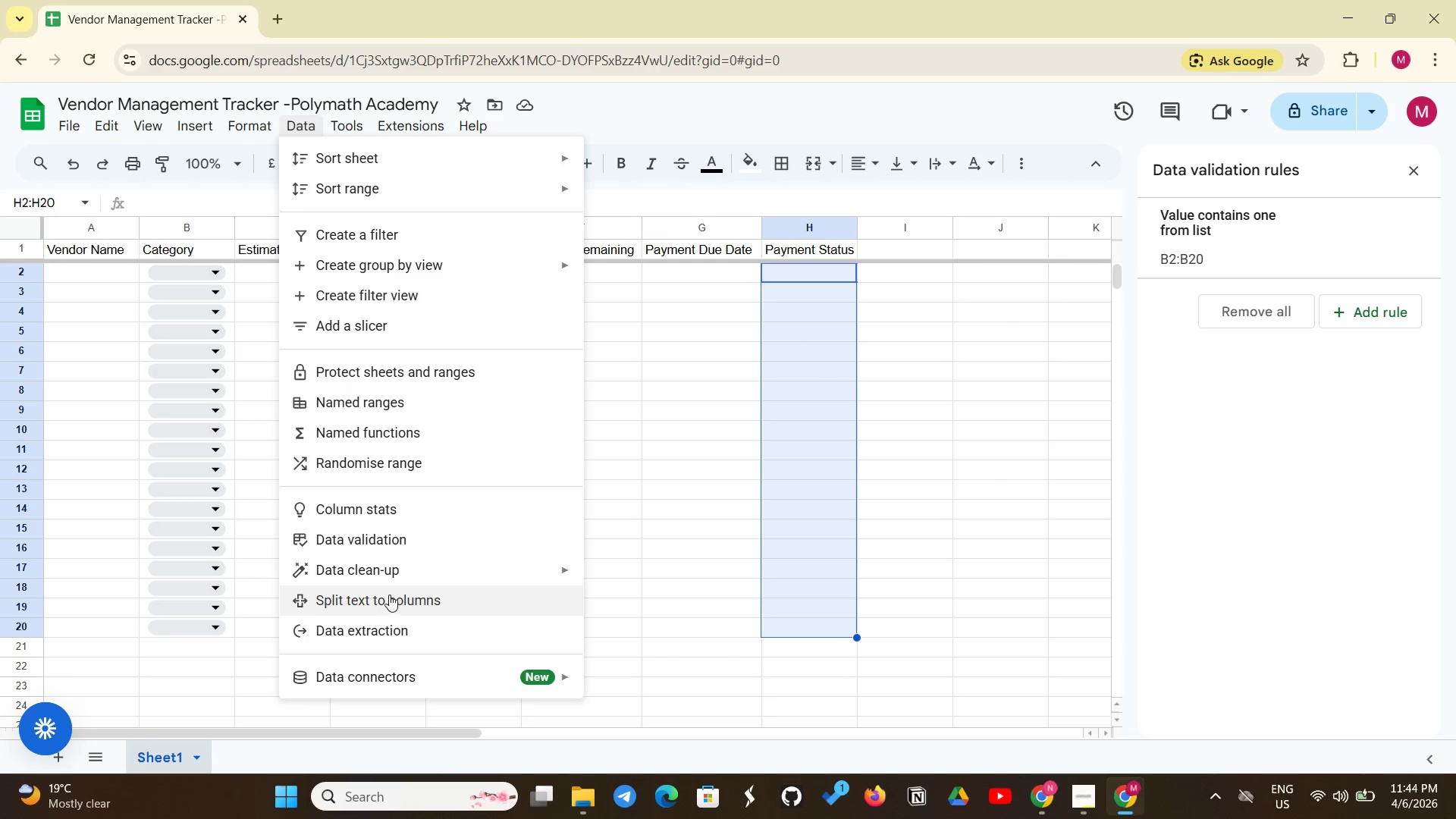 
left_click([396, 547])
 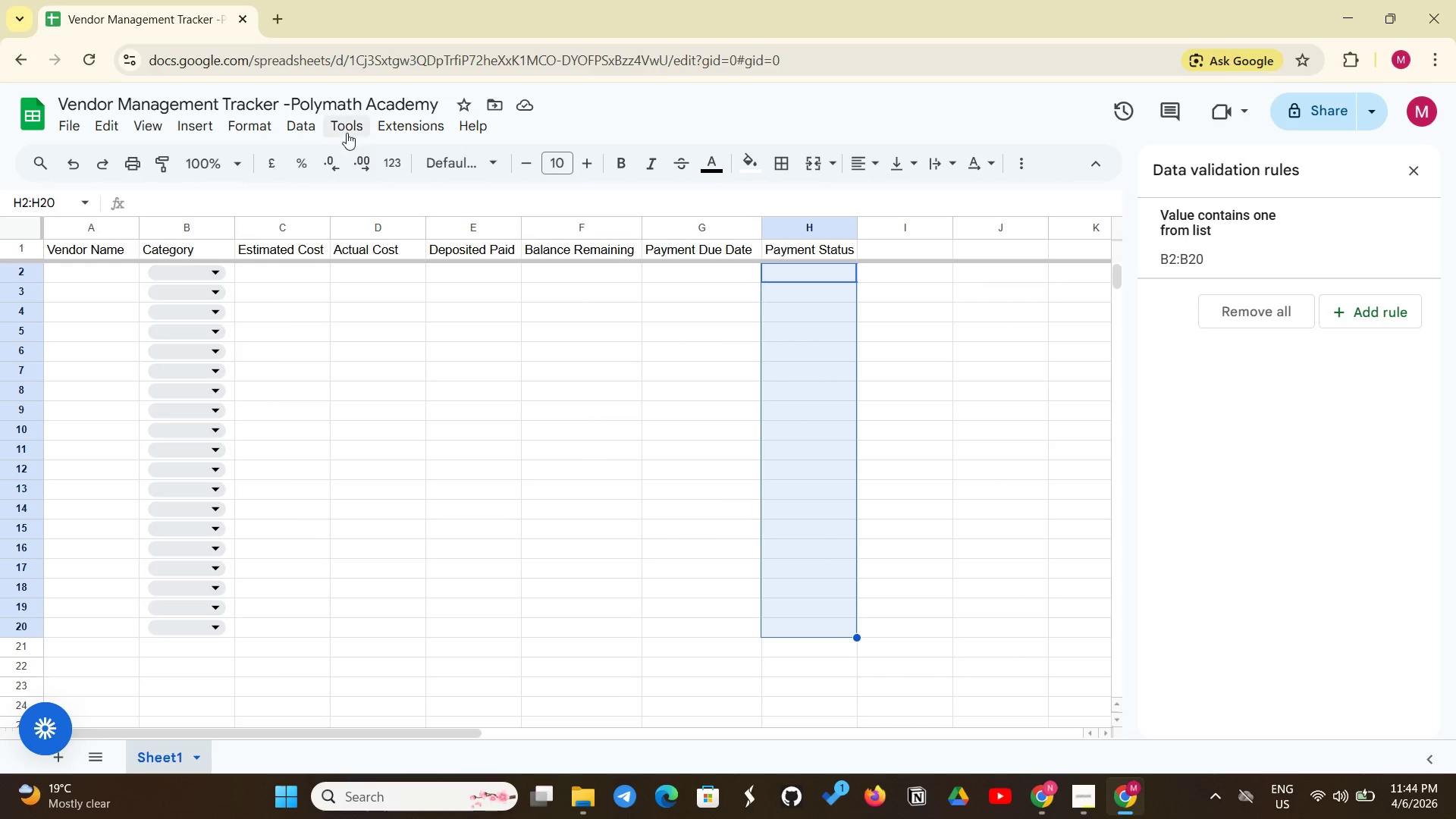 
left_click([207, 131])
 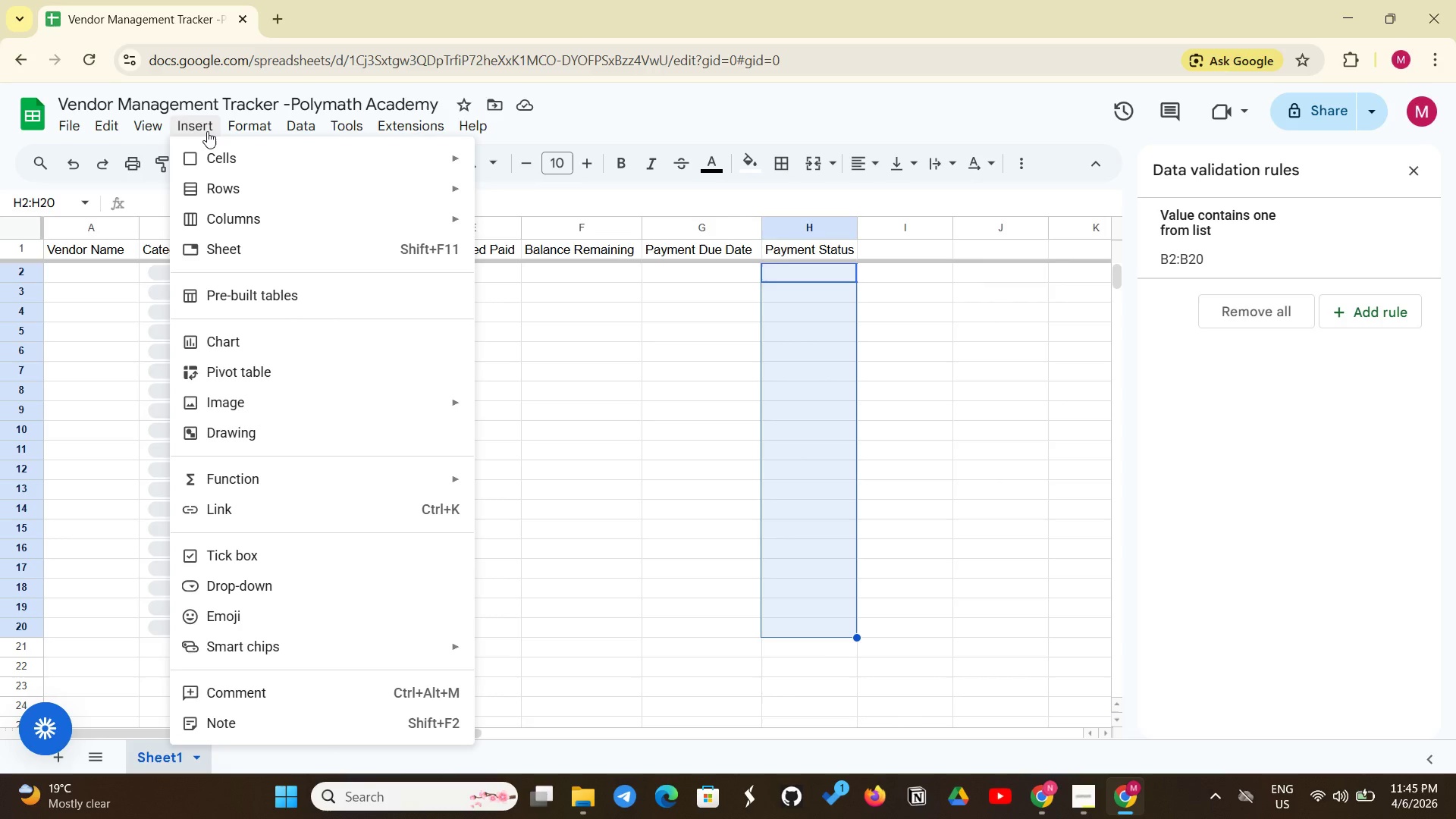 
wait(38.88)
 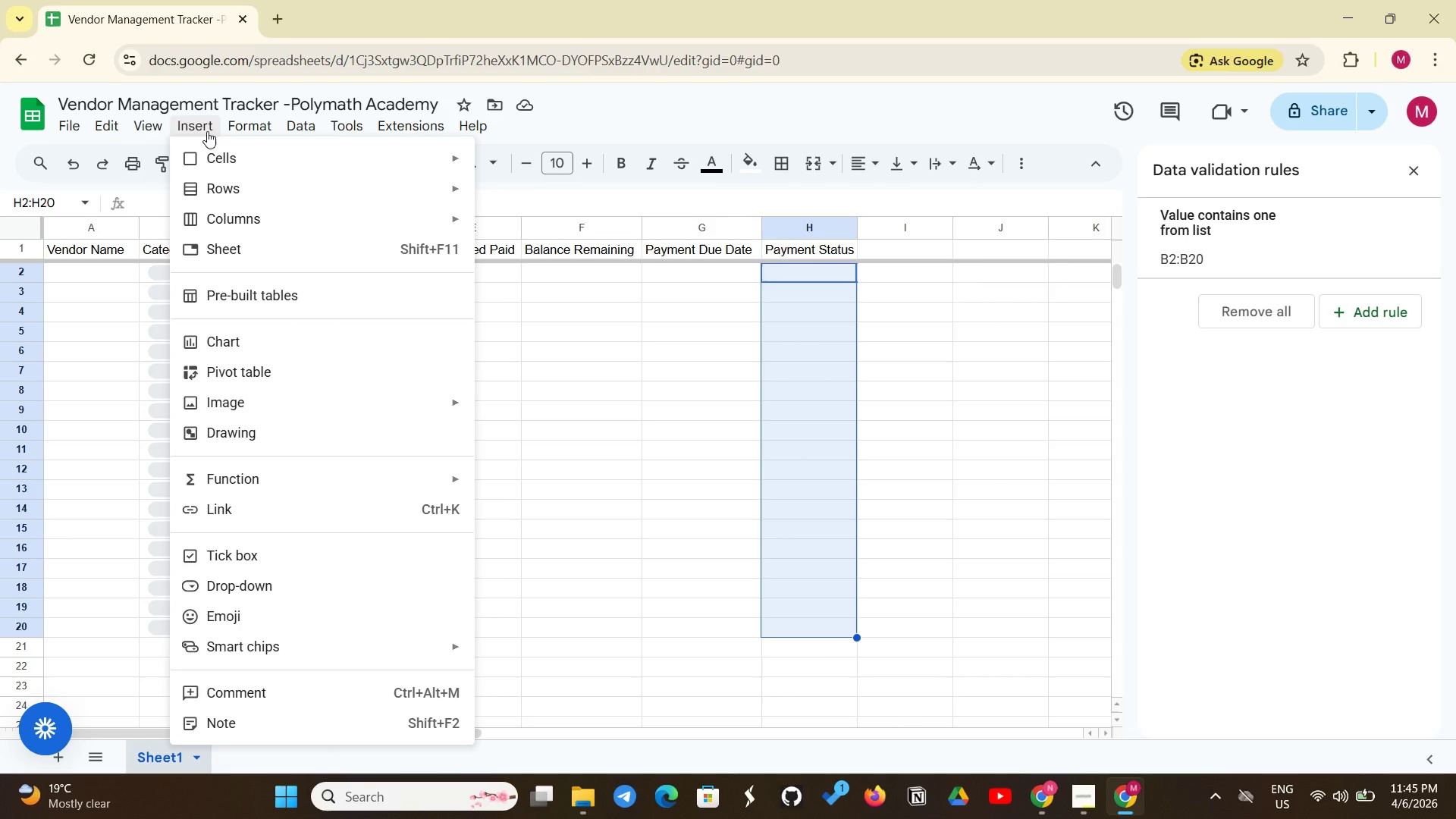 
left_click([1234, 250])
 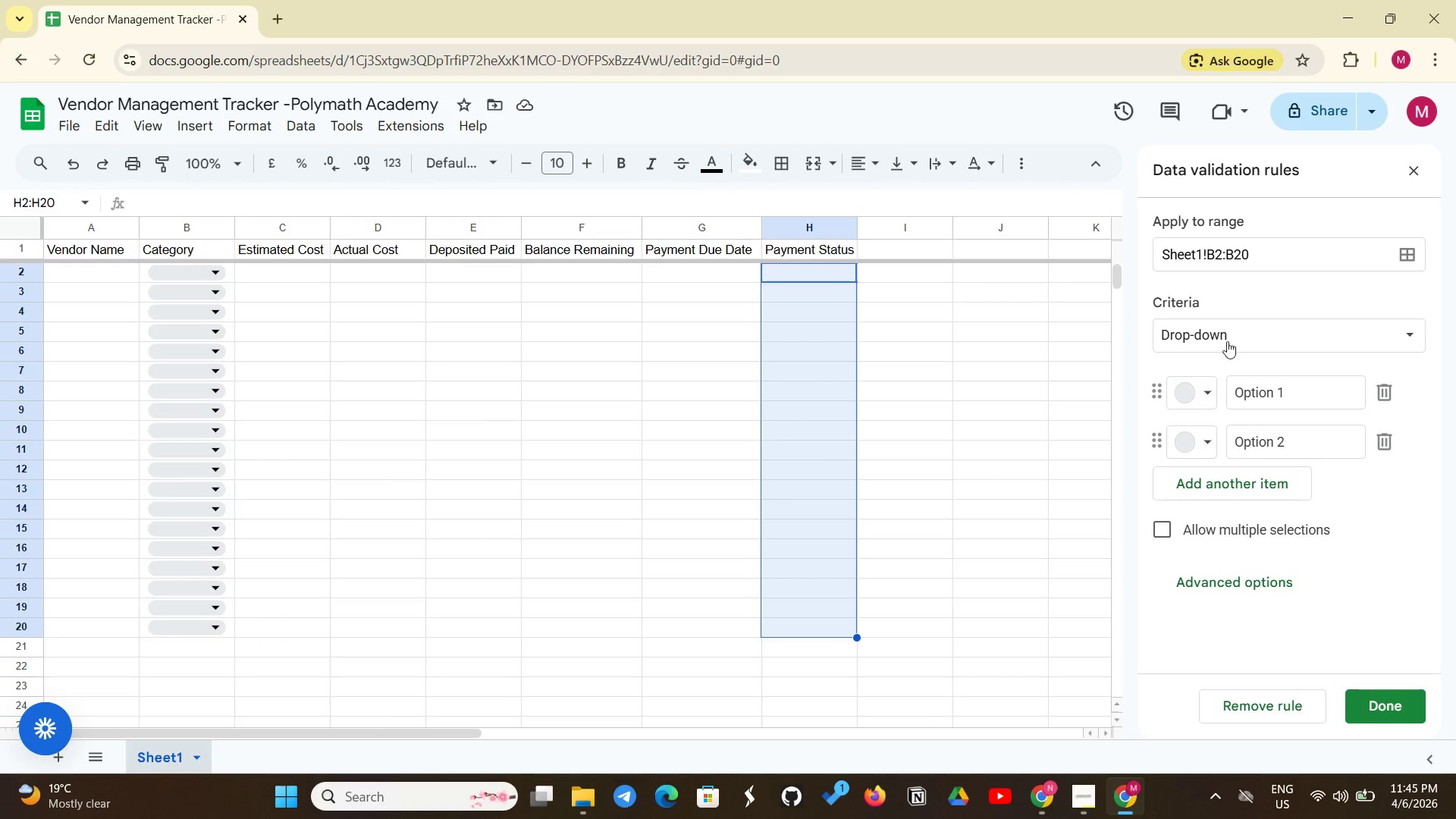 
left_click([1228, 330])
 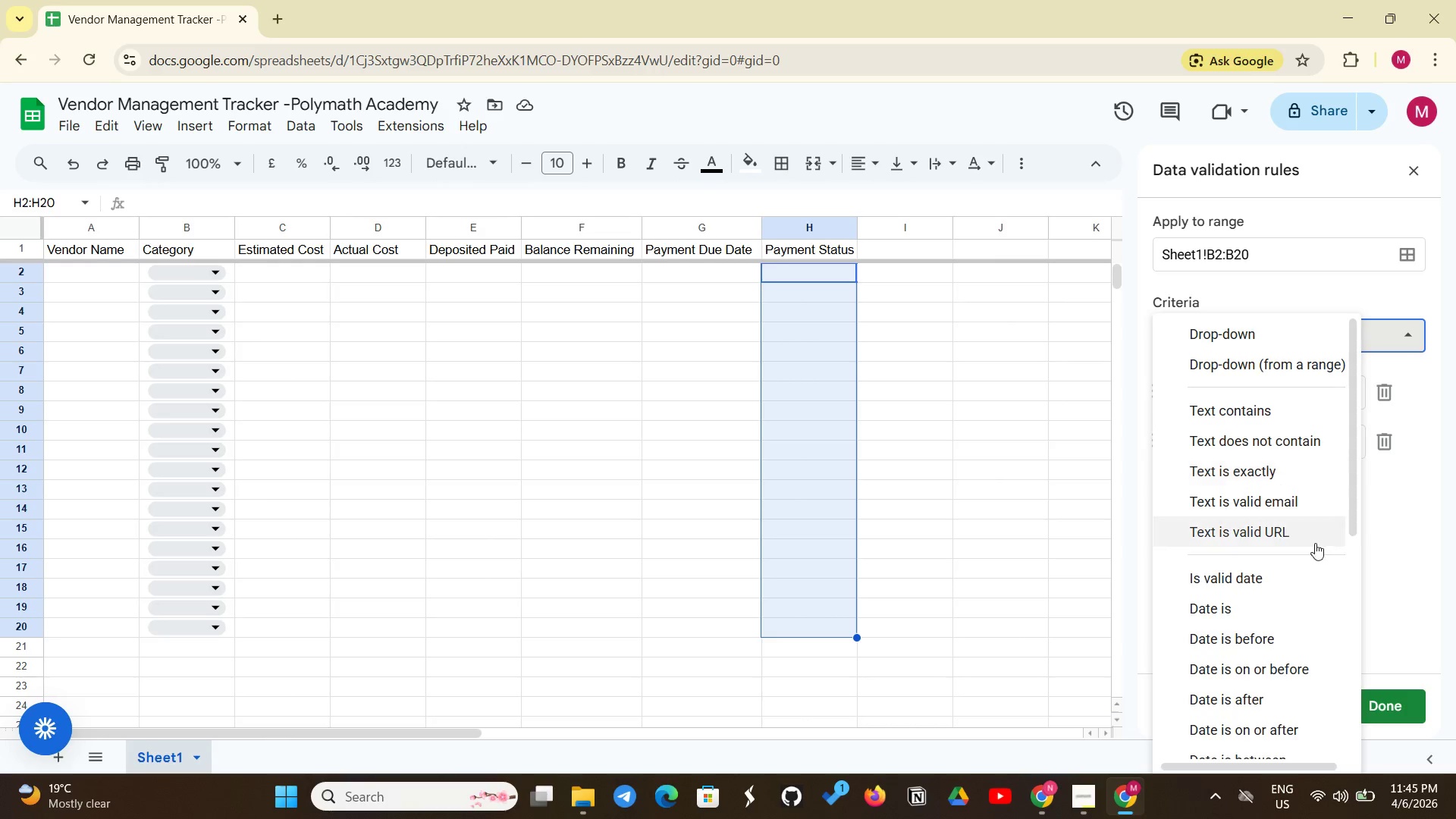 
wait(7.25)
 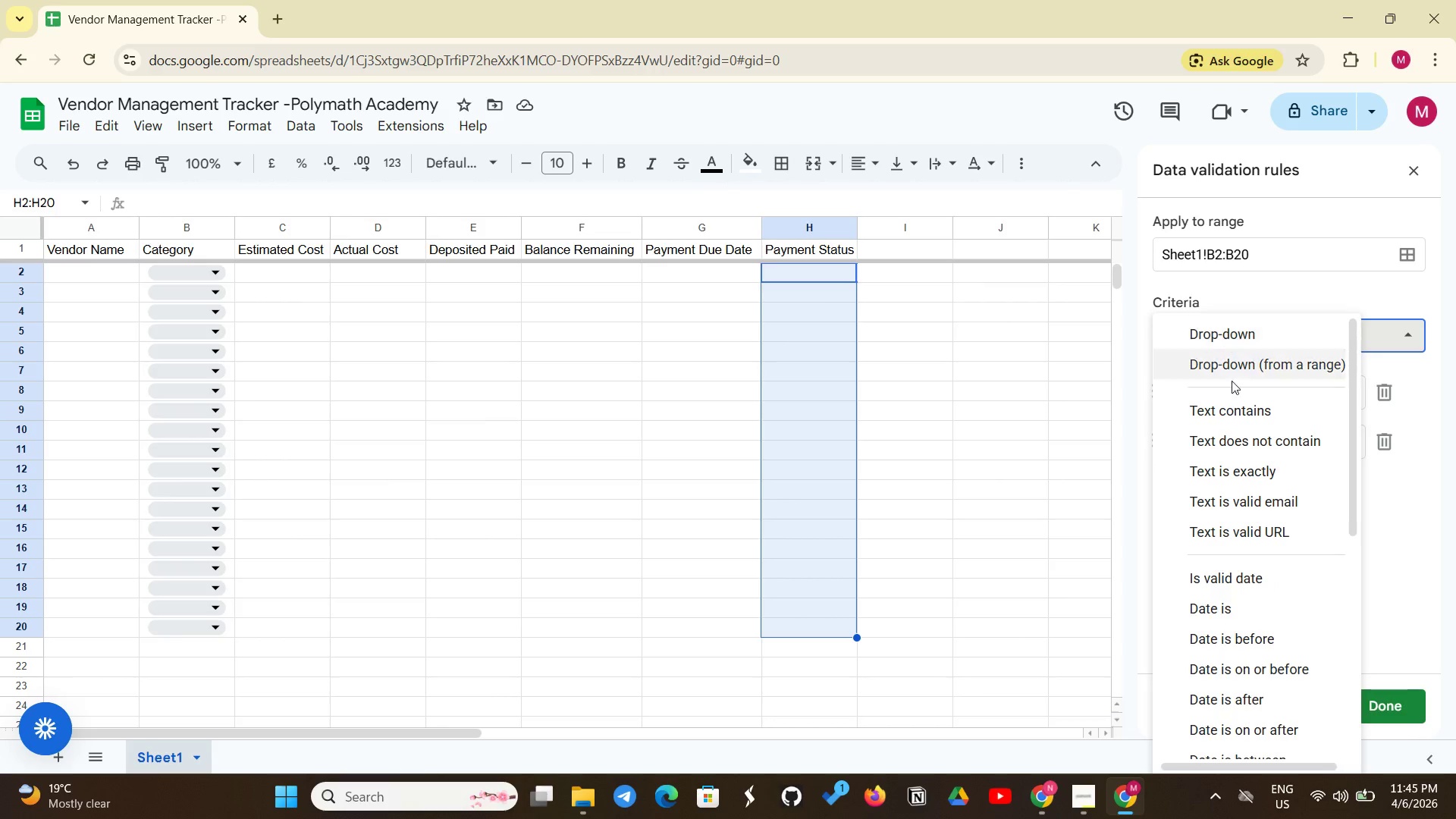 
scroll: coordinate [1242, 522], scroll_direction: down, amount: 2.0
 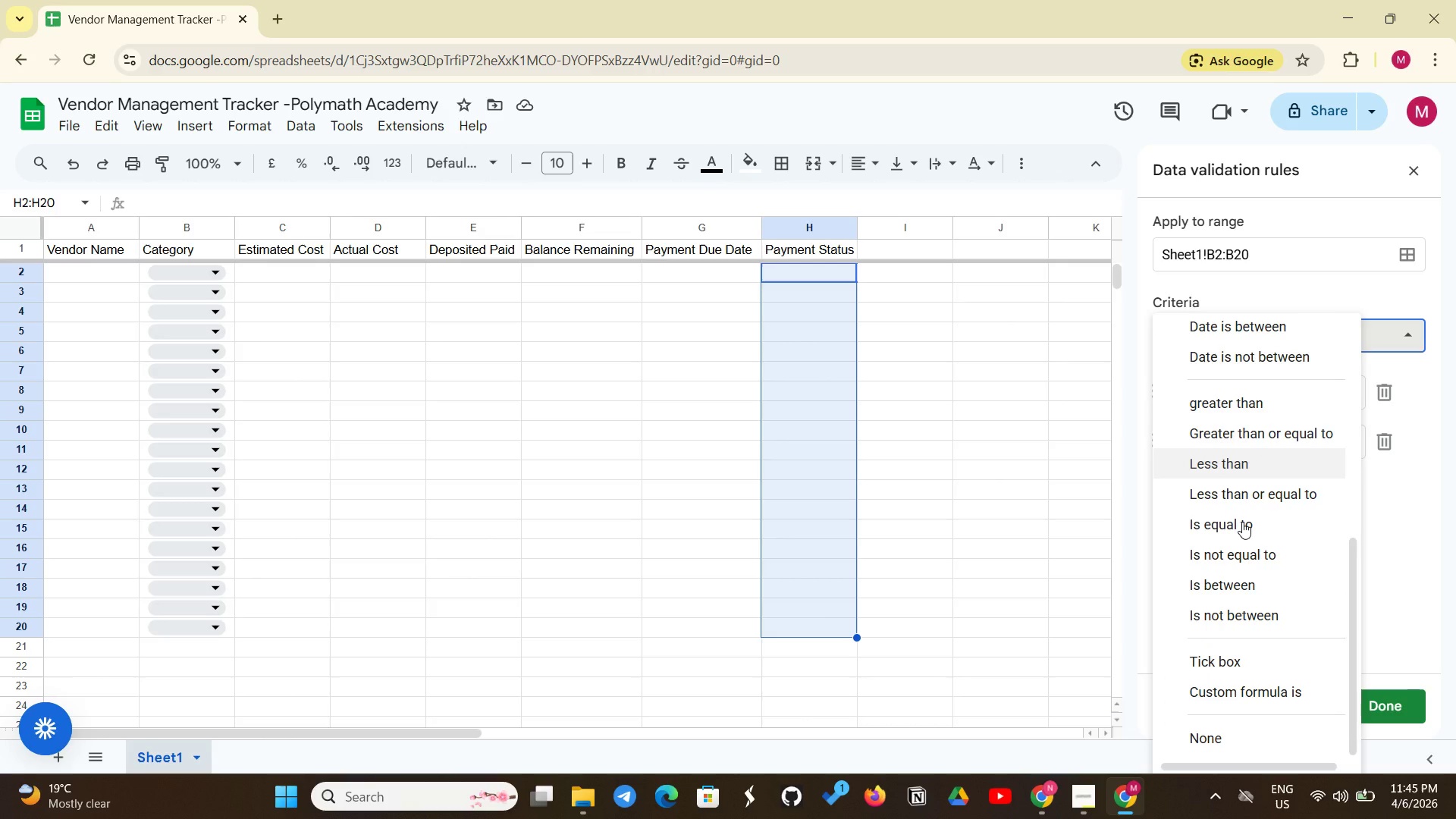 
scroll: coordinate [1242, 522], scroll_direction: up, amount: 5.0
 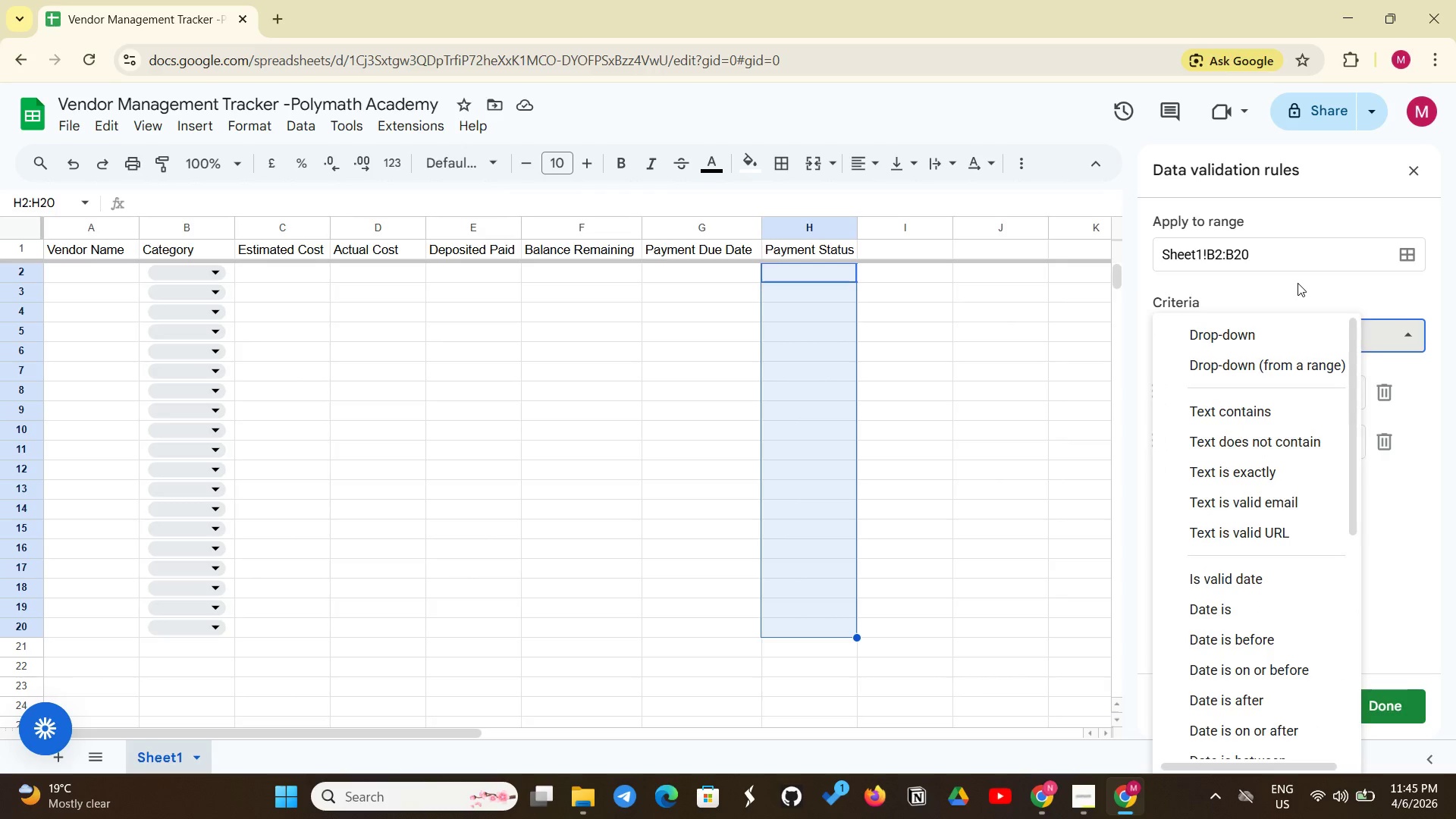 
left_click([1298, 283])
 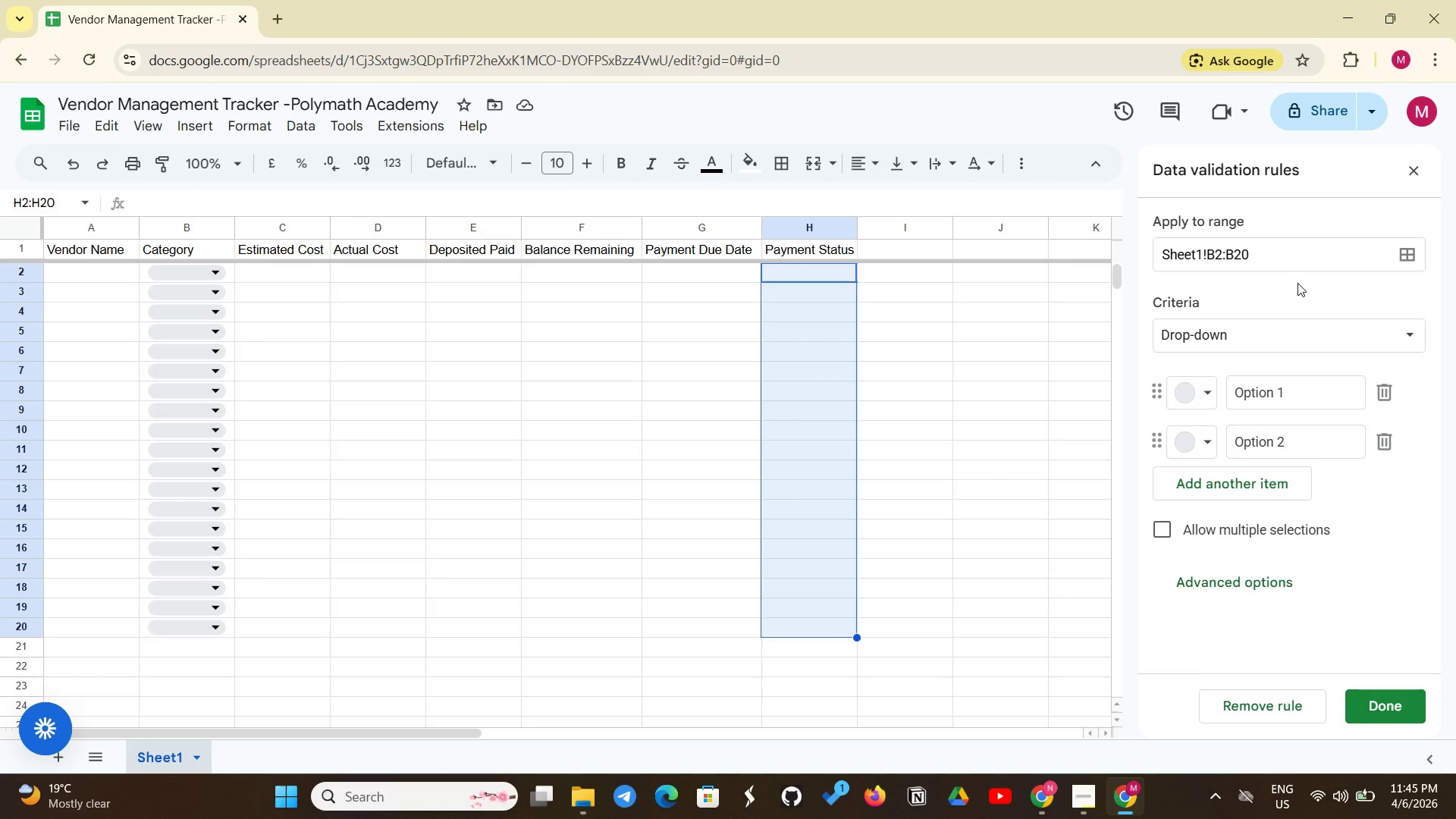 
wait(8.39)
 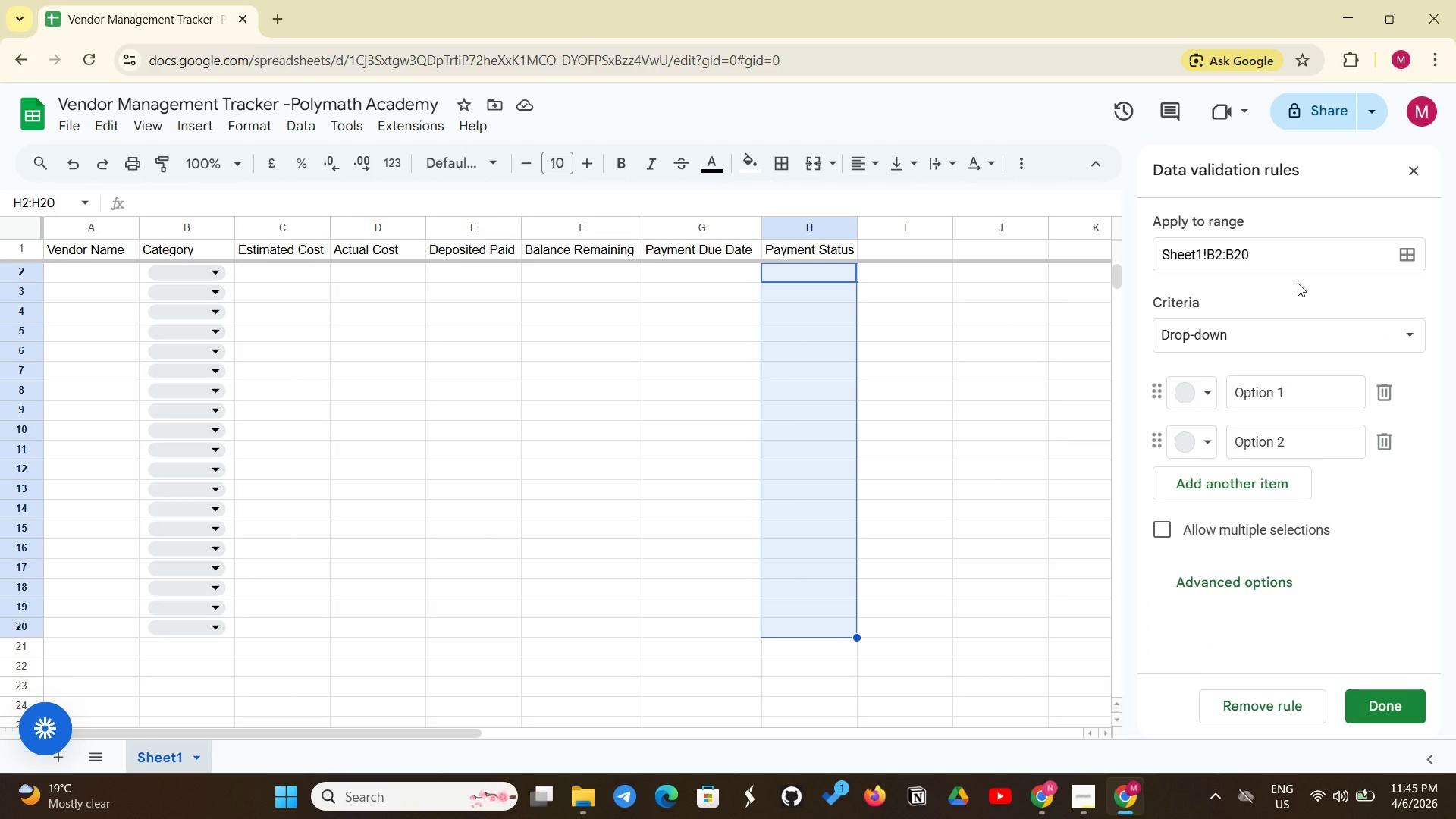 
left_click([184, 118])
 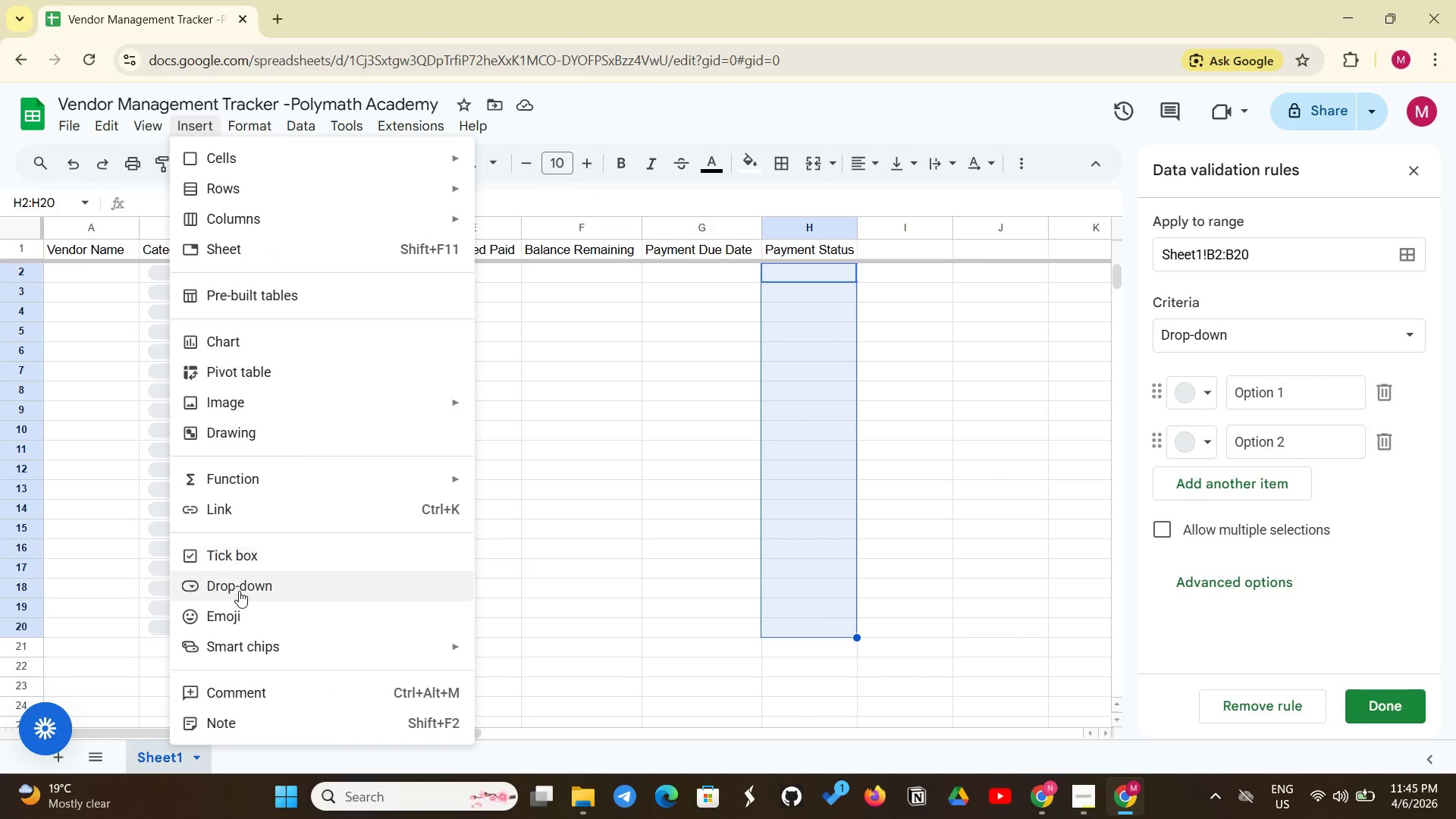 
left_click([243, 590])
 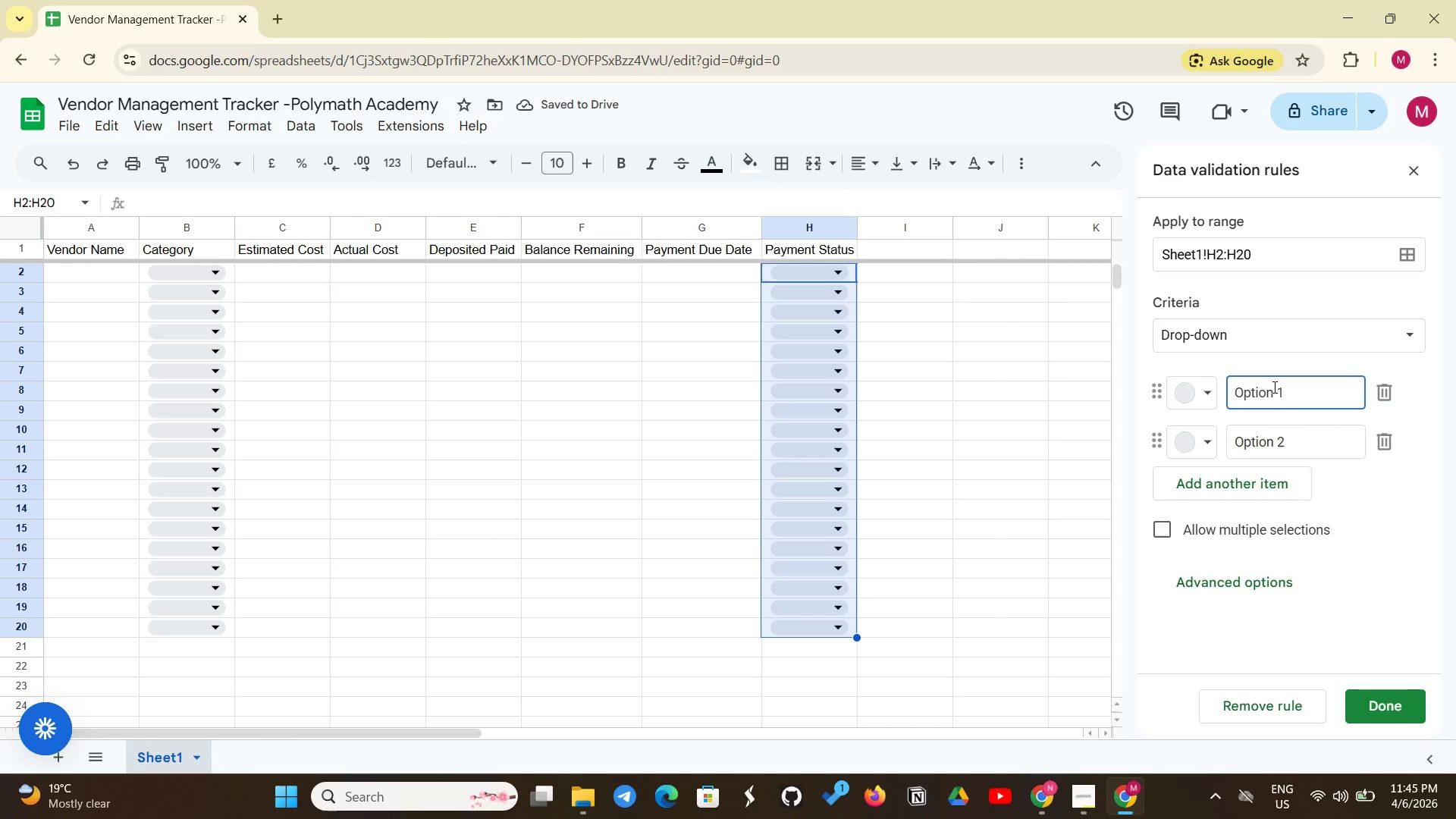 
wait(5.75)
 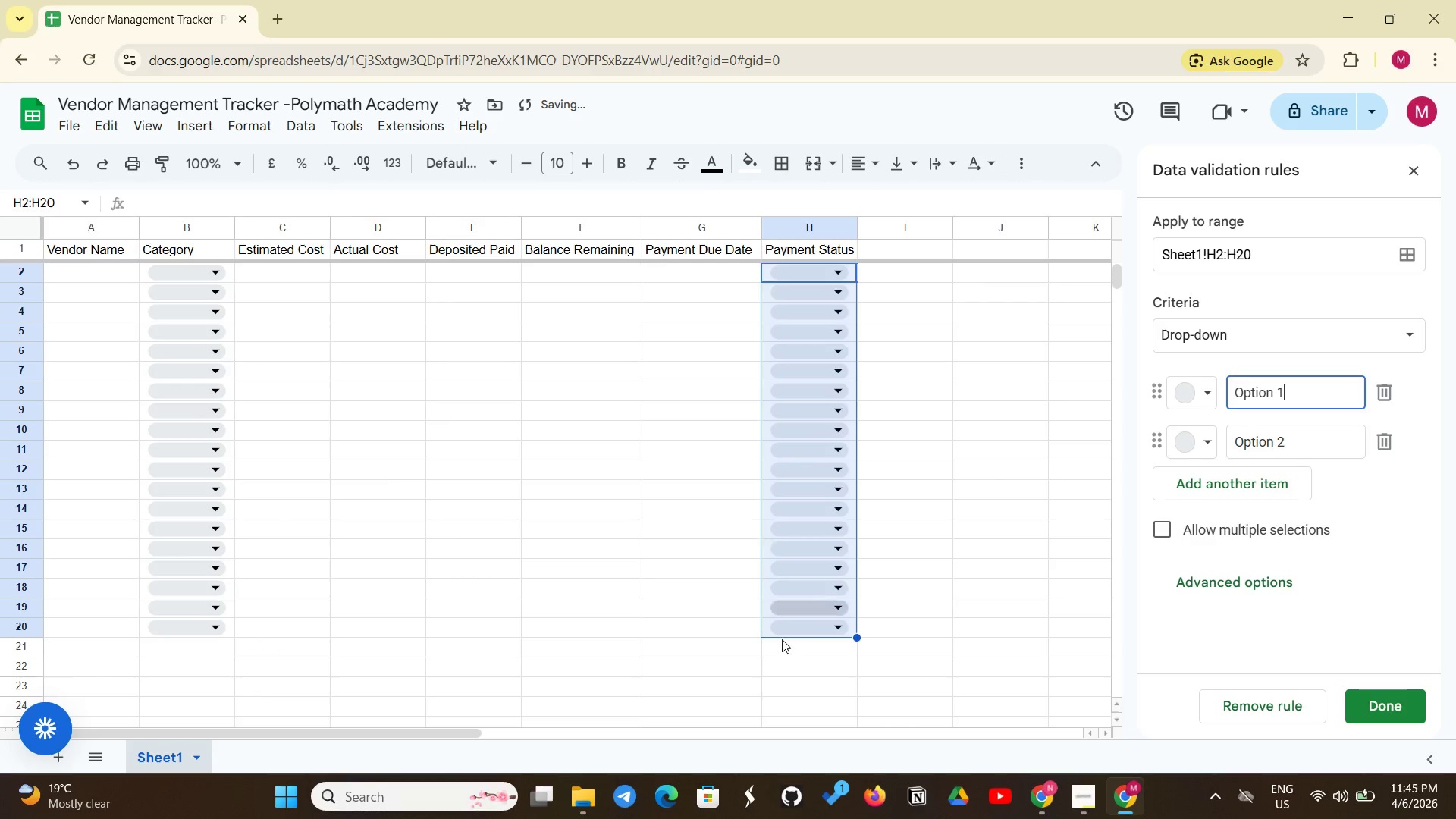 
left_click([1276, 386])
 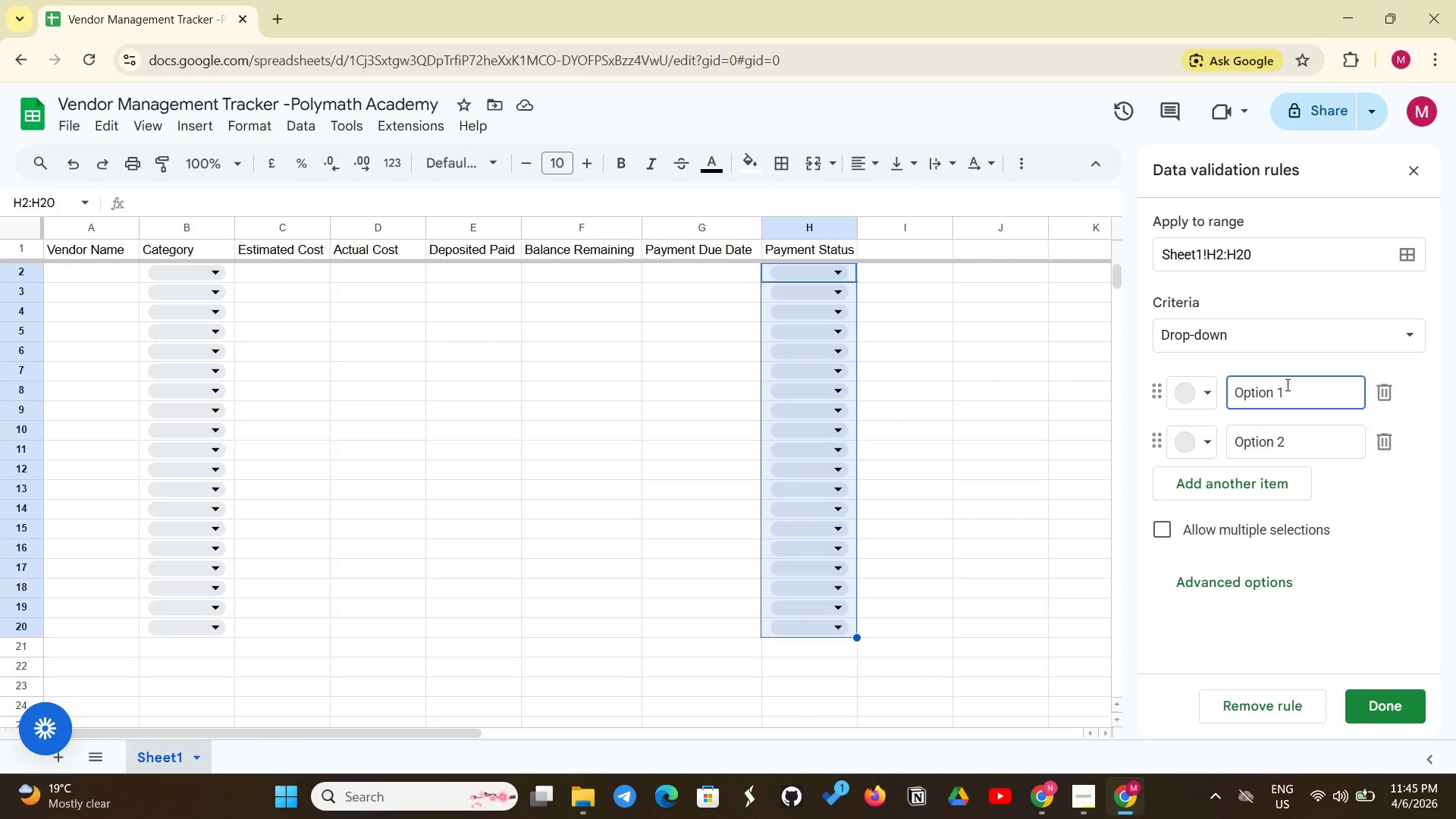 
left_click([1286, 384])
 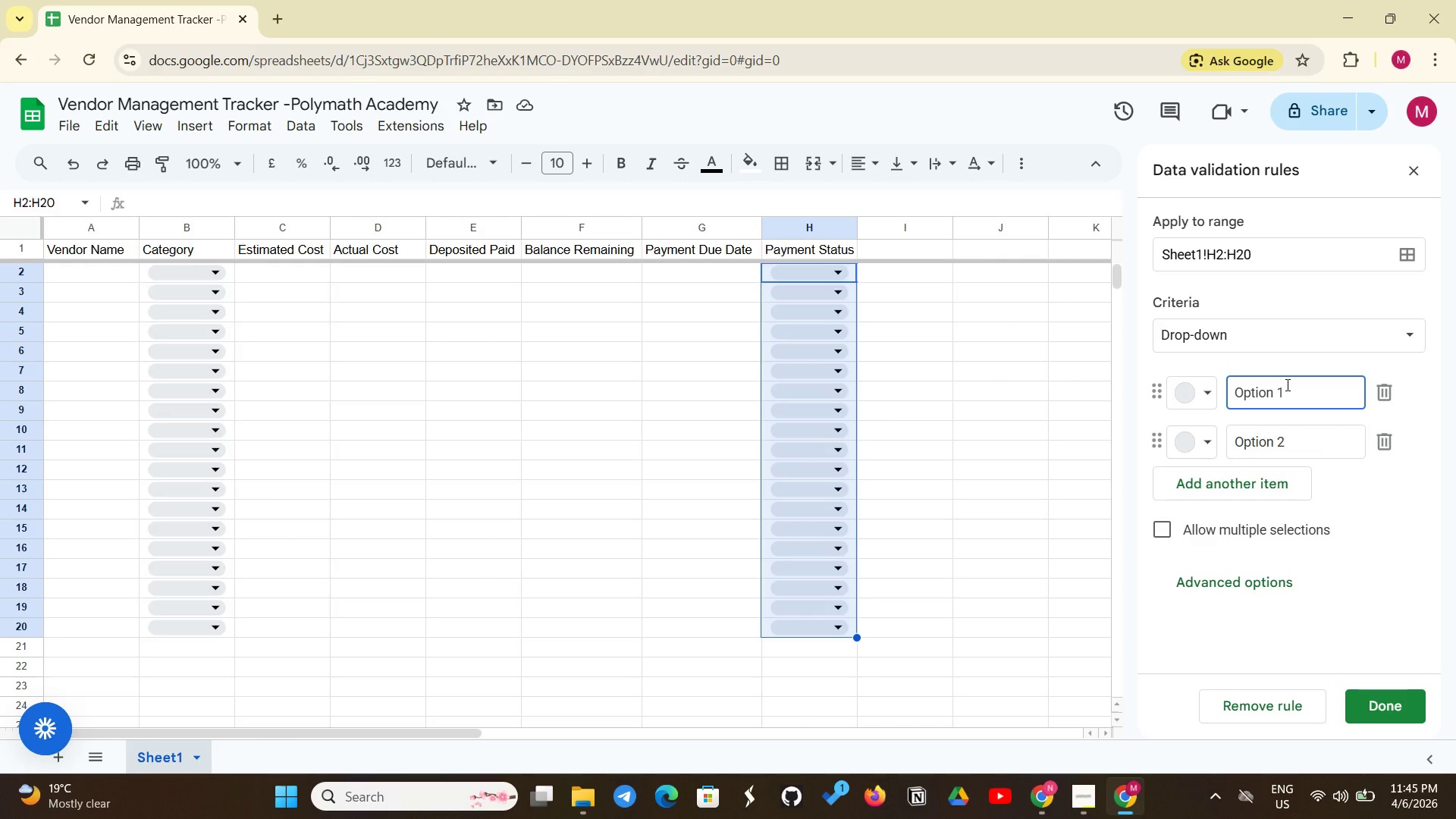 
key(Backspace)
key(Backspace)
key(Backspace)
key(Backspace)
key(Backspace)
key(Backspace)
key(Backspace)
key(Backspace)
type(Not)
 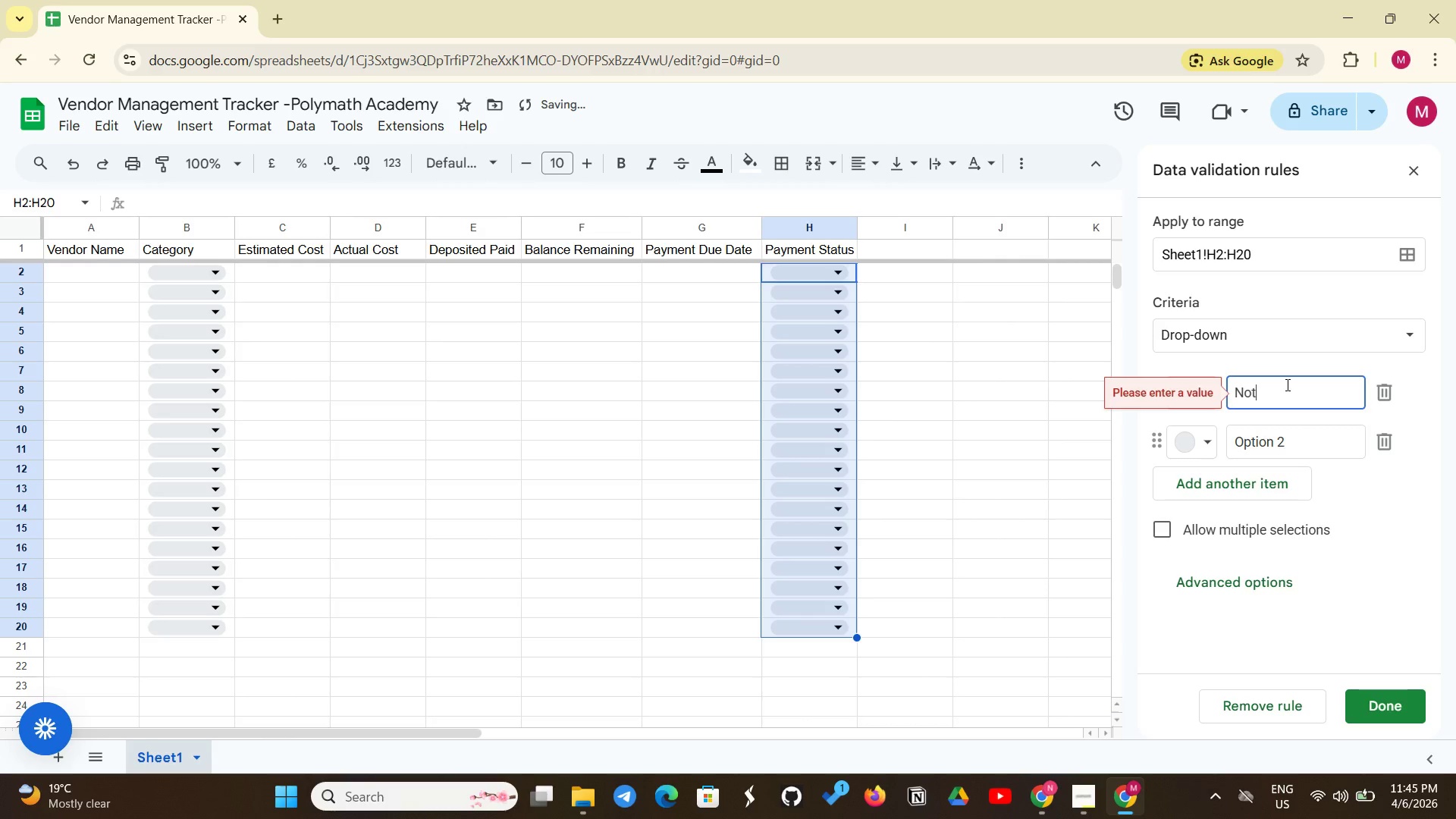 
type( Start)
 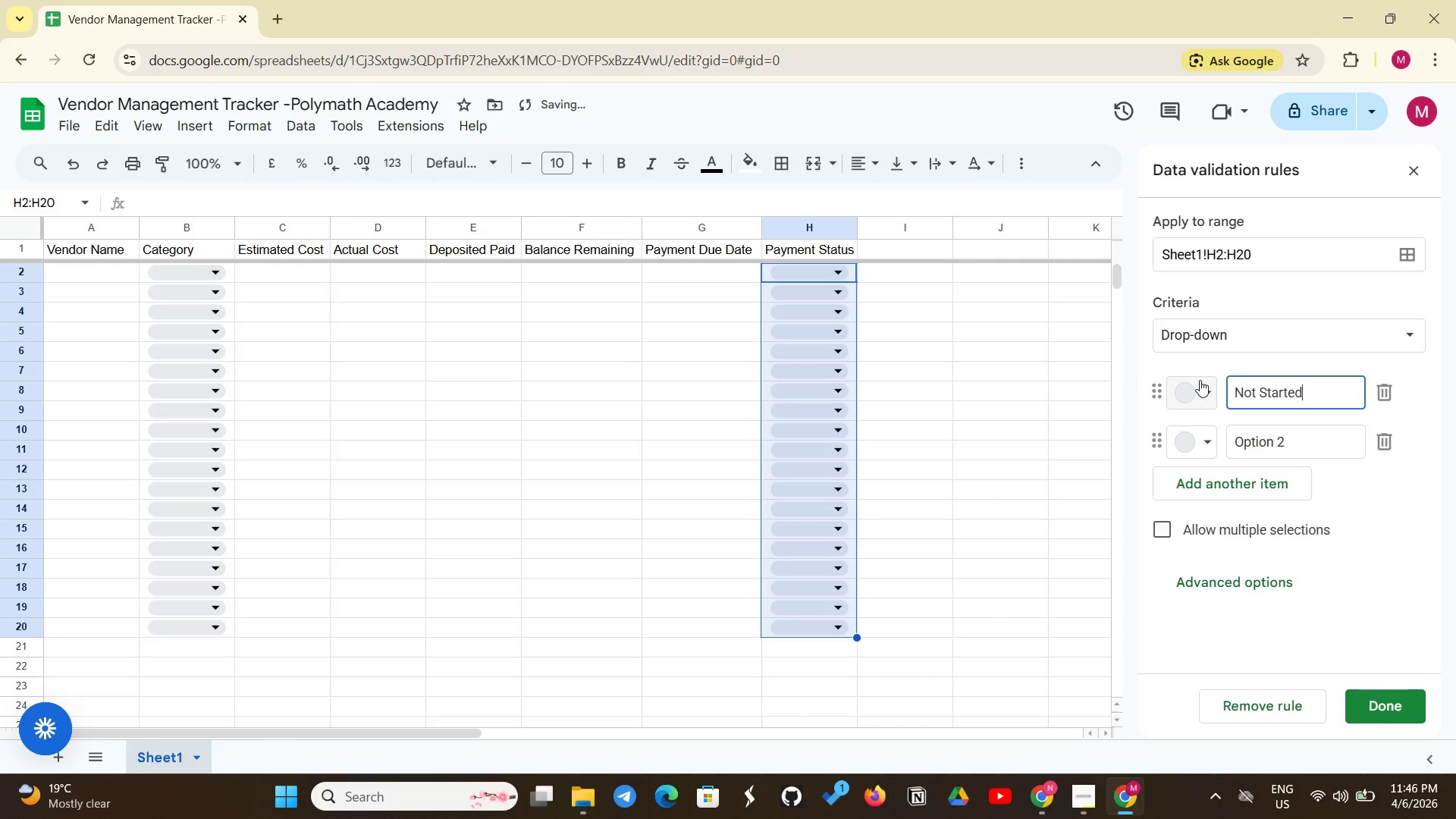 
 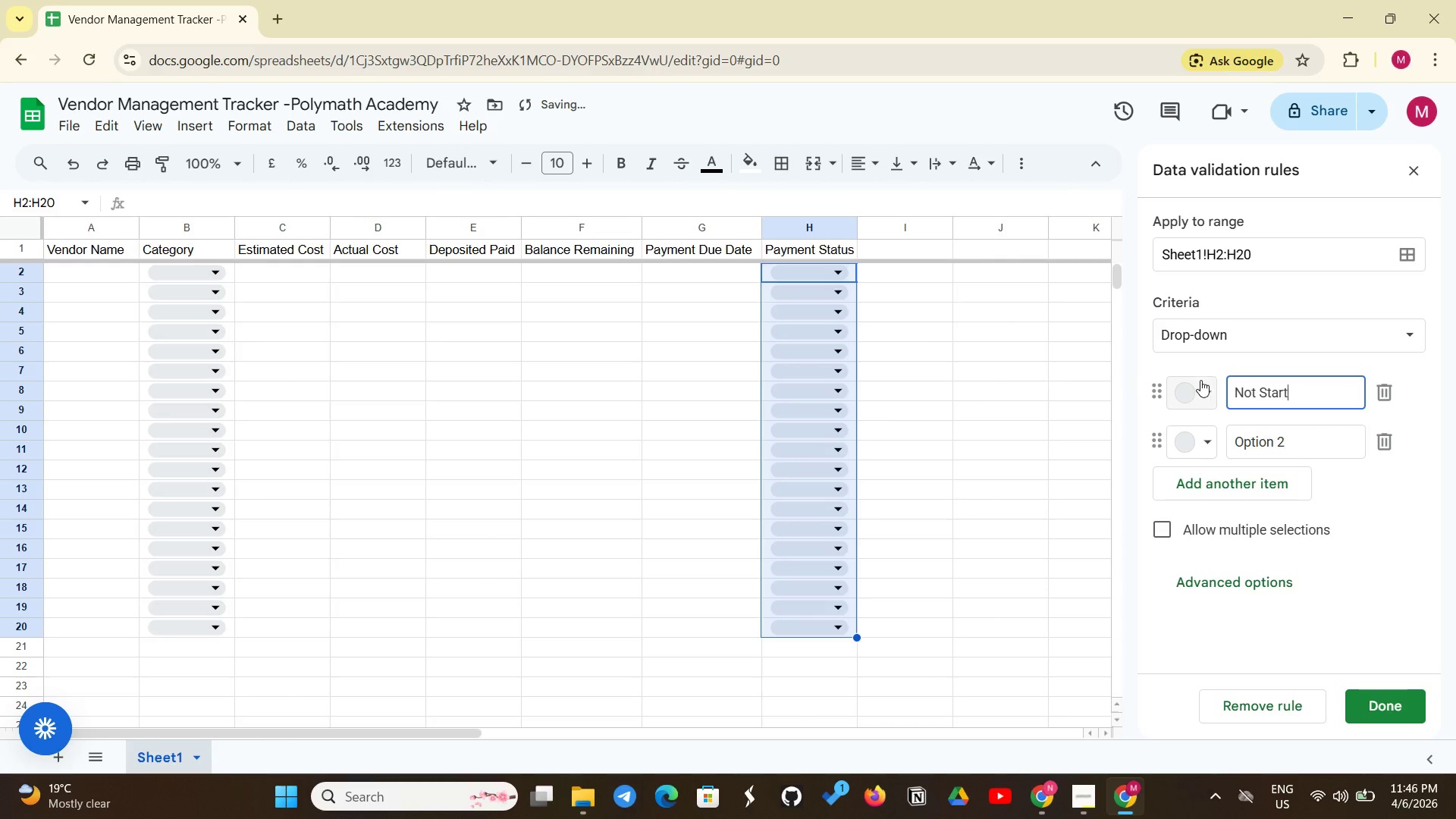 
type(ed)
 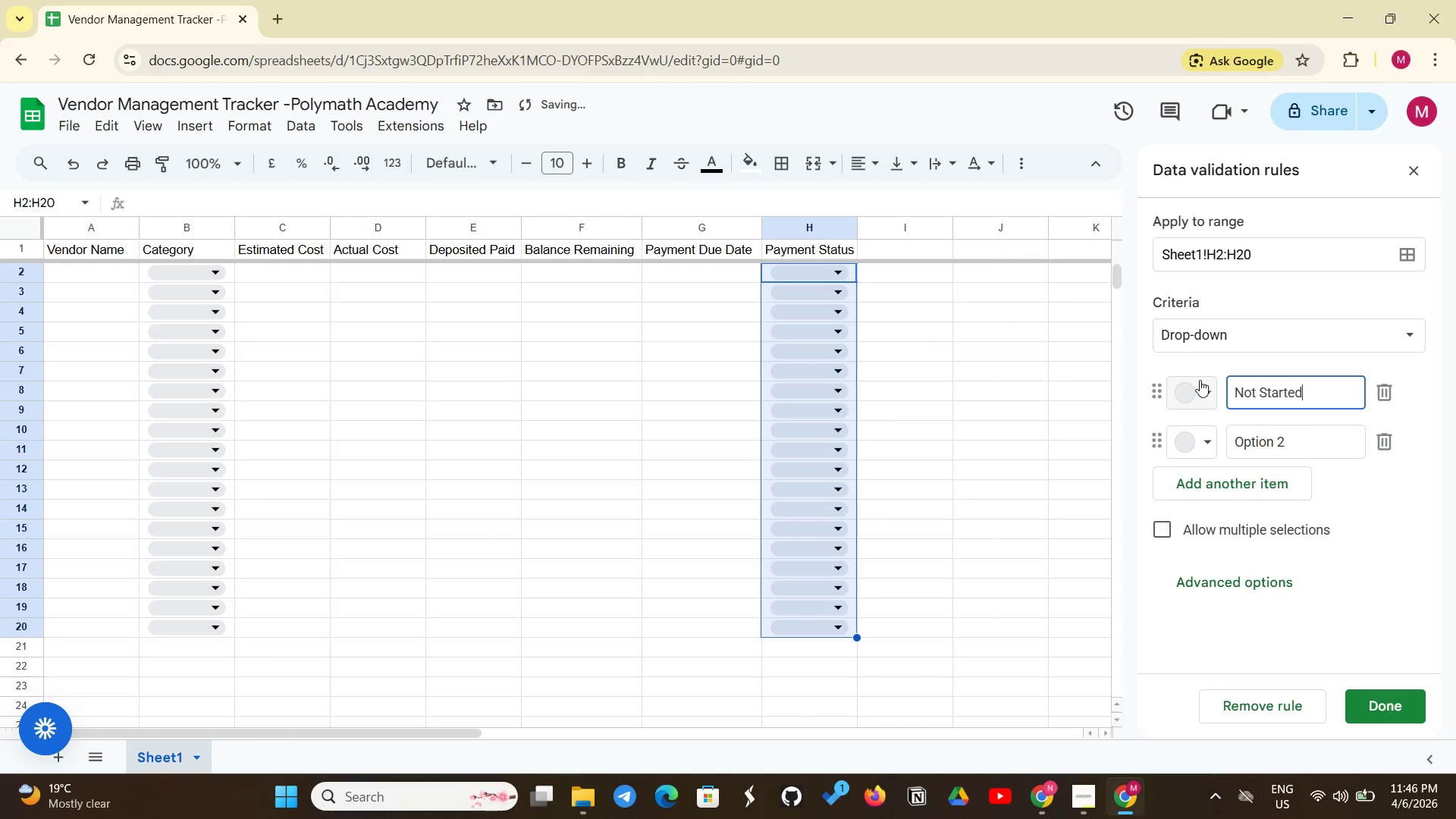 
key(Enter)
 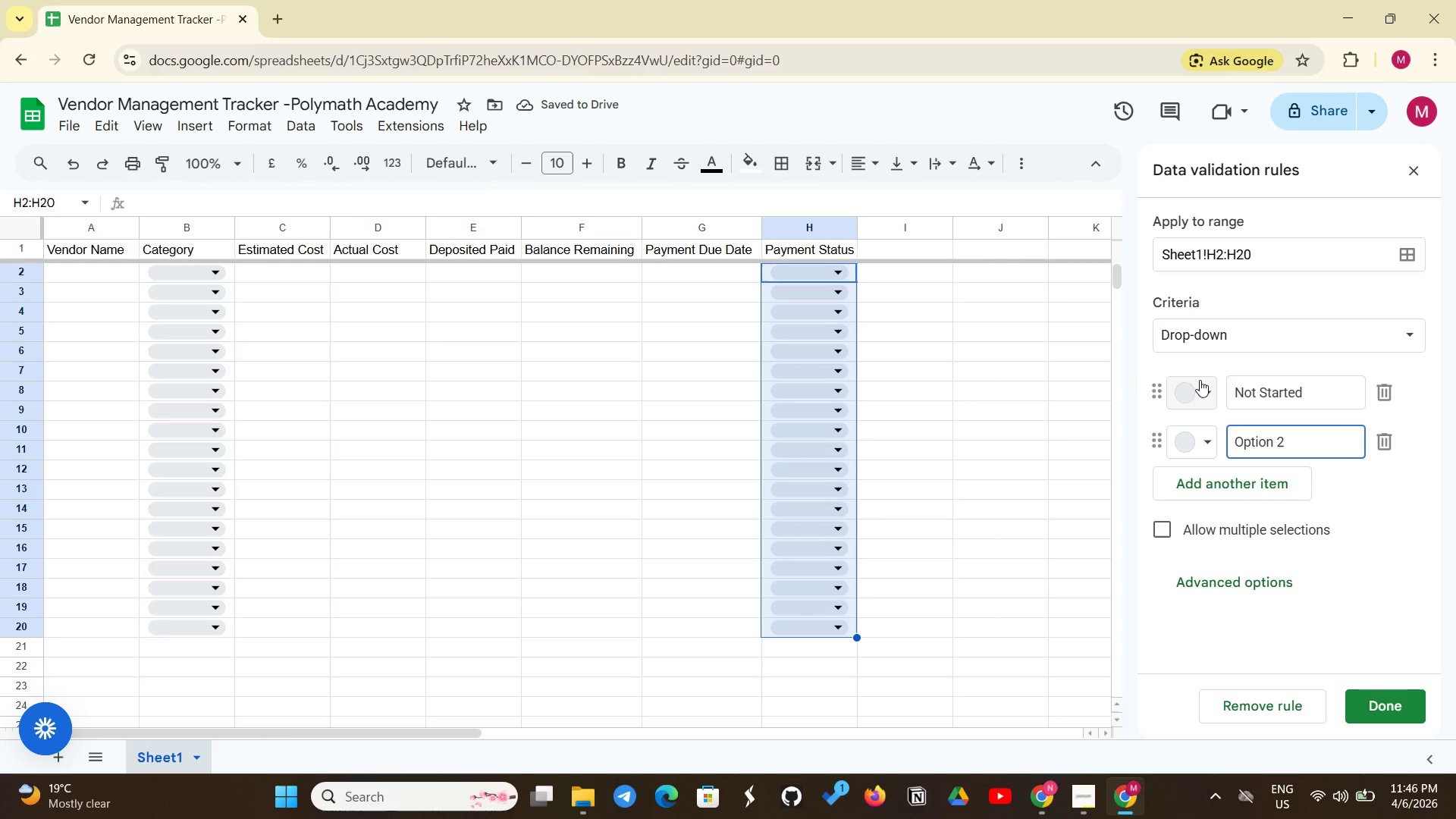 
key(Backspace)
key(Backspace)
key(Backspace)
key(Backspace)
key(Backspace)
key(Backspace)
key(Backspace)
key(Backspace)
type(Deposit Sent)
 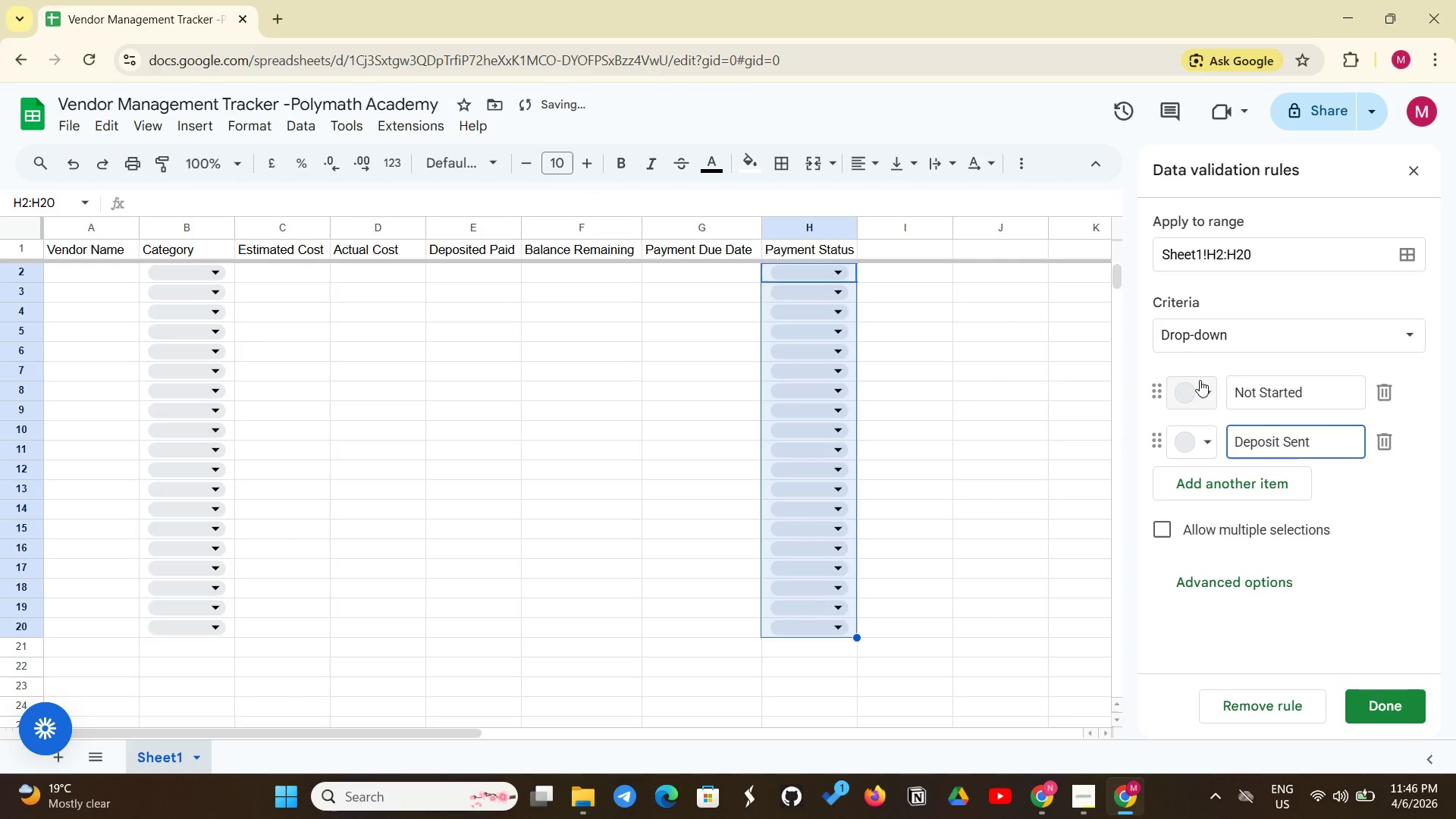 
key(Enter)
 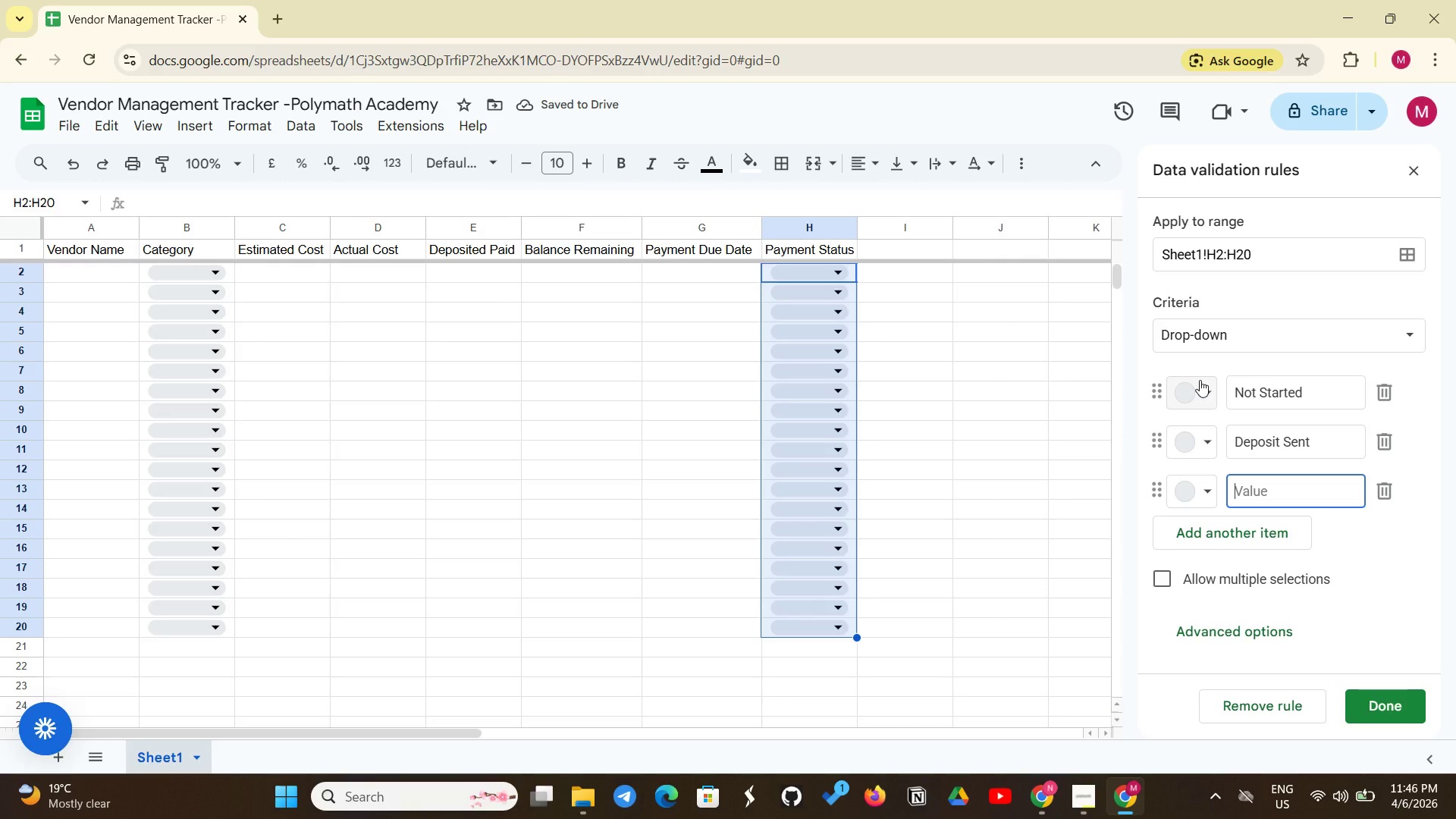 
type(Partially Paid)
 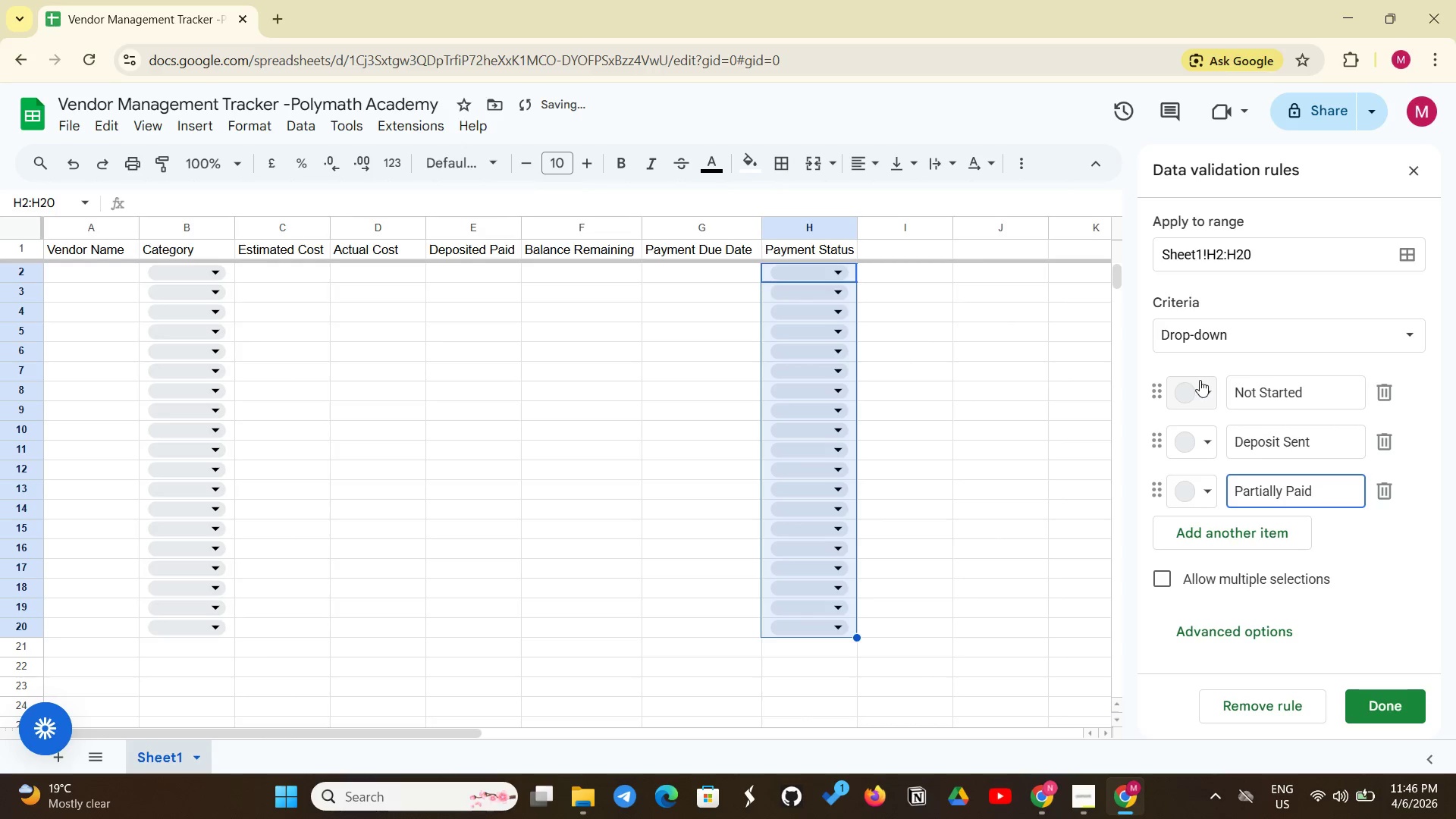 
key(Enter)
 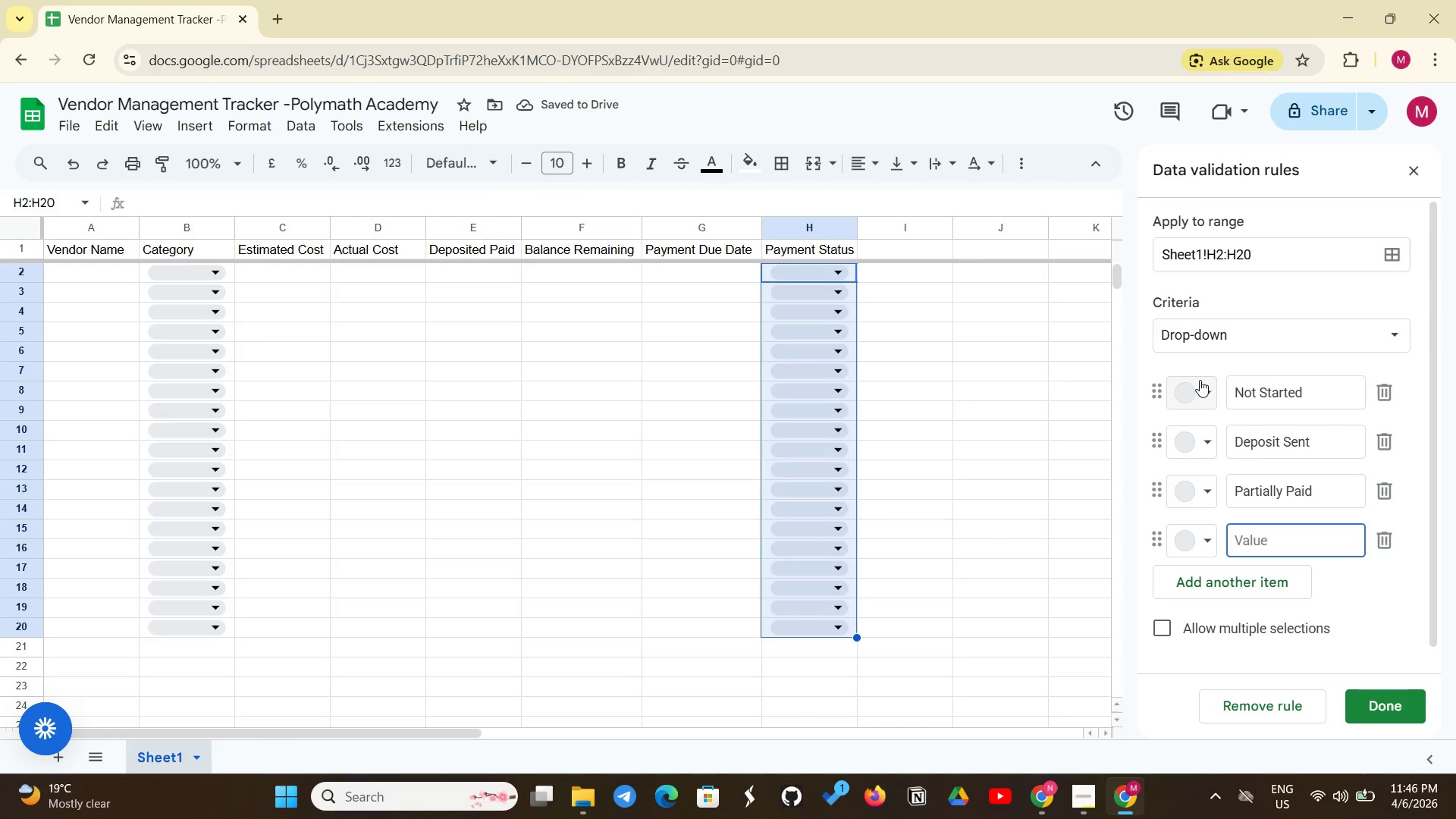 
type(Fully Paid)
 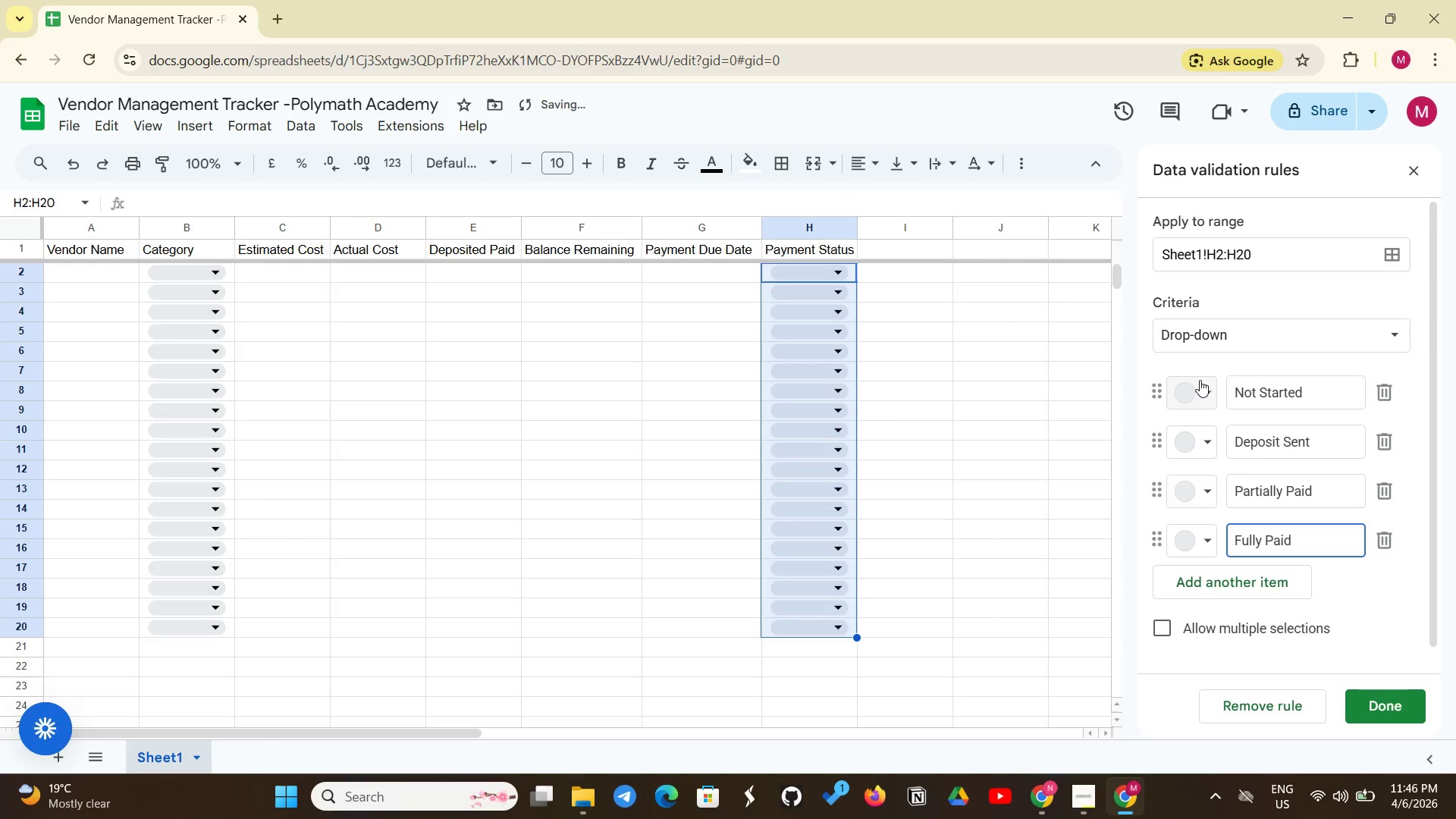 
left_click([1401, 701])
 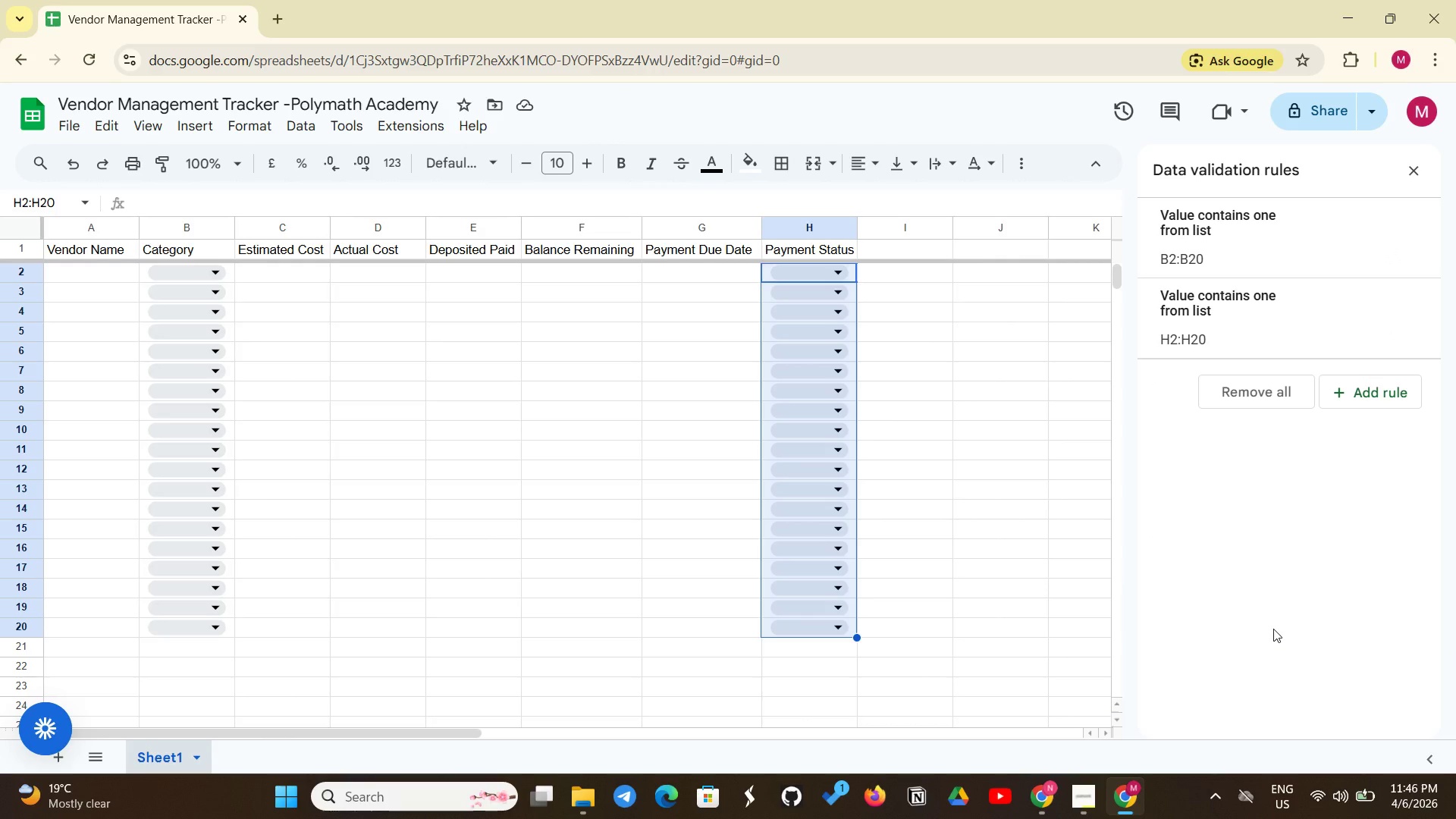 
wait(11.69)
 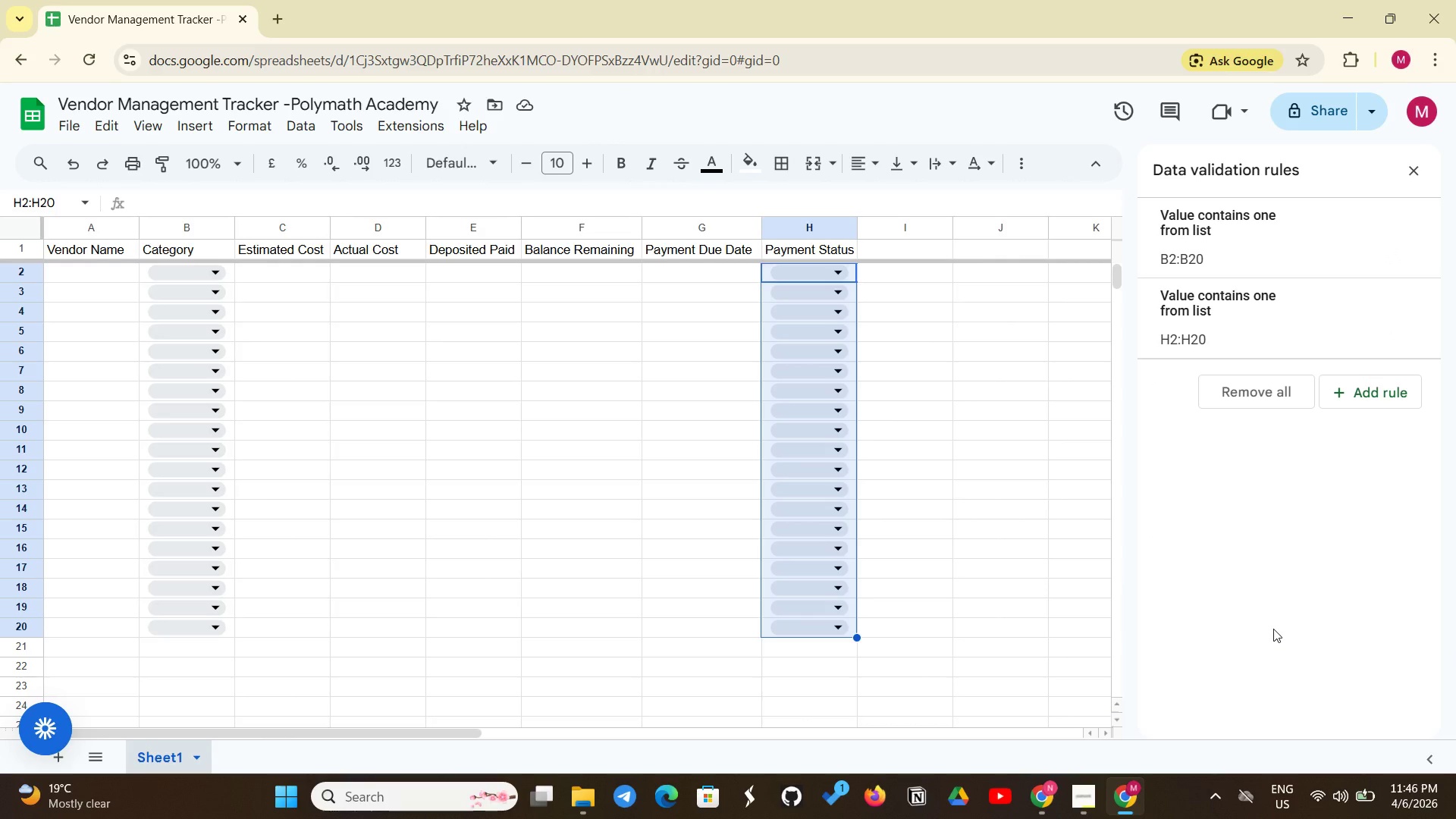 
scroll: coordinate [538, 0], scroll_direction: up, amount: 2.0
 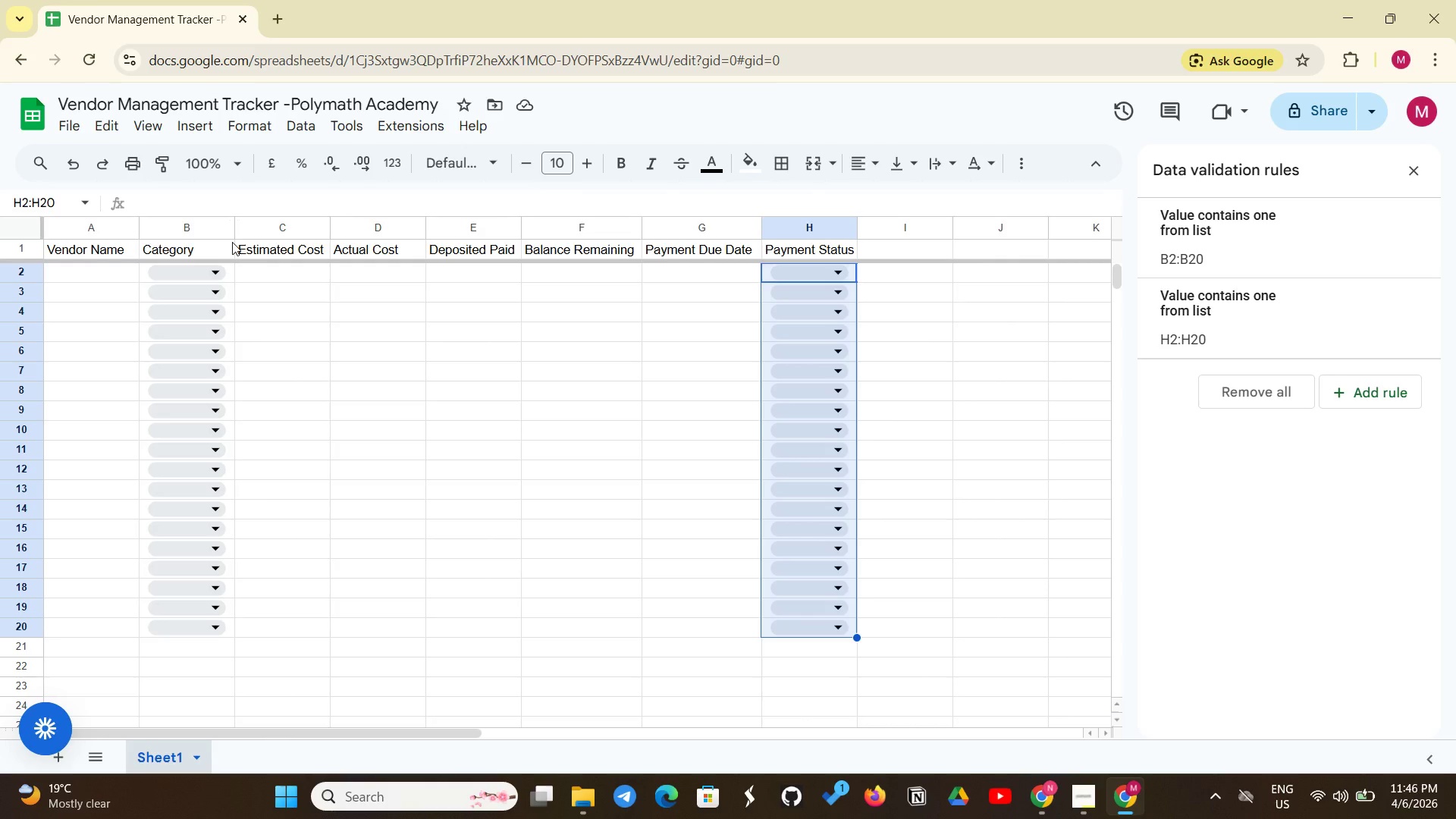 
wait(11.89)
 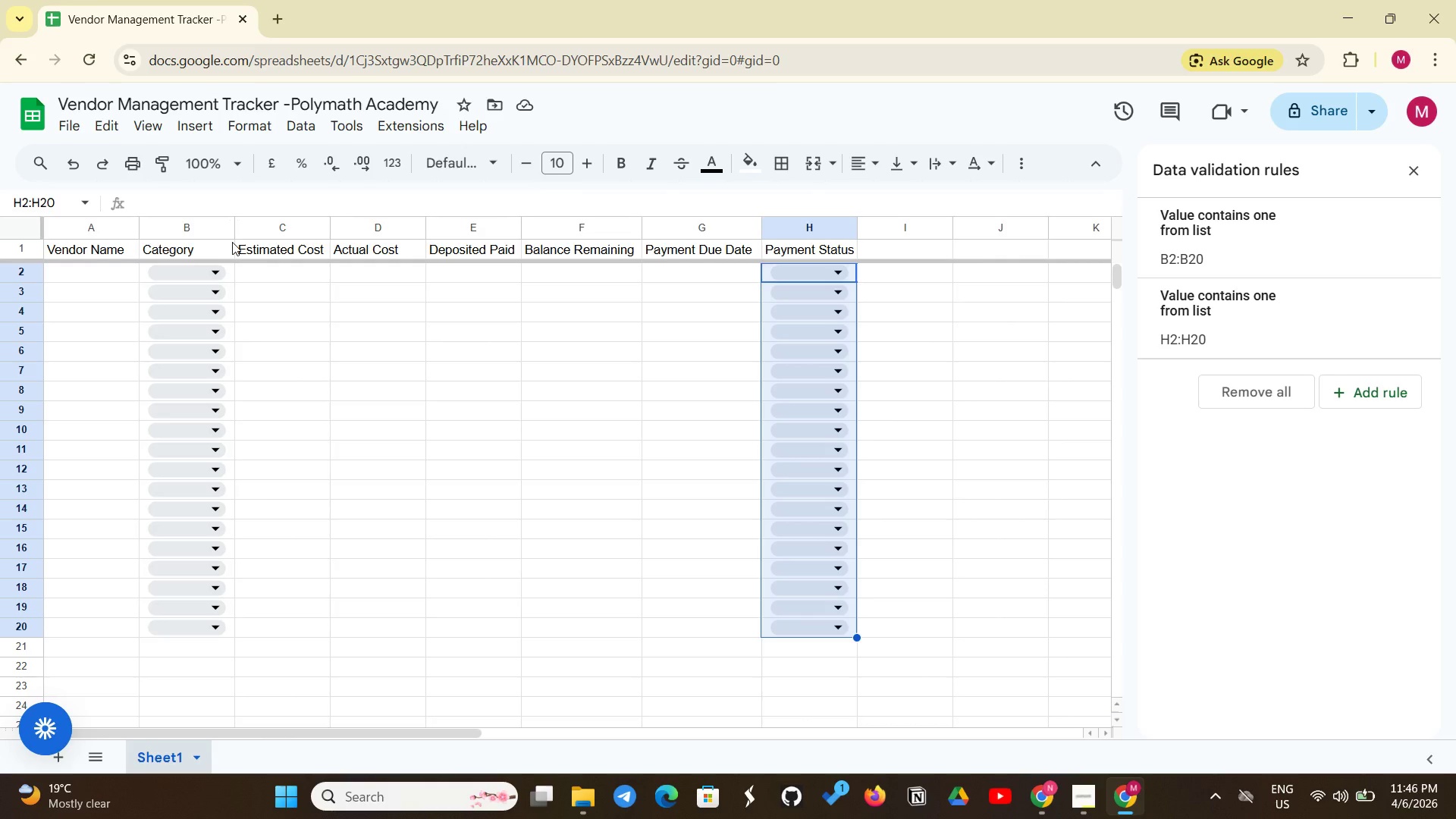 
left_click([96, 269])
 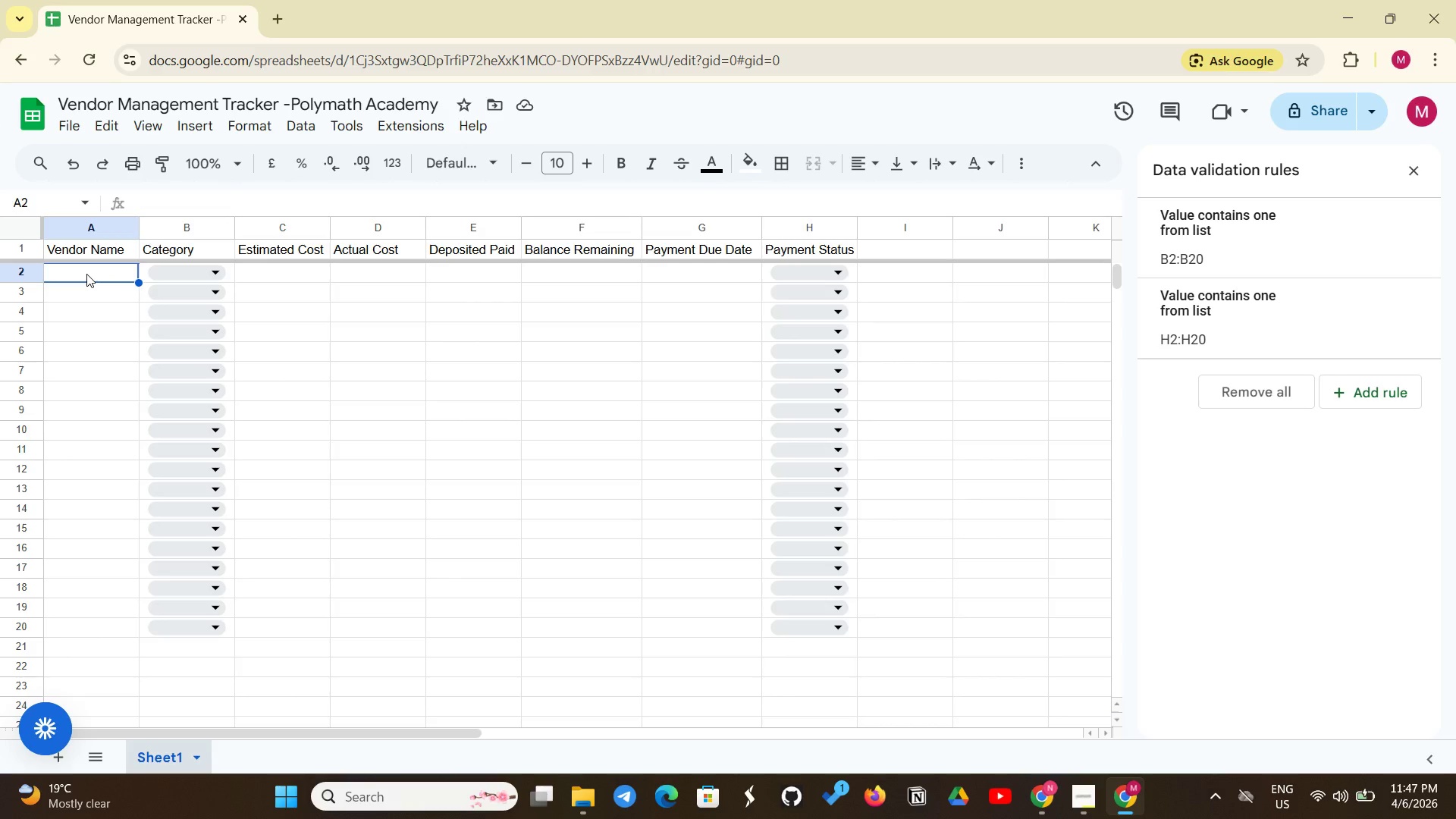 
left_click([86, 274])
 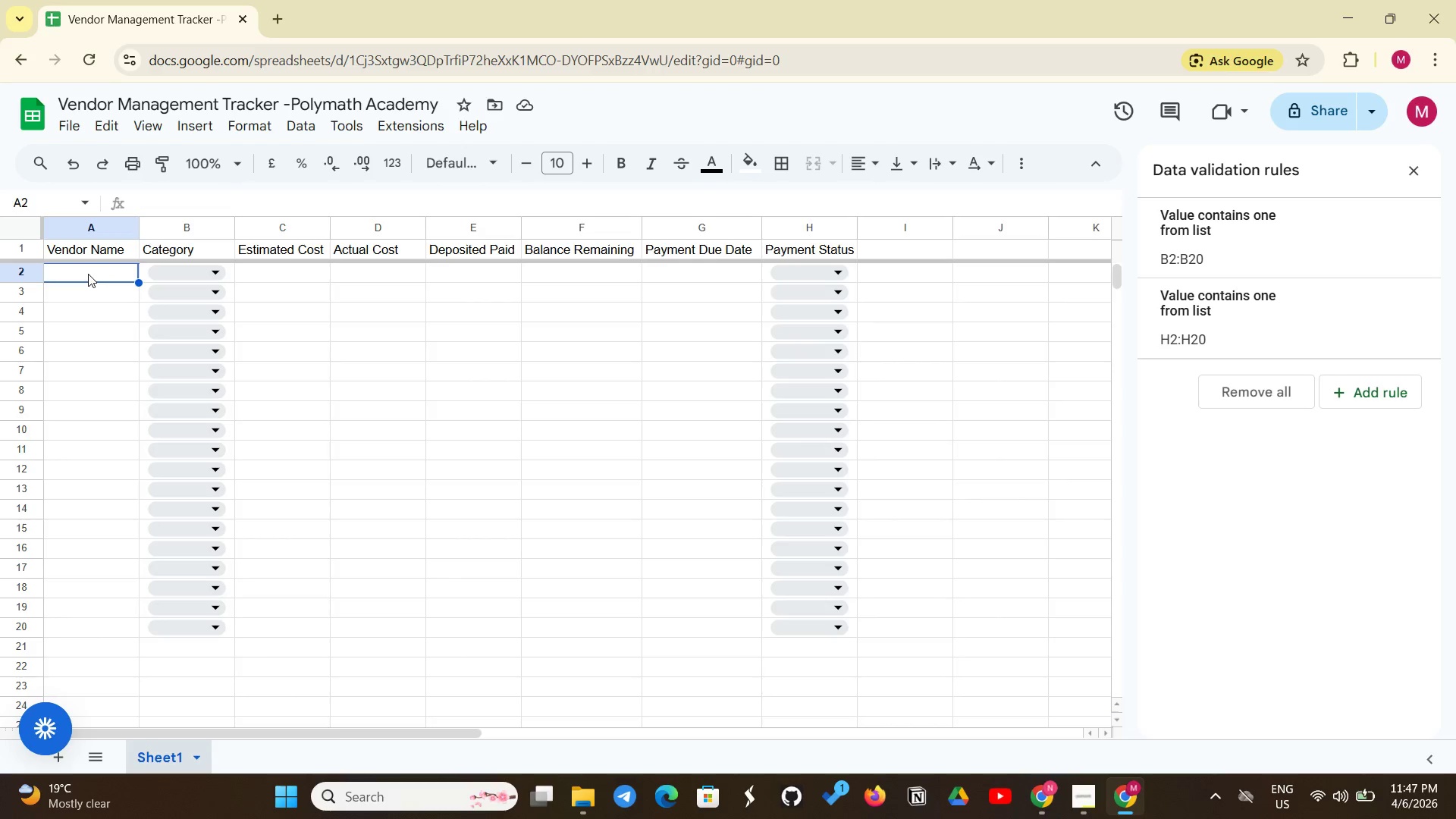 
left_click([88, 274])
 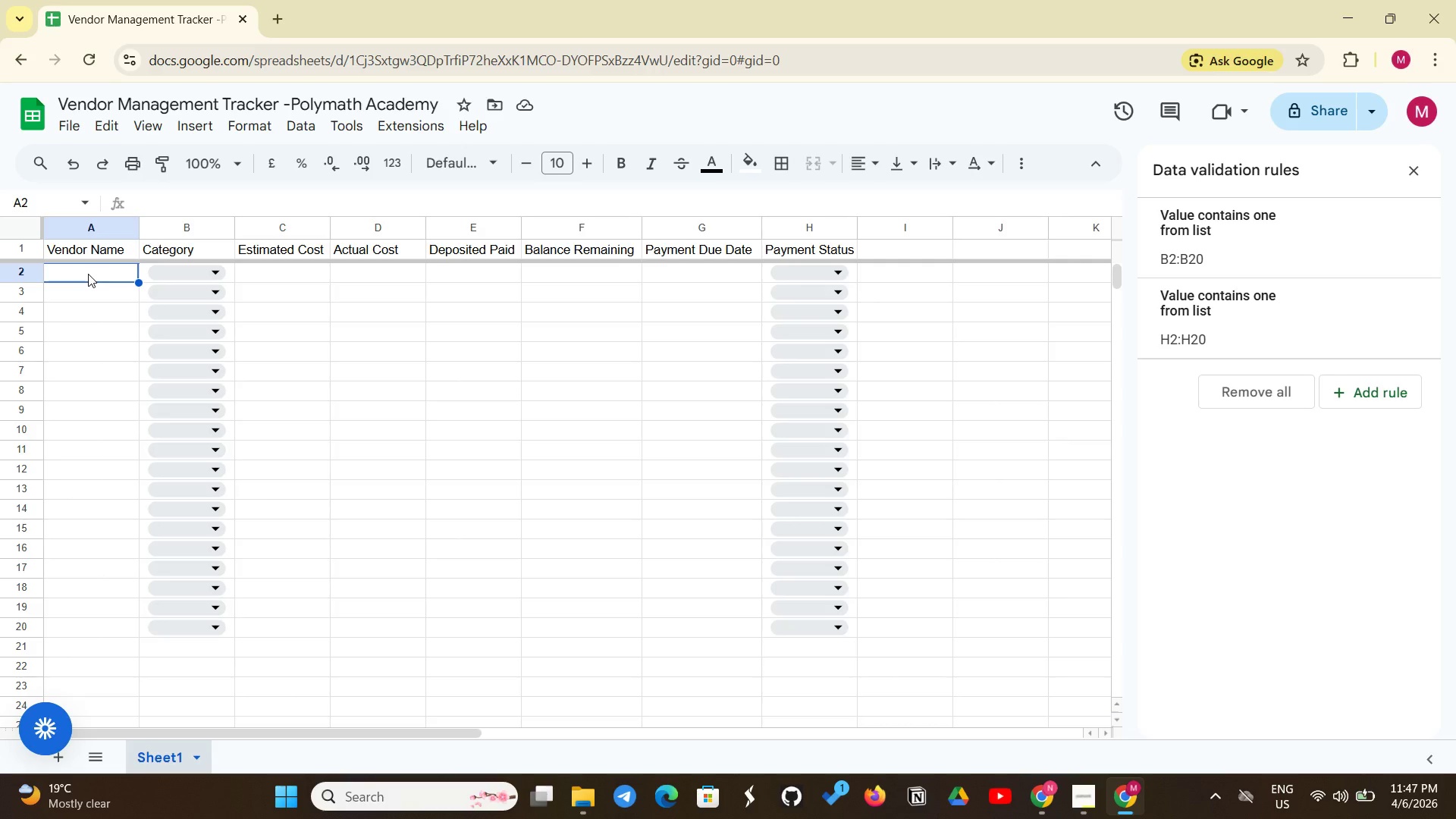 
left_click([88, 274])
 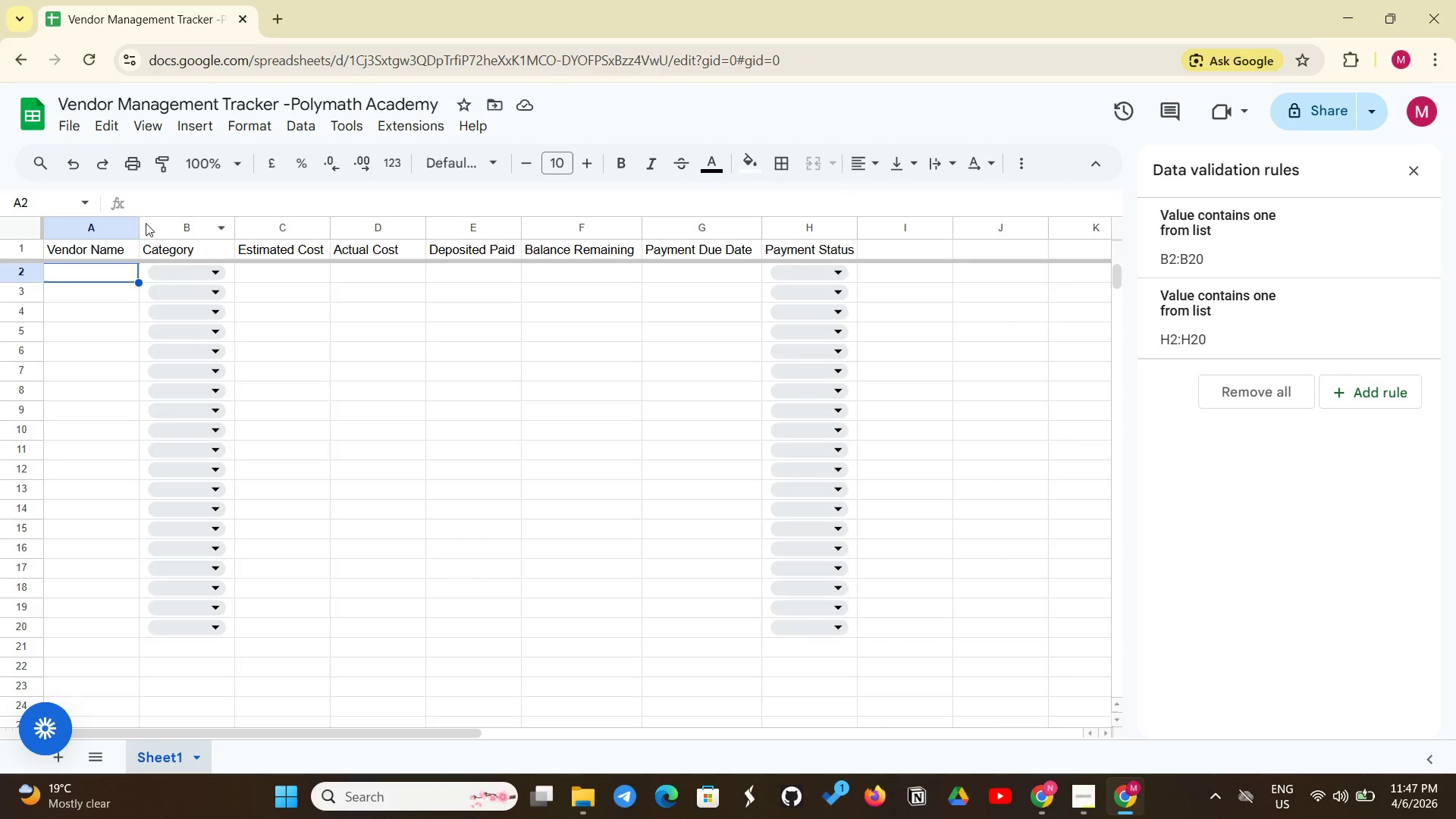 
left_click_drag(start_coordinate=[139, 227], to_coordinate=[143, 235])
 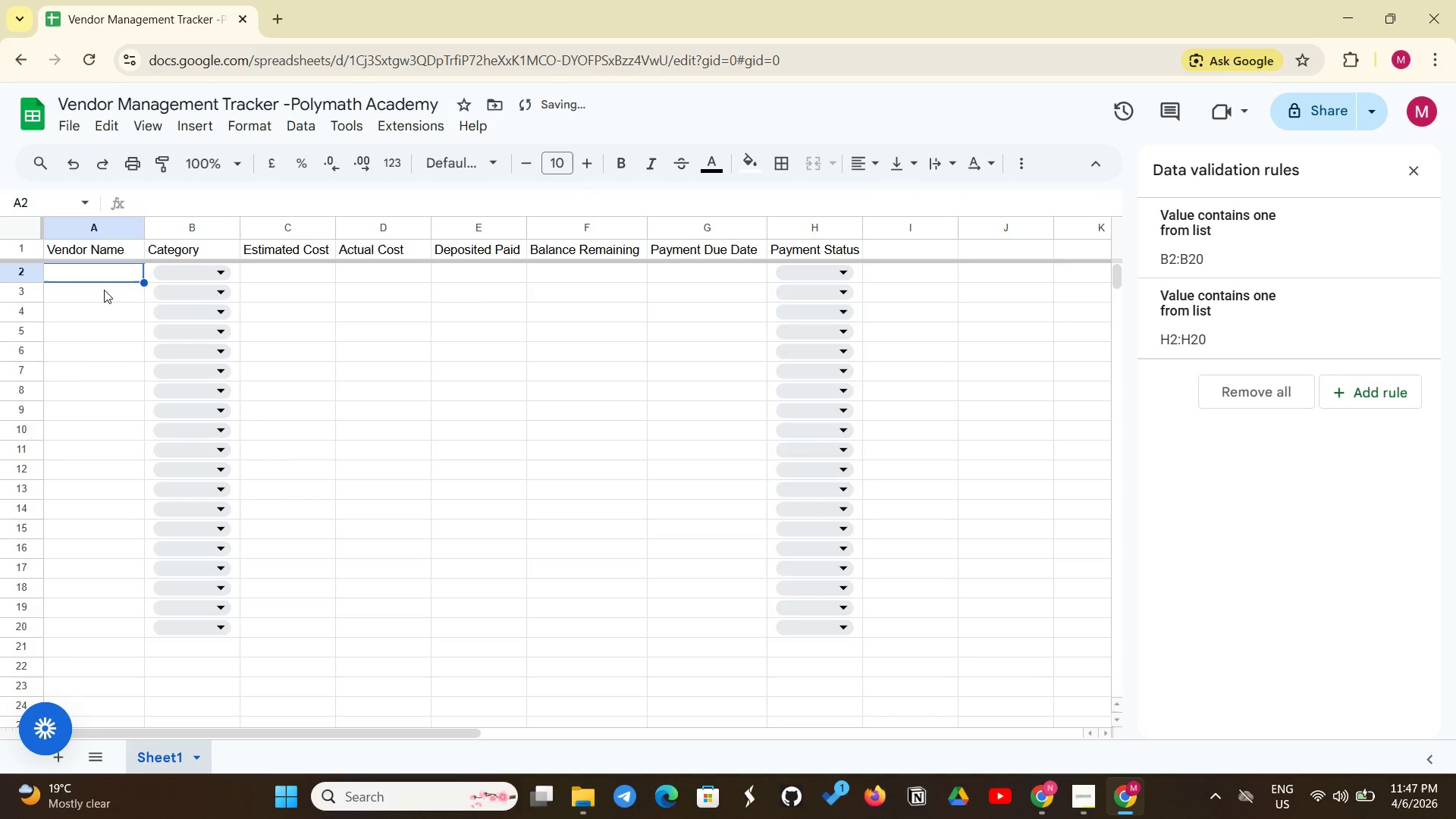 
left_click([79, 363])
 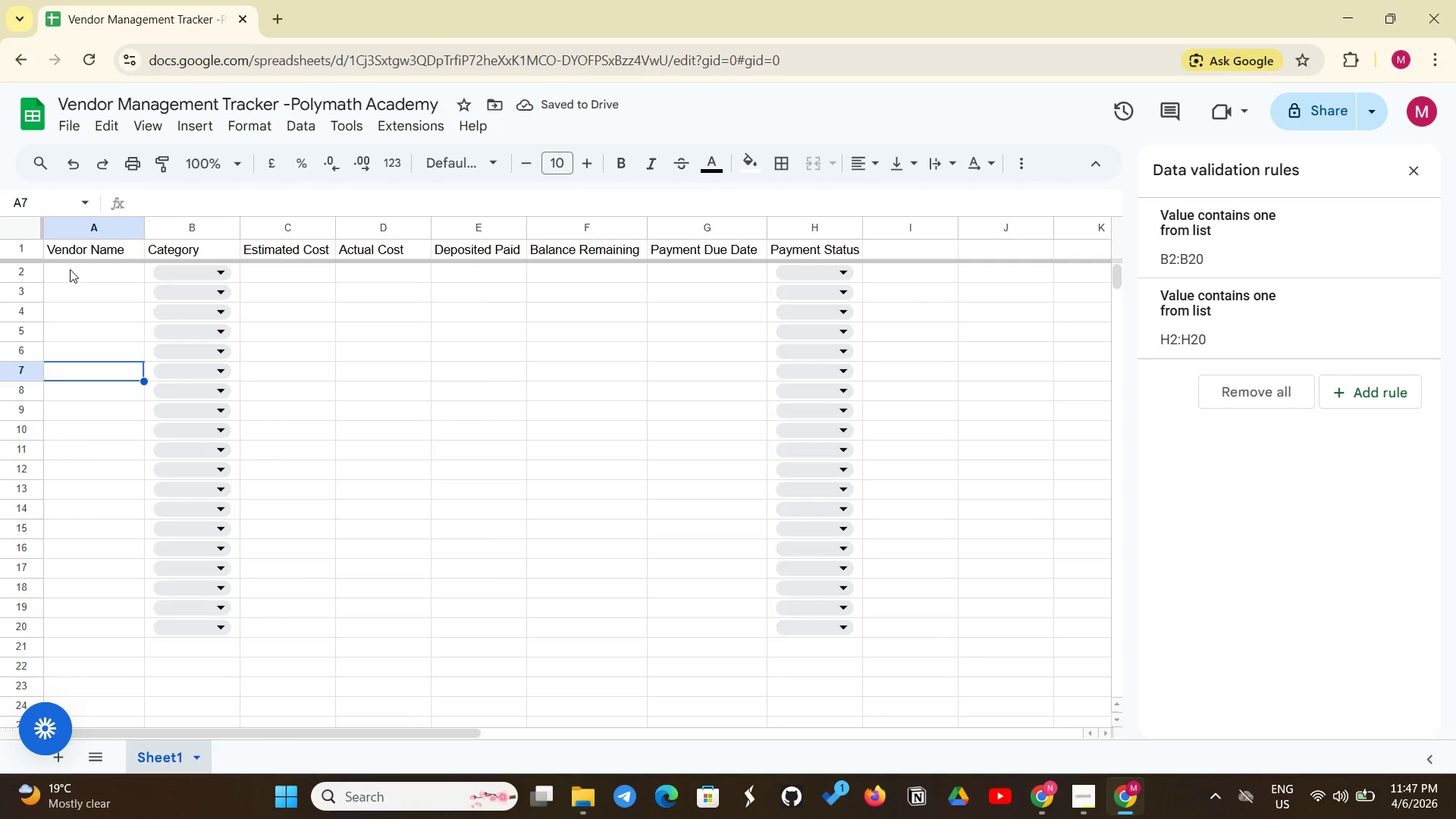 
left_click([70, 269])
 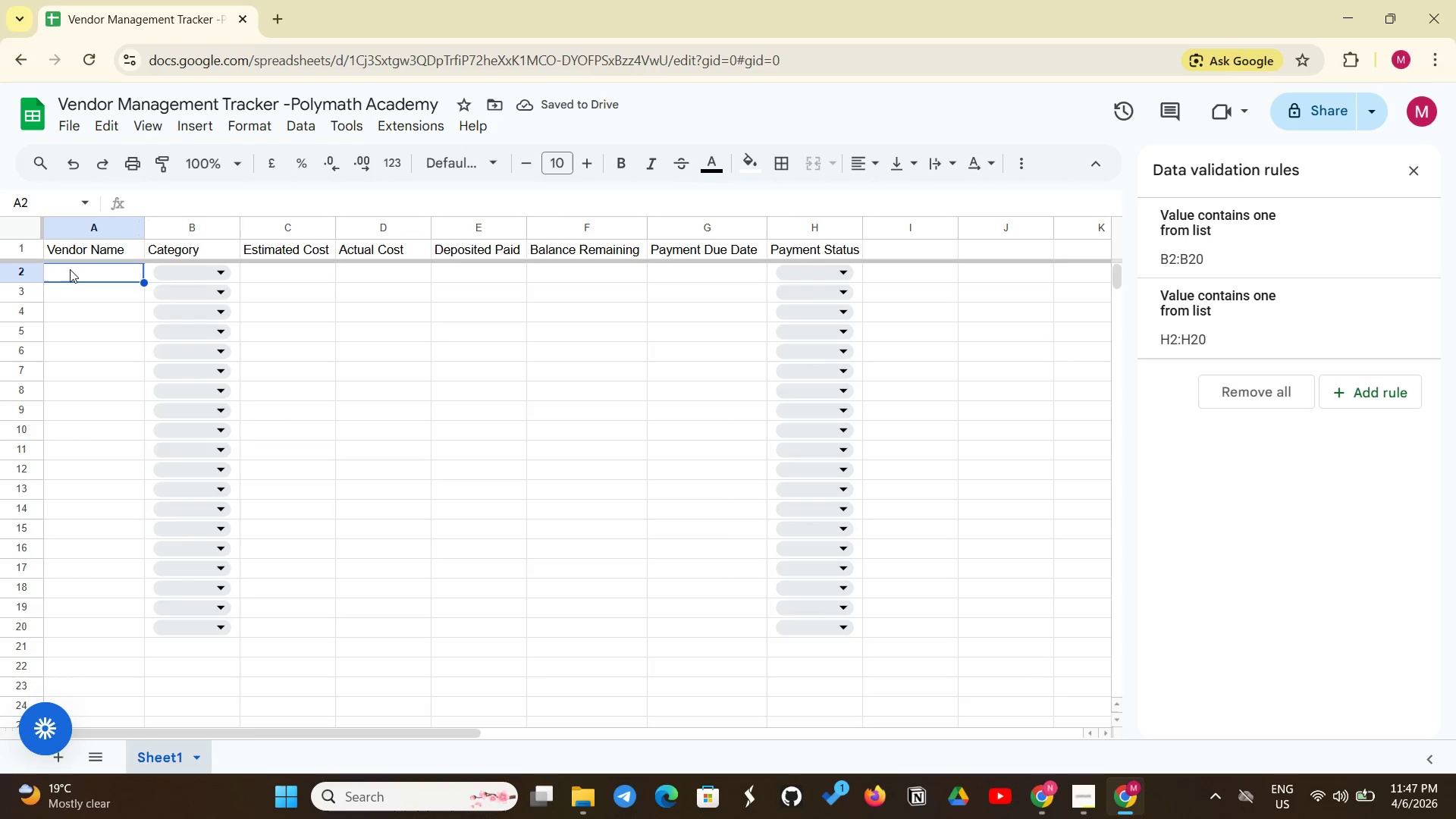 
type(Gour)
 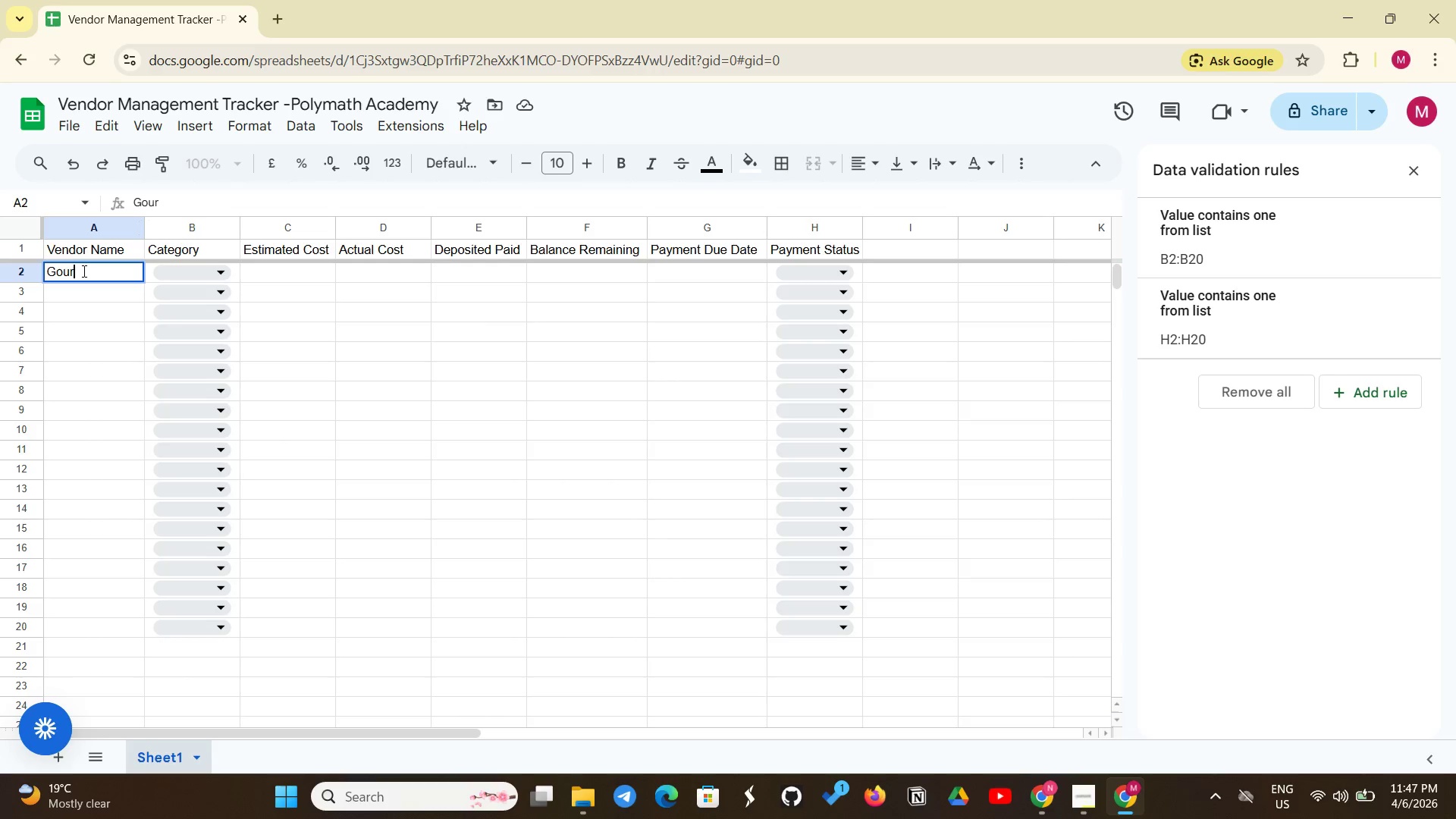 
wait(7.0)
 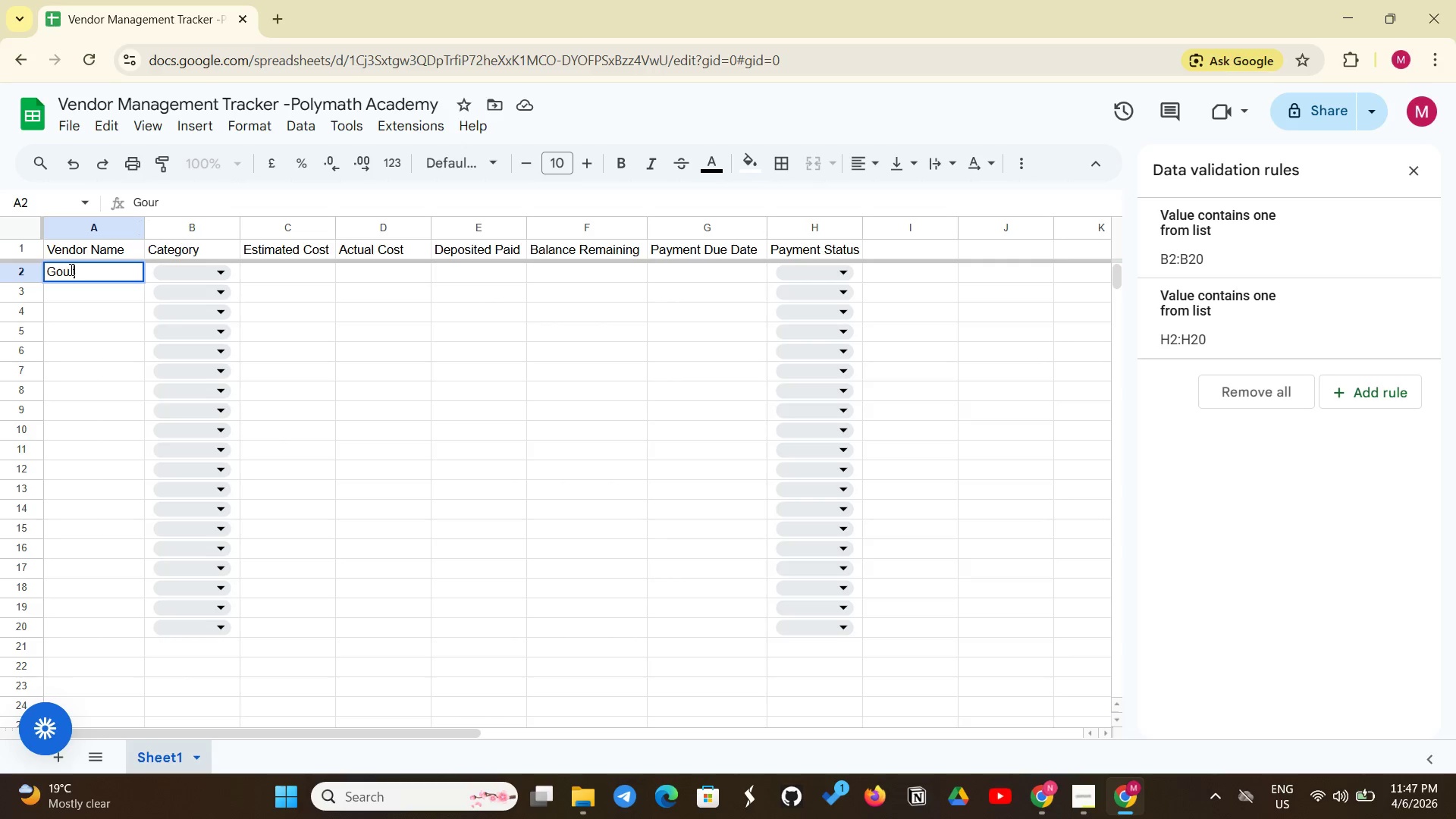 
type(met Catering Co)
 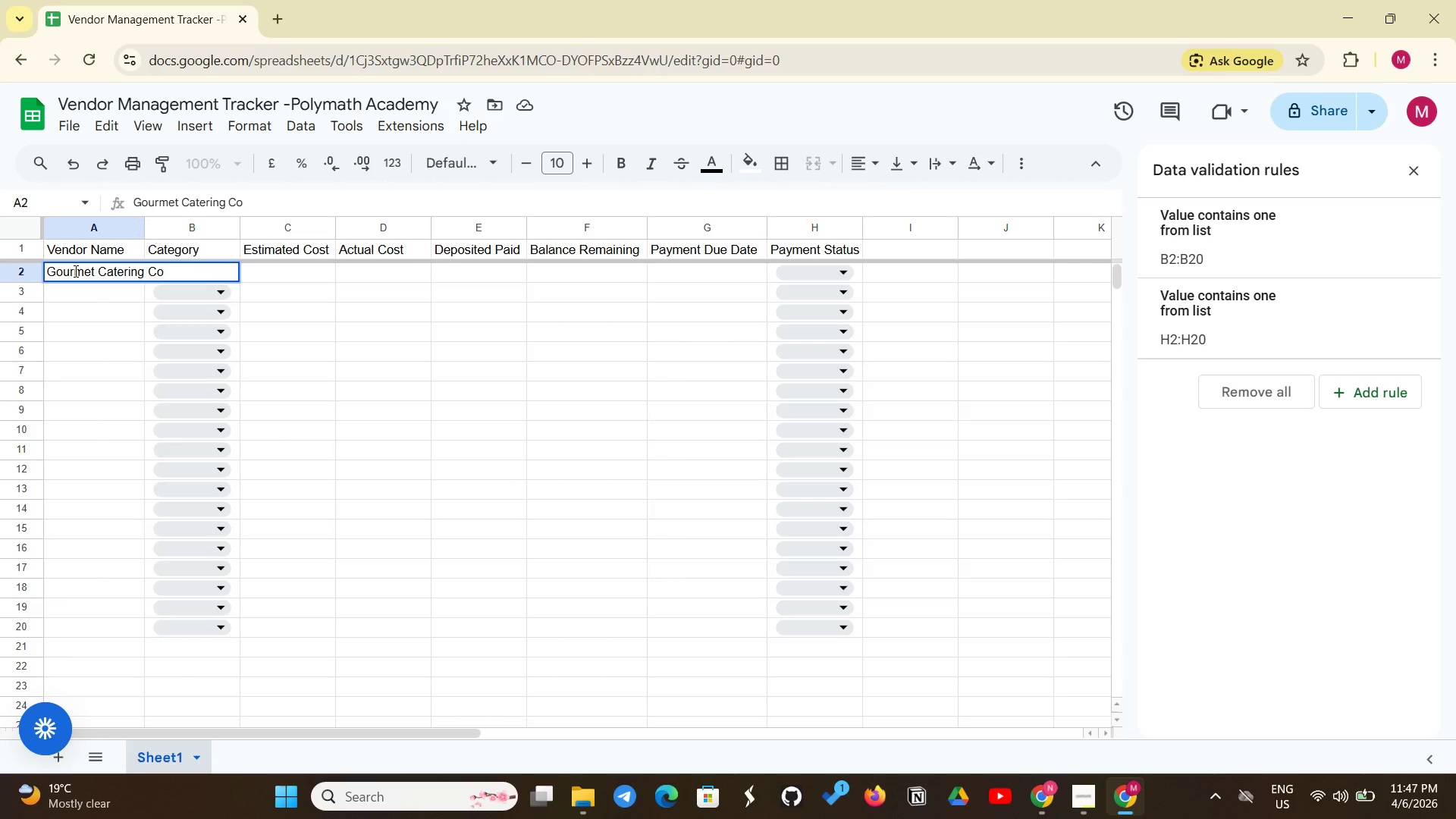 
key(Enter)
 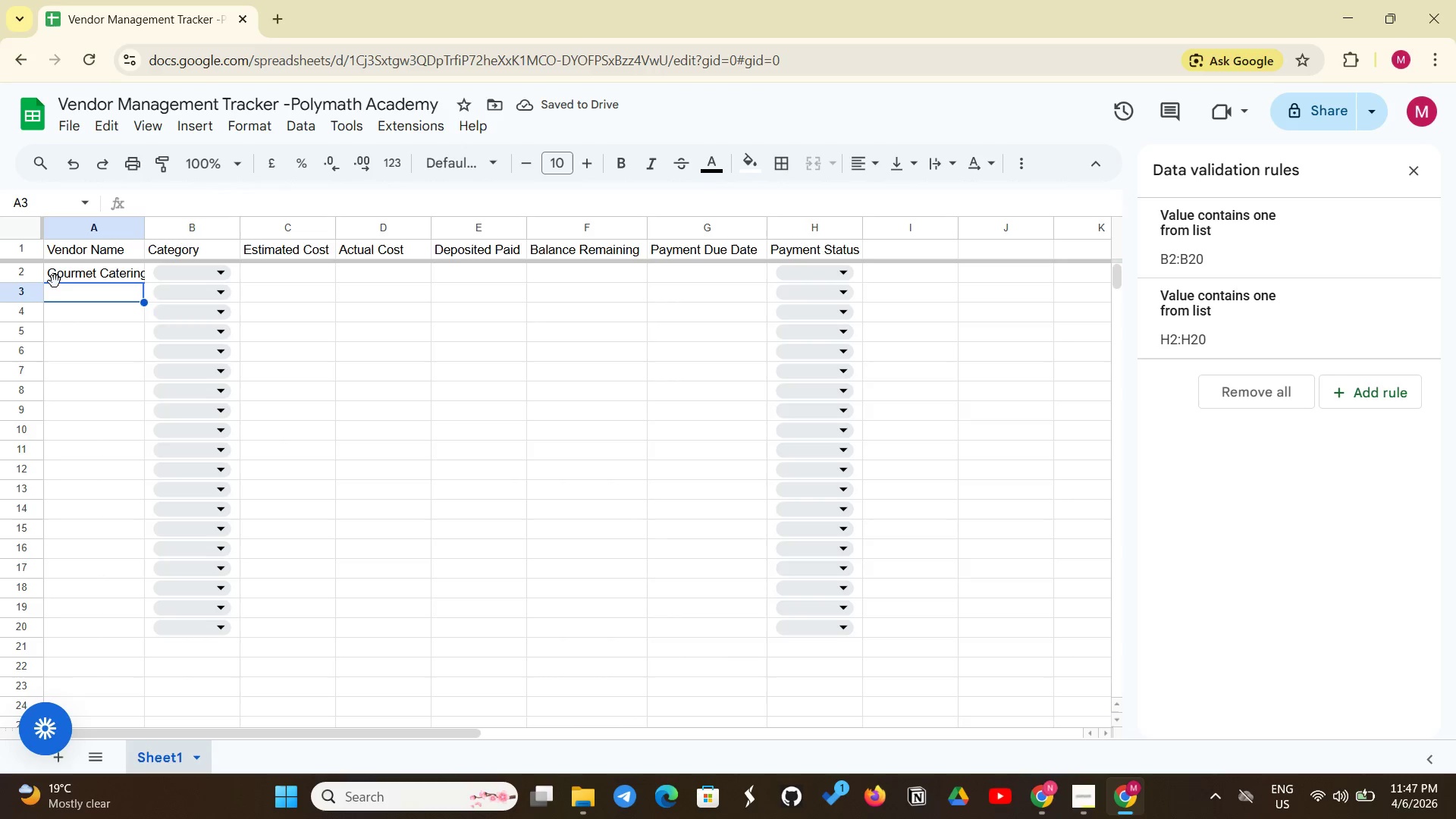 
left_click([56, 300])
 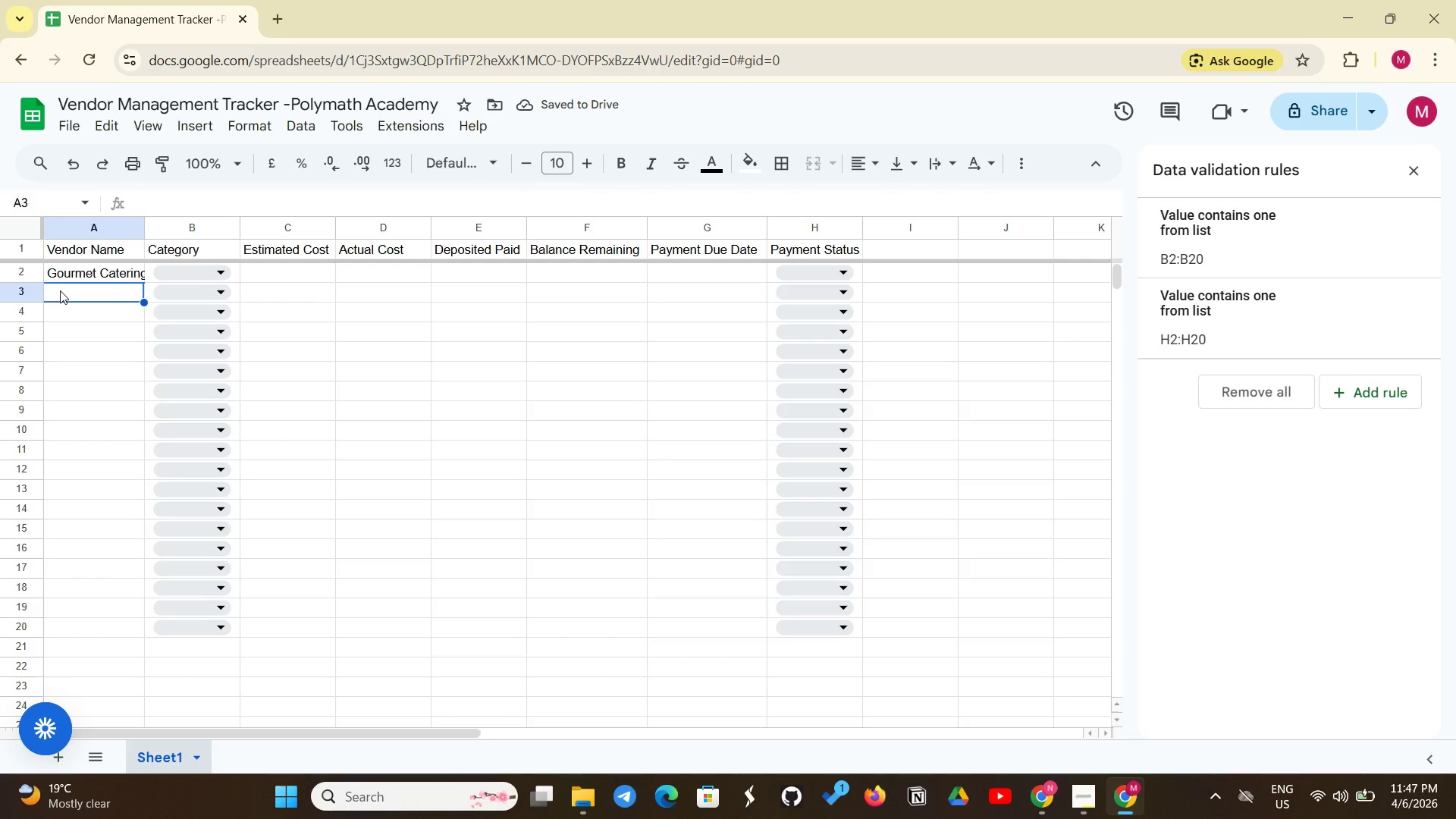 
left_click([60, 290])
 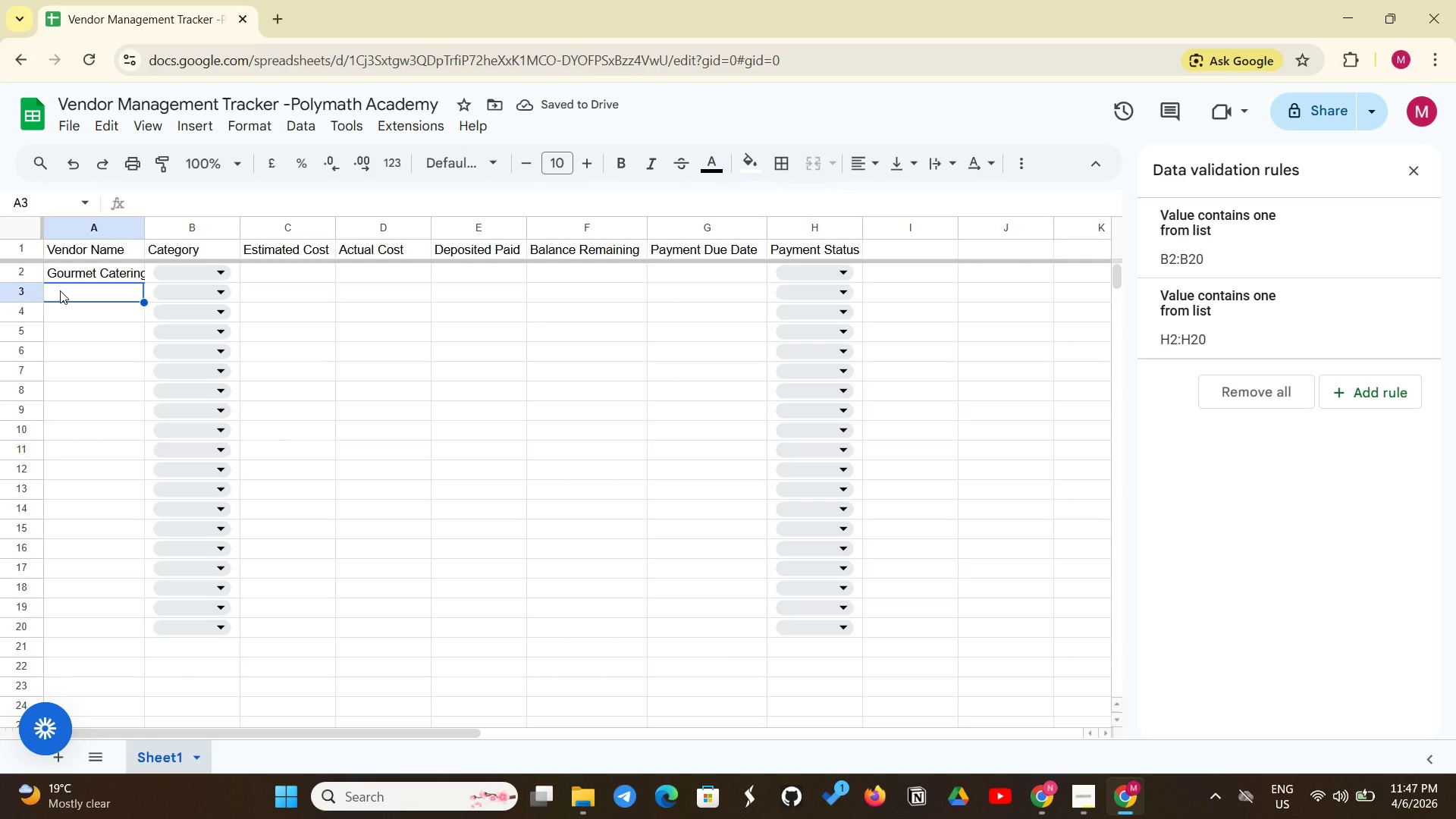 
type(Av)
key(Backspace)
type(V t)
key(Backspace)
type(Y)
key(Backspace)
type(Tech Solutions)
 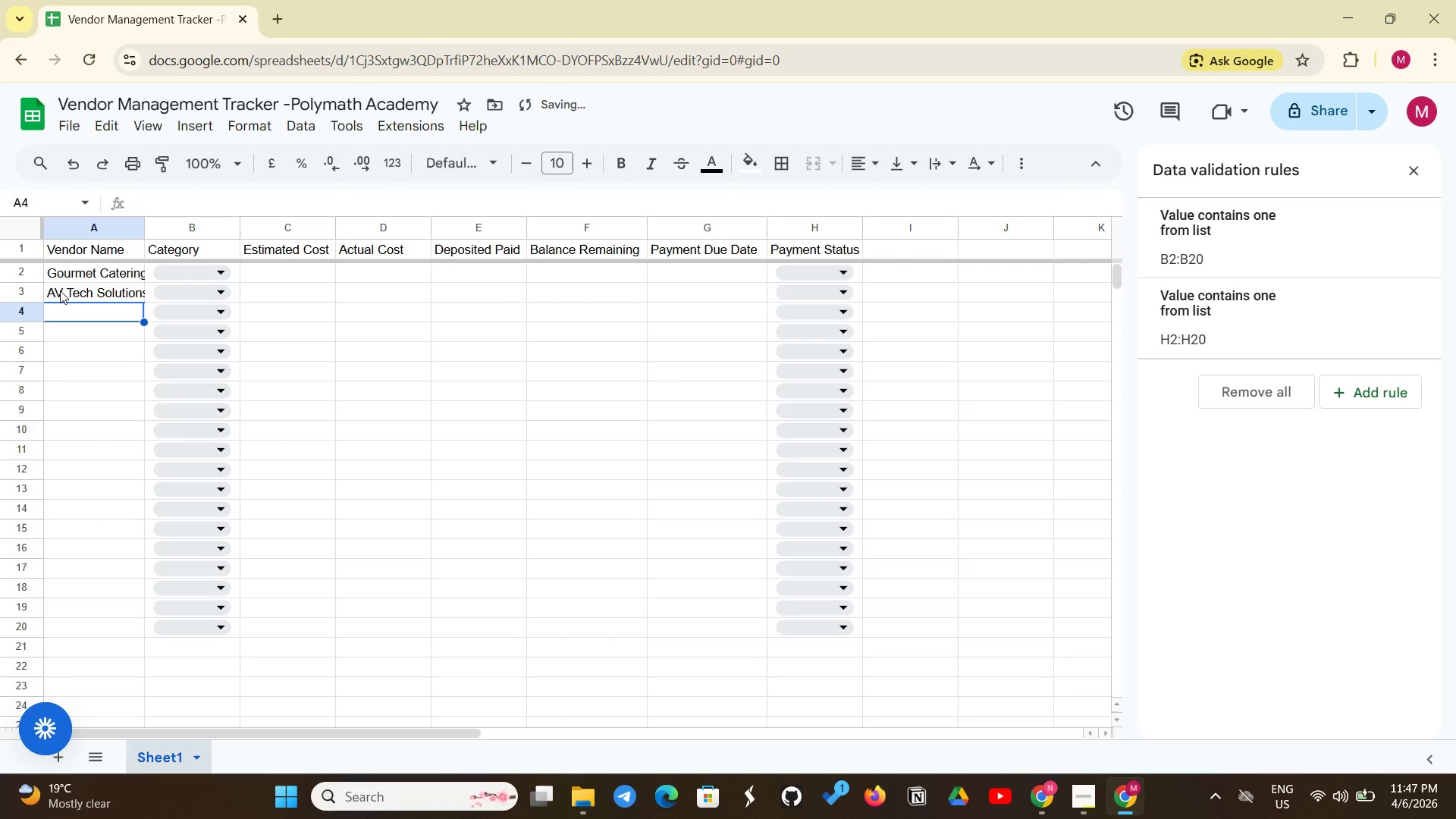 
 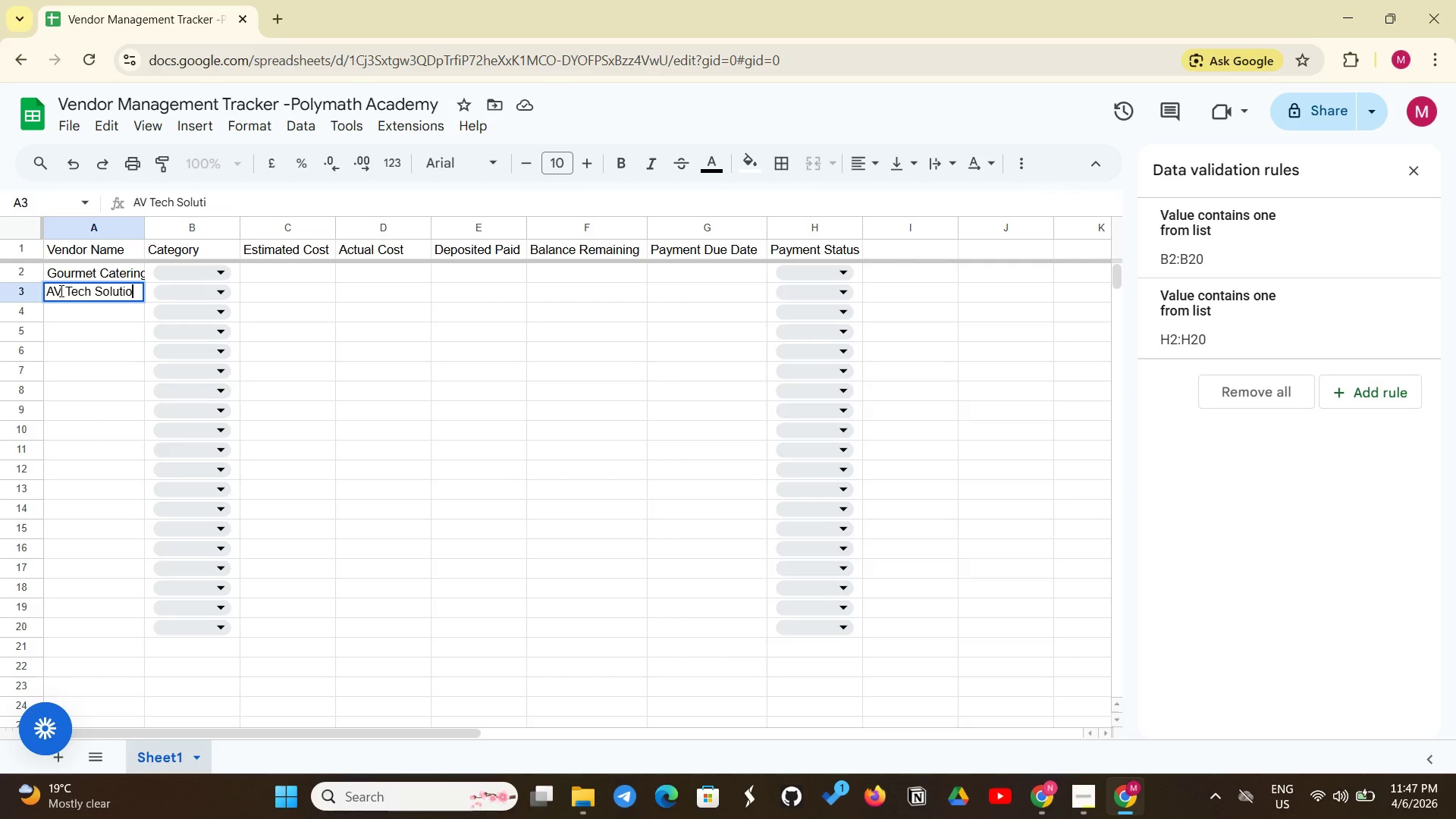 
key(Enter)
 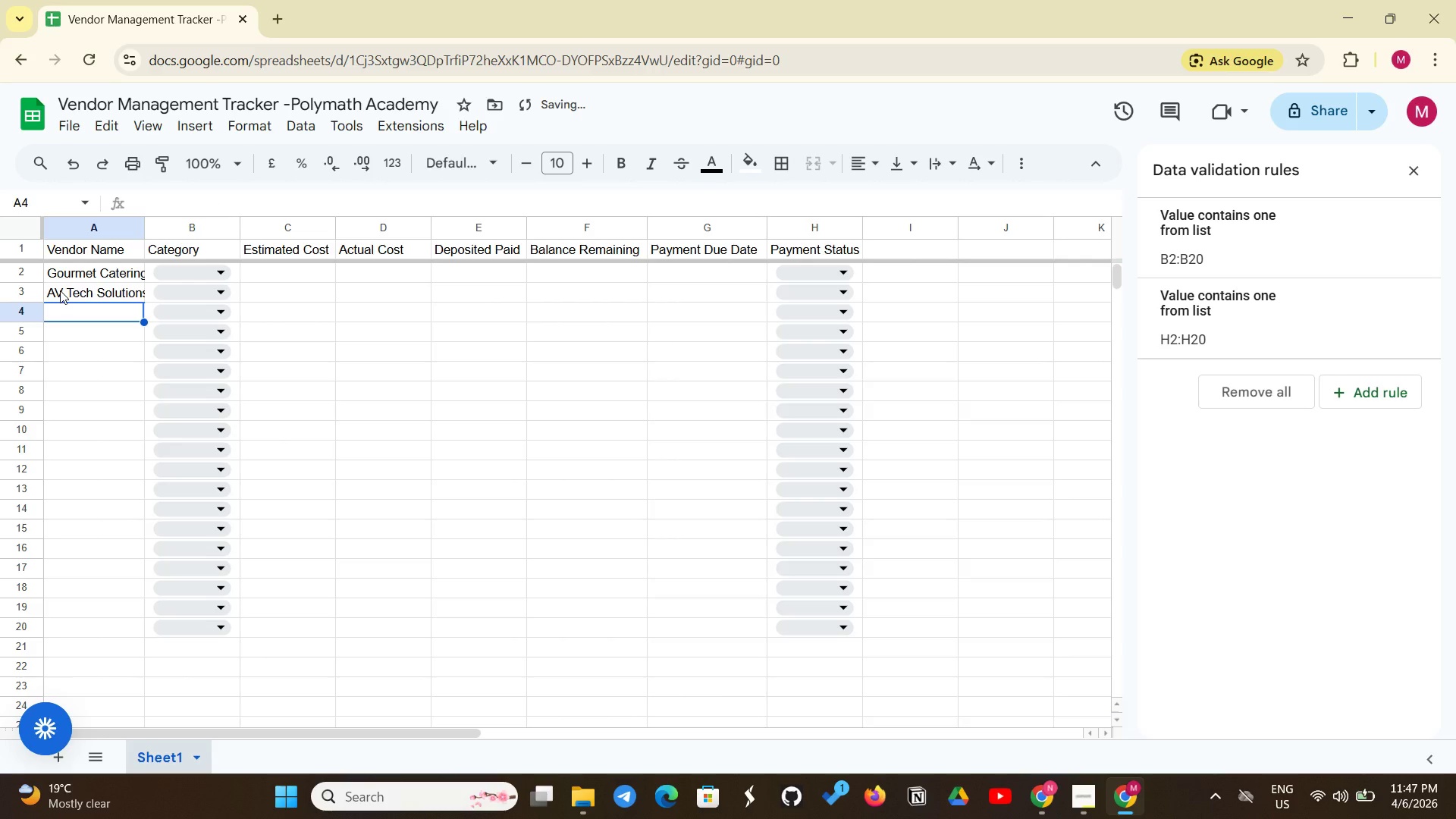 
type(Elite Trophy&)
key(Backspace)
type( & Engravinf)
key(Backspace)
type(g)
 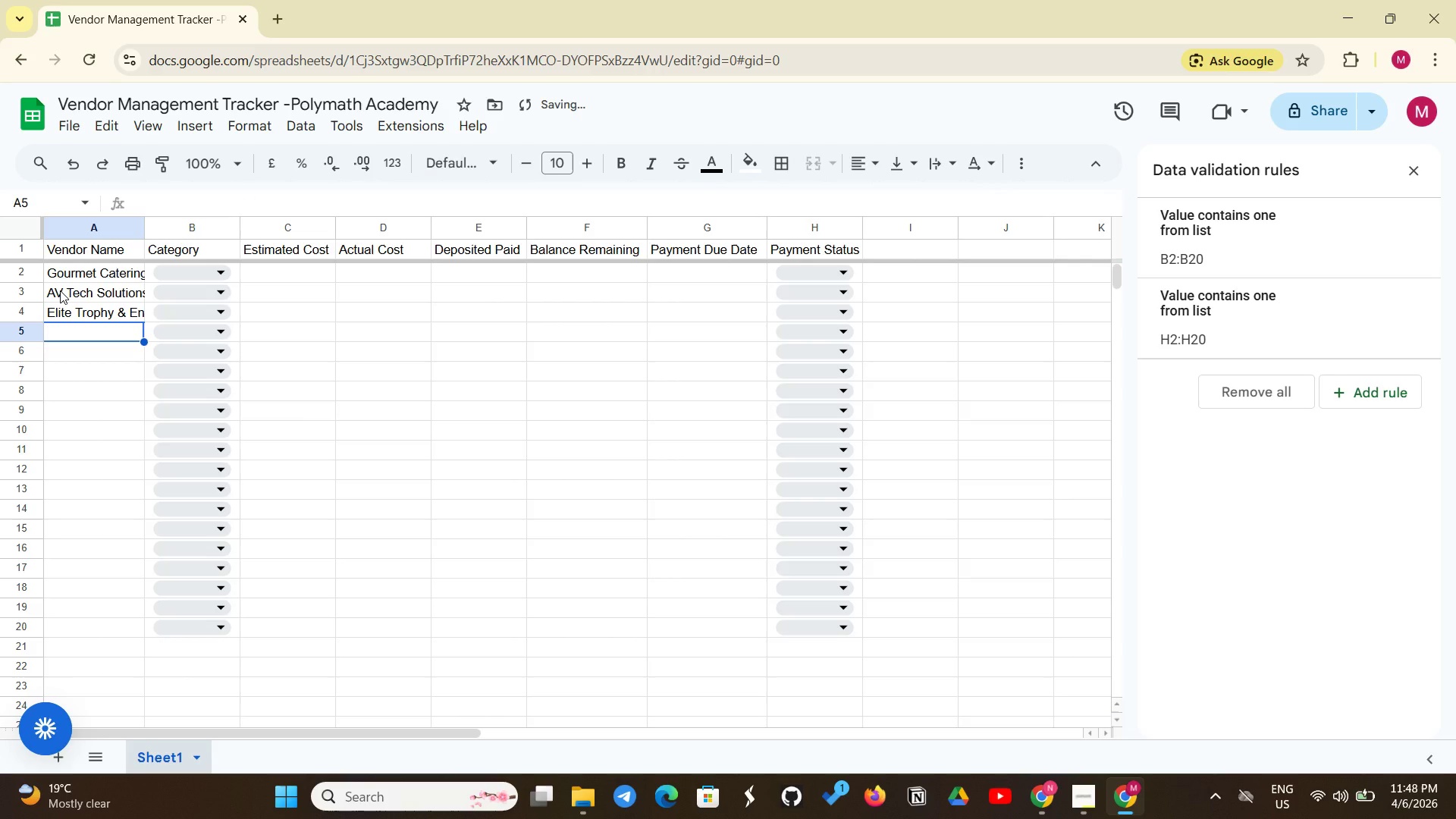 
 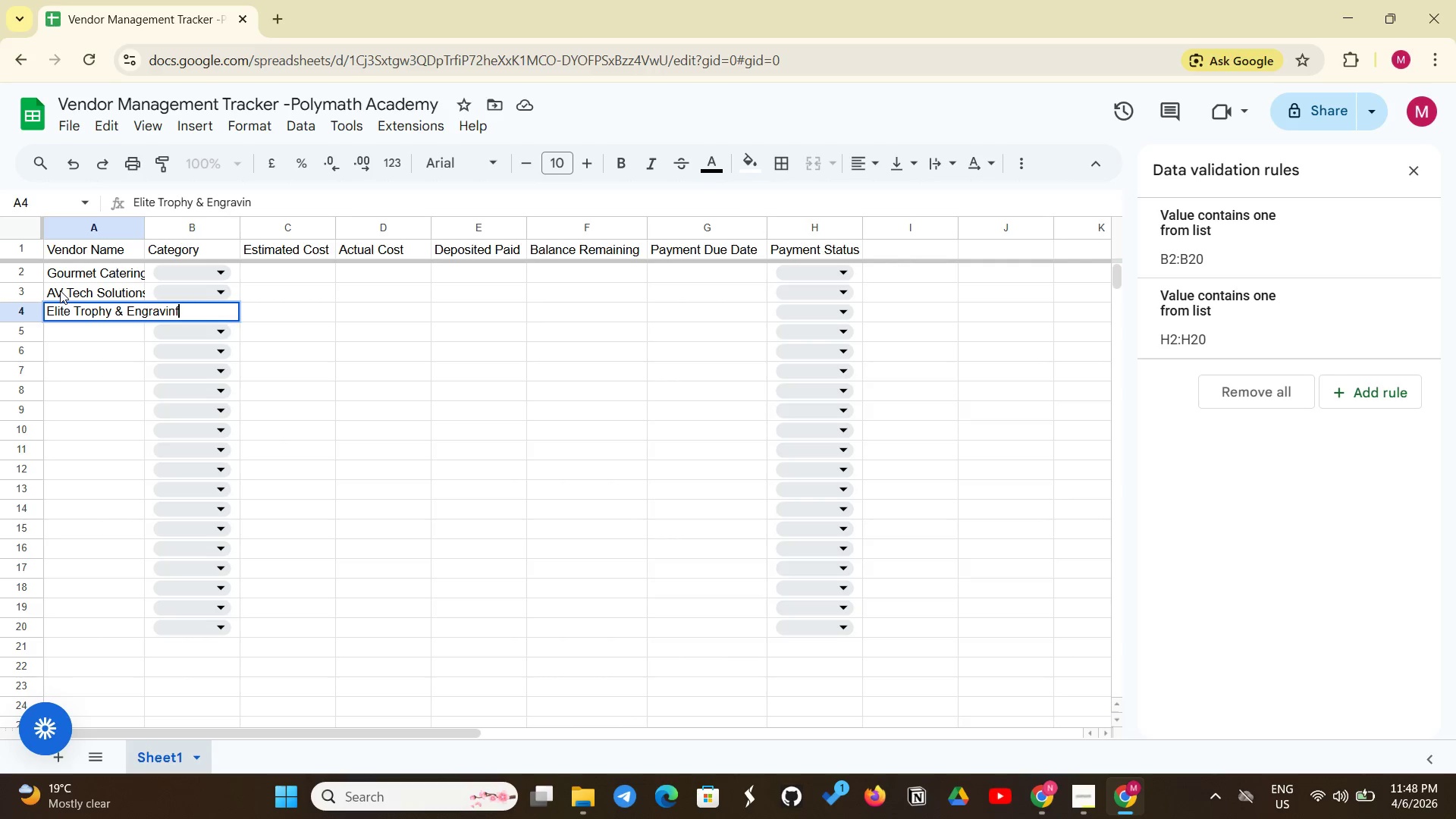 
key(Enter)
 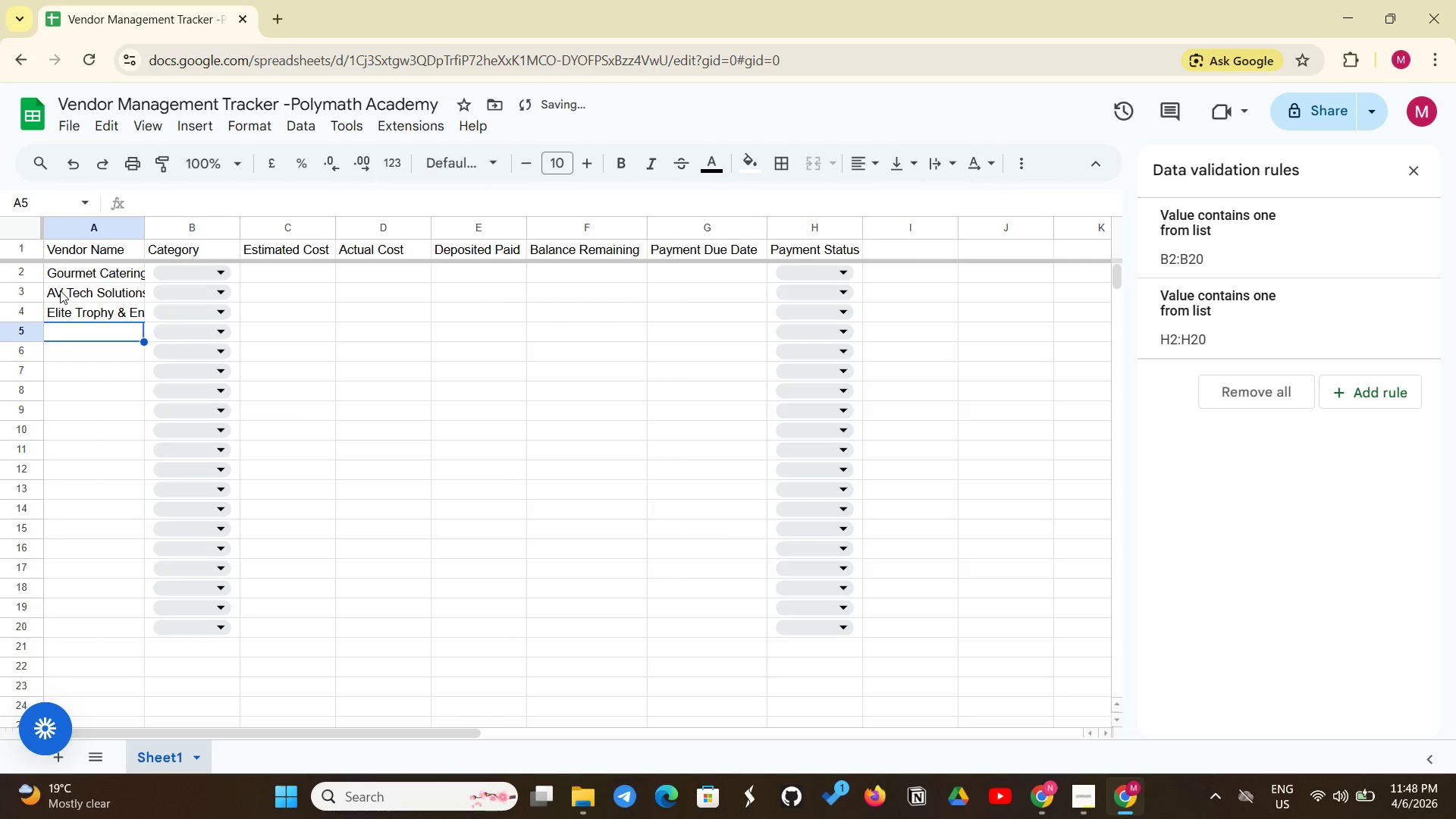 
type(Scent)
 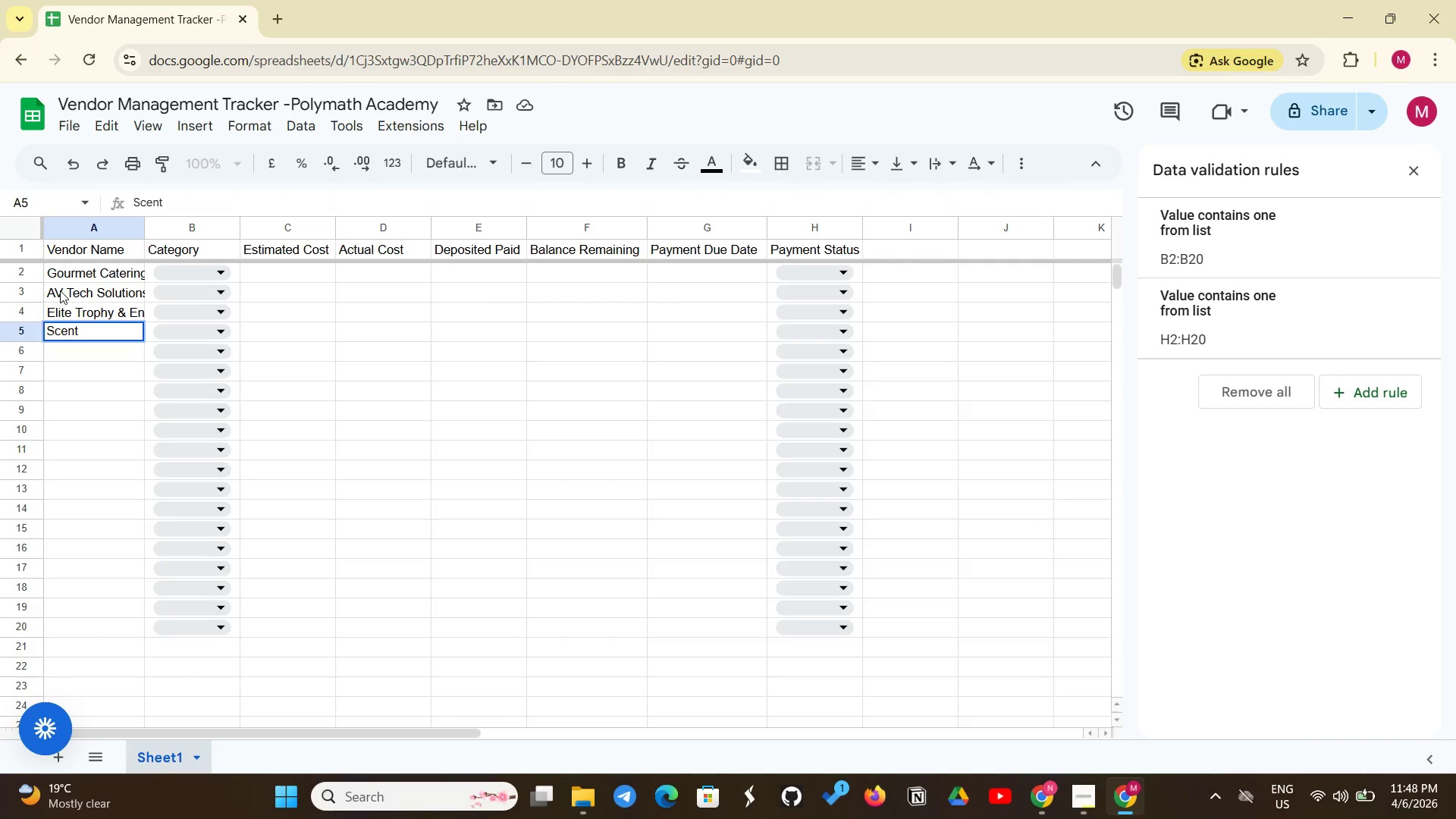 
wait(5.02)
 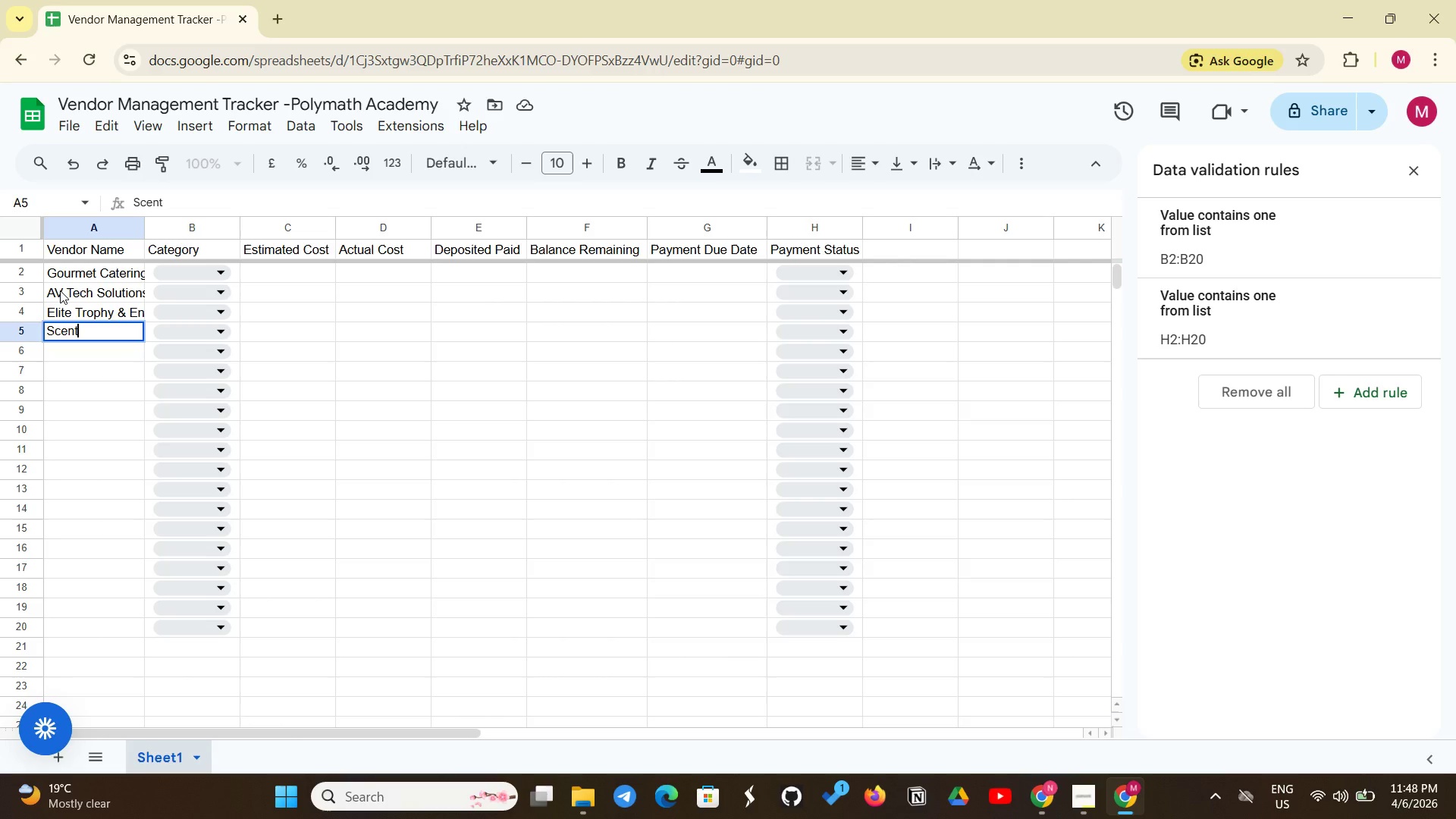 
key(Backspace)
key(Backspace)
key(Backspace)
type(ientfic)
 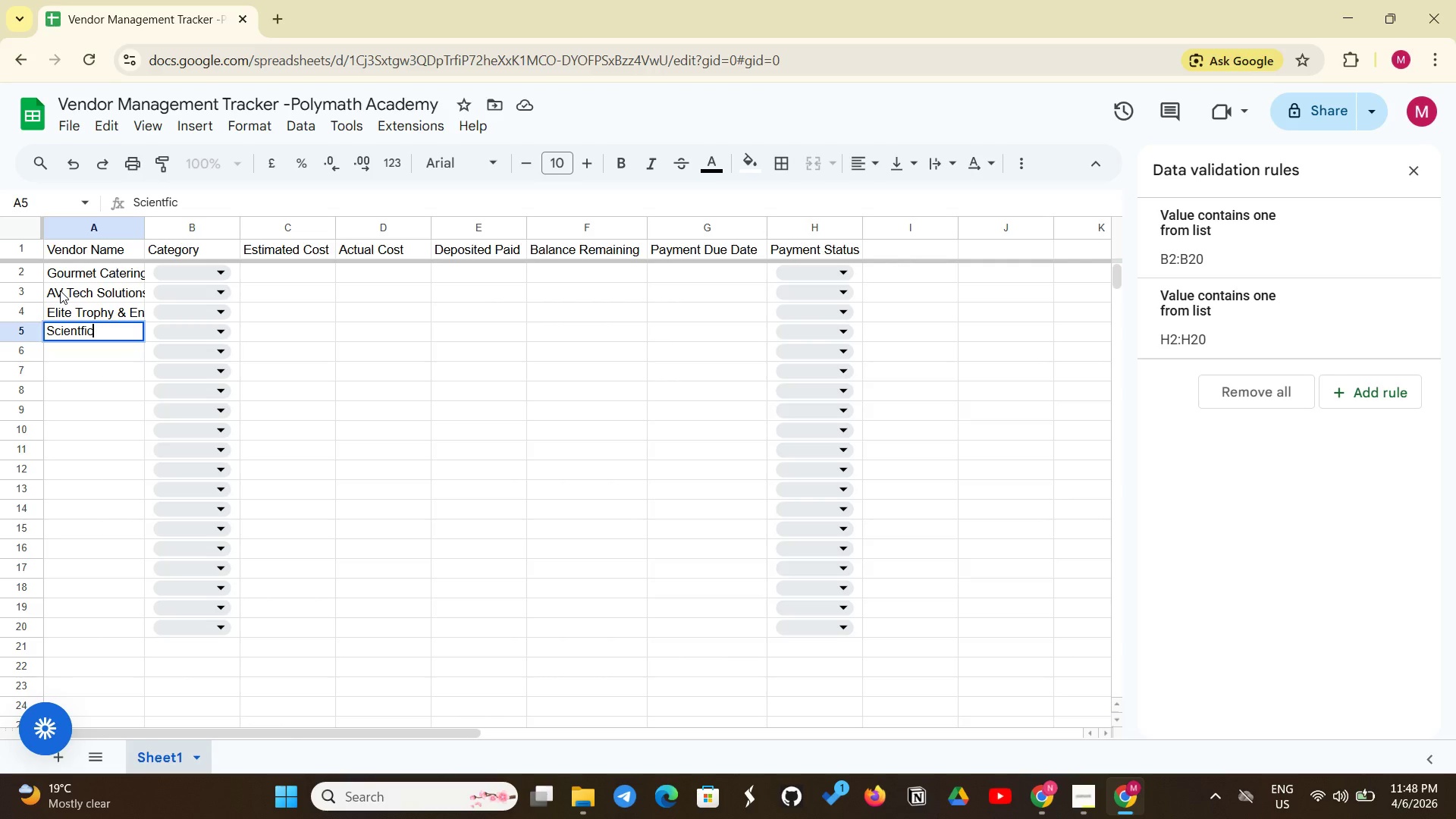 
type(S)
key(Backspace)
type( SupplyR)
key(Backspace)
type( Rentals)
 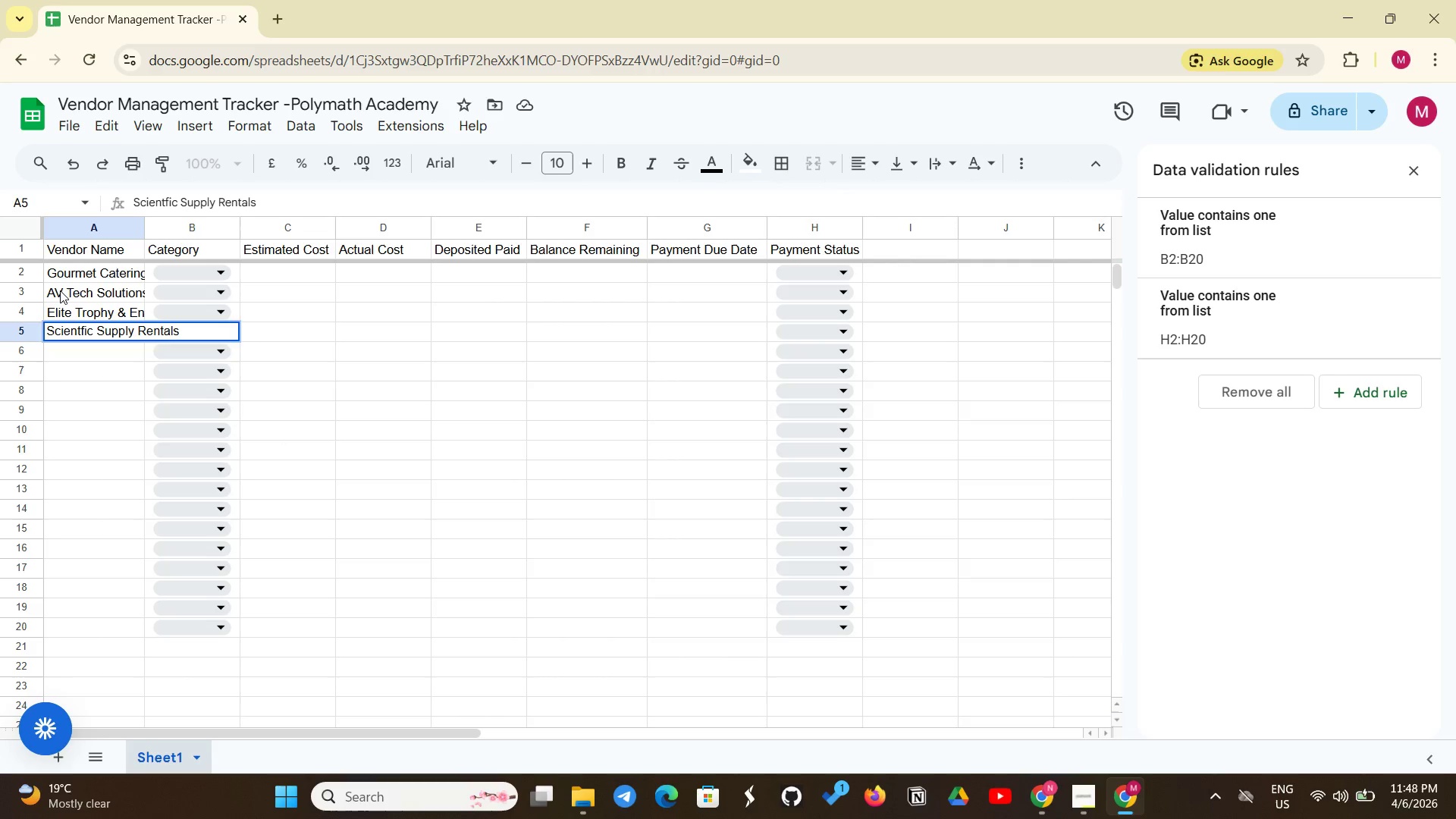 
key(Enter)
 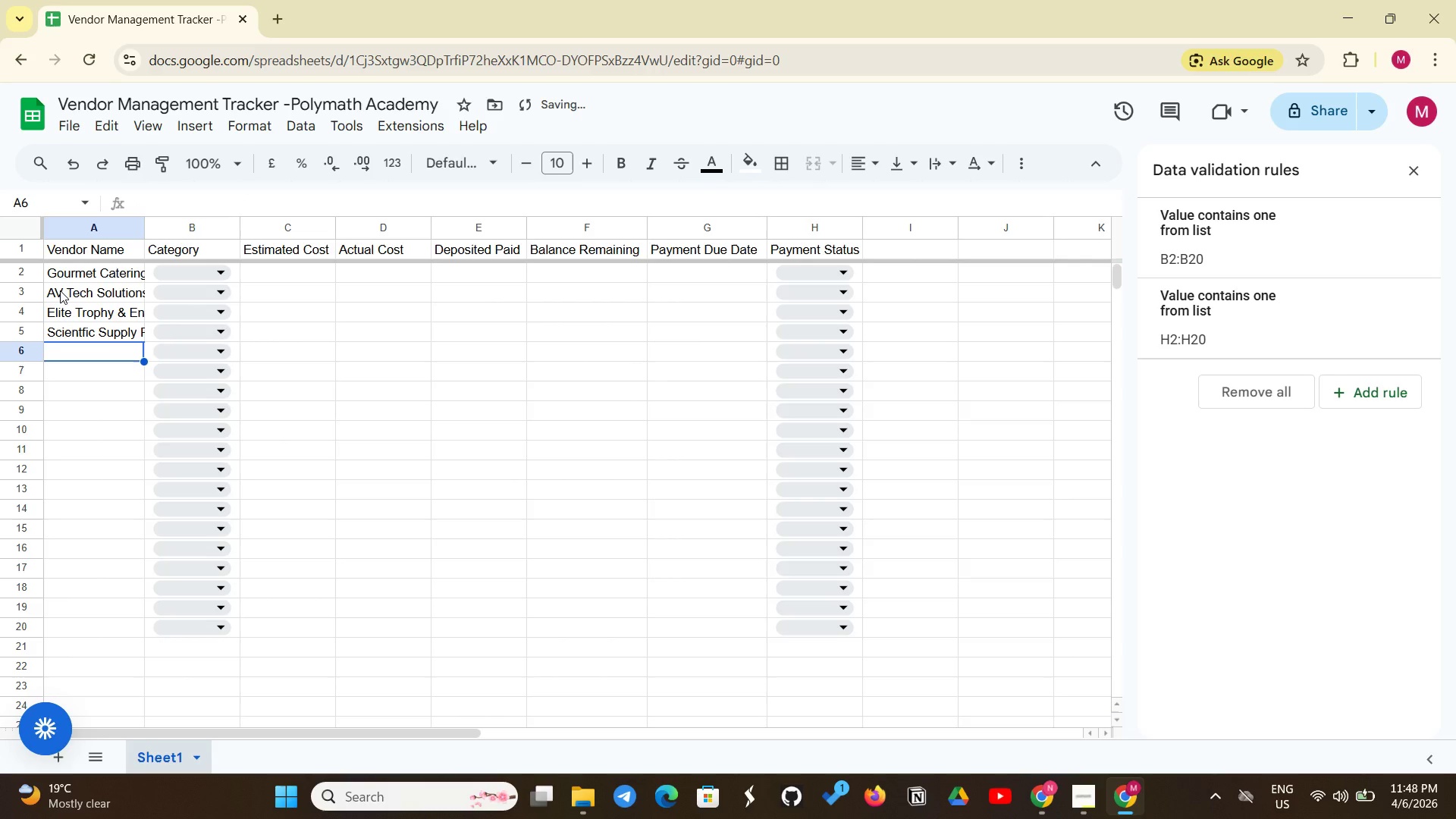 
type(Harmony String Quartes)
 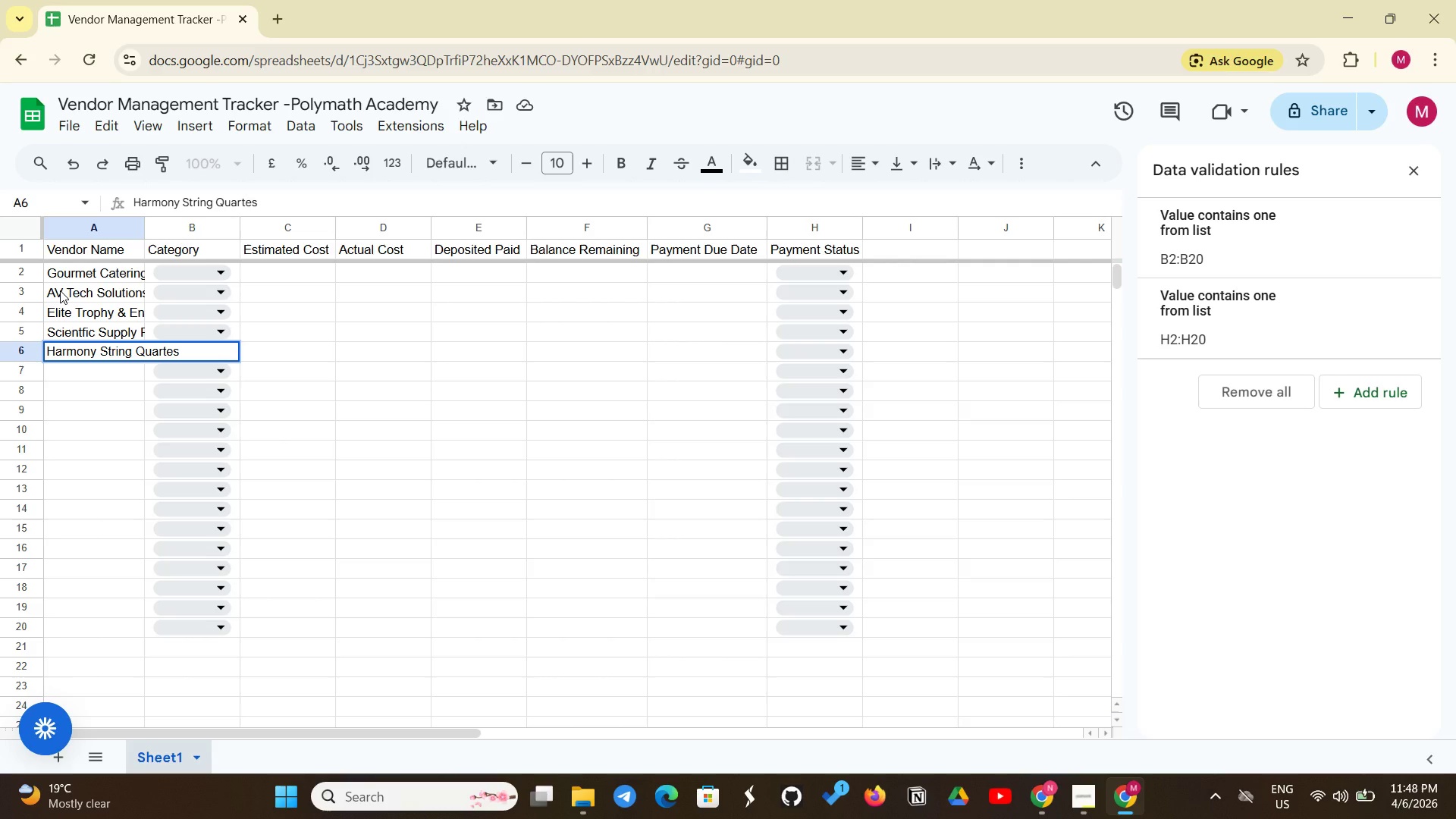 
key(Backspace)
 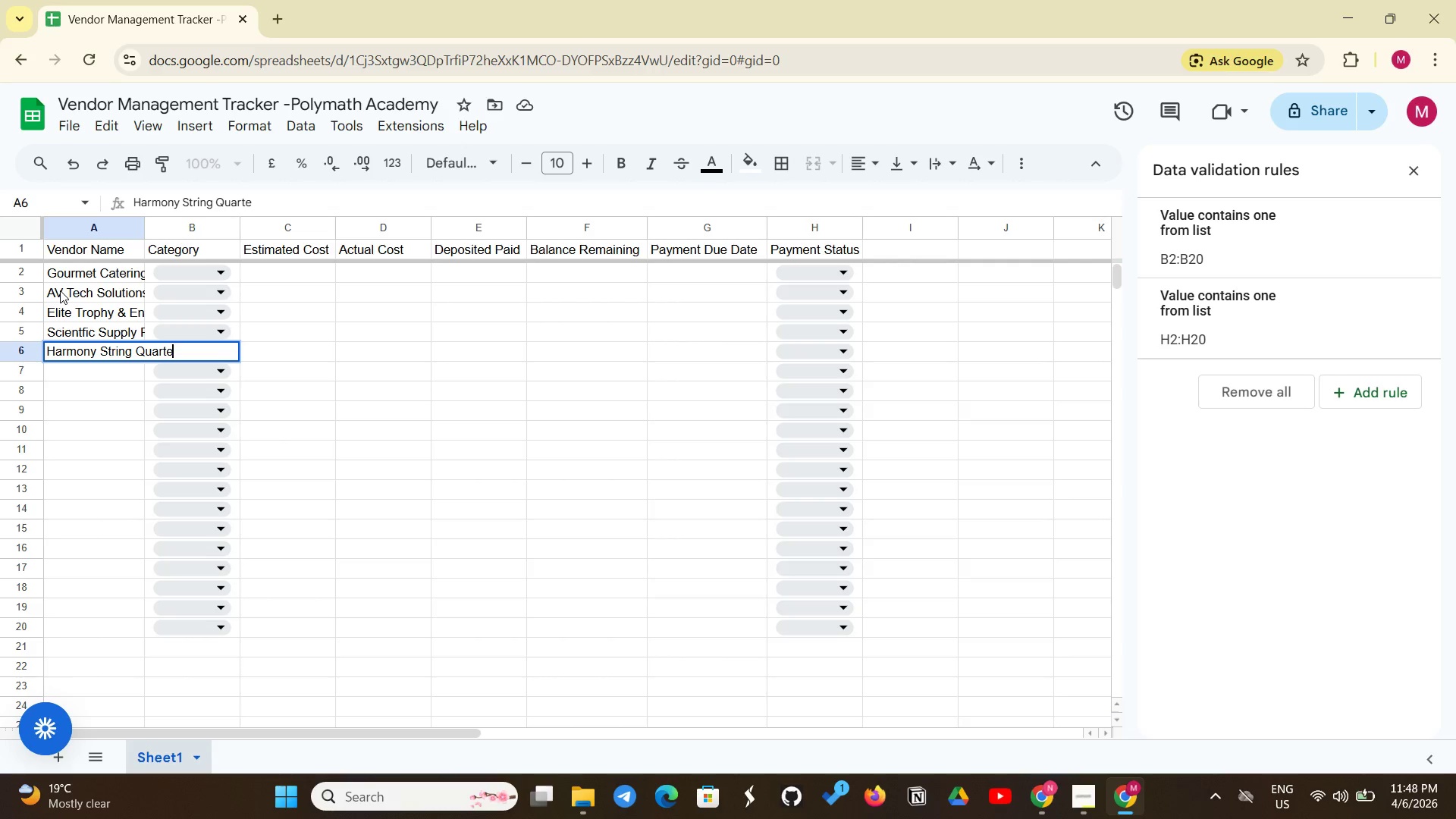 
key(T)
 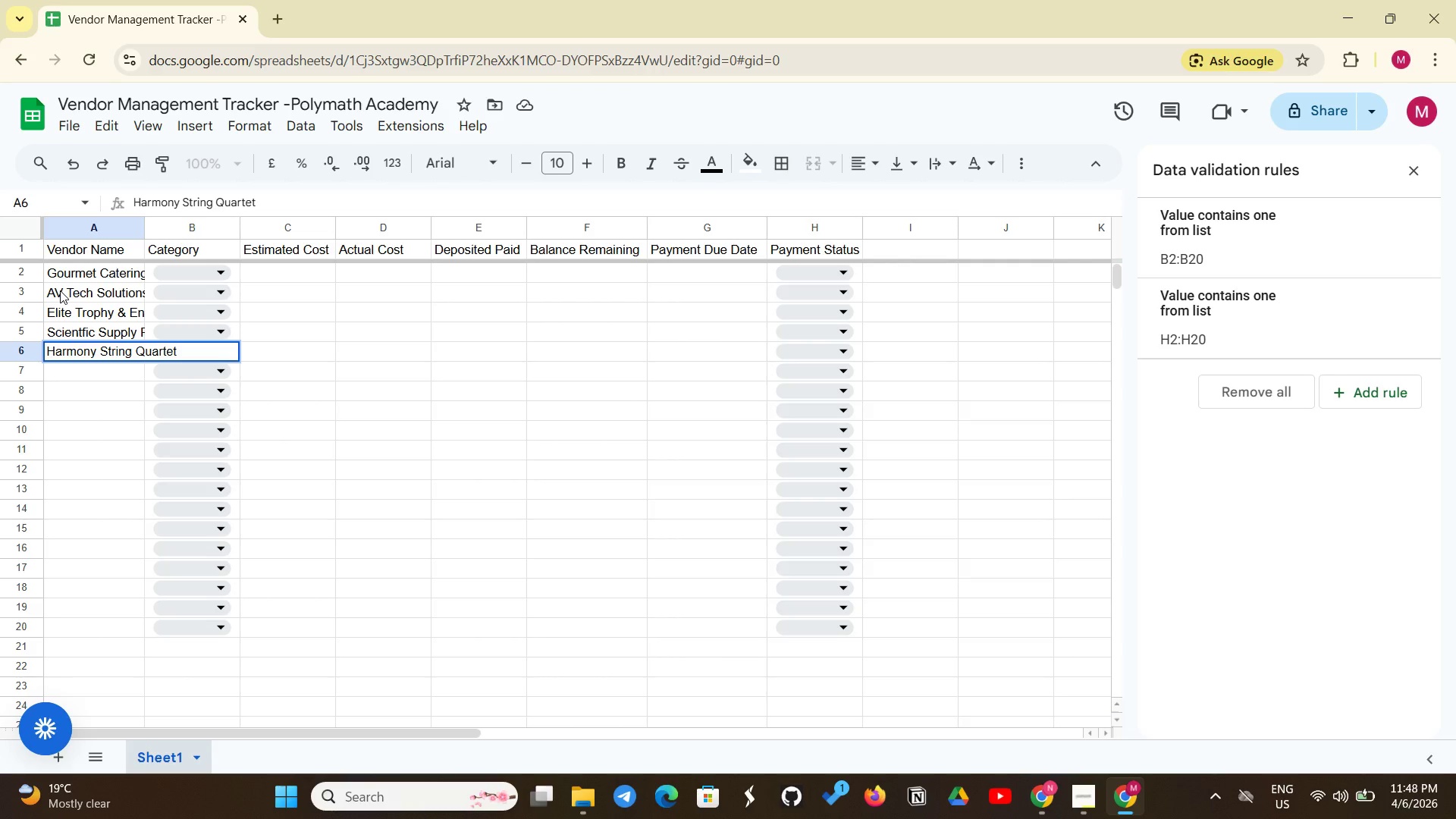 
key(Enter)
 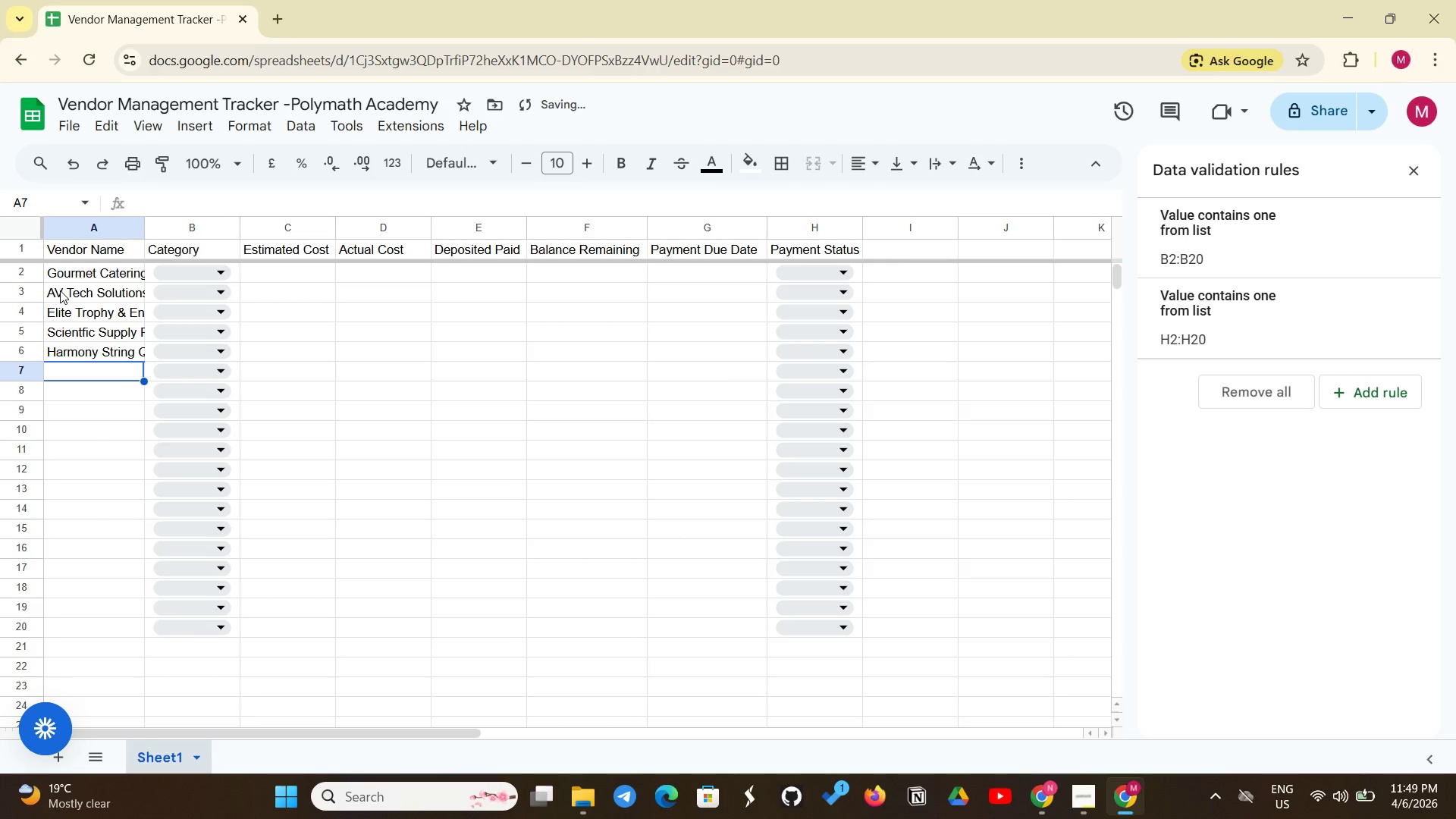 
type(SE)
key(Backspace)
type(ecure )
key(Backspace)
type(Guard Security)
 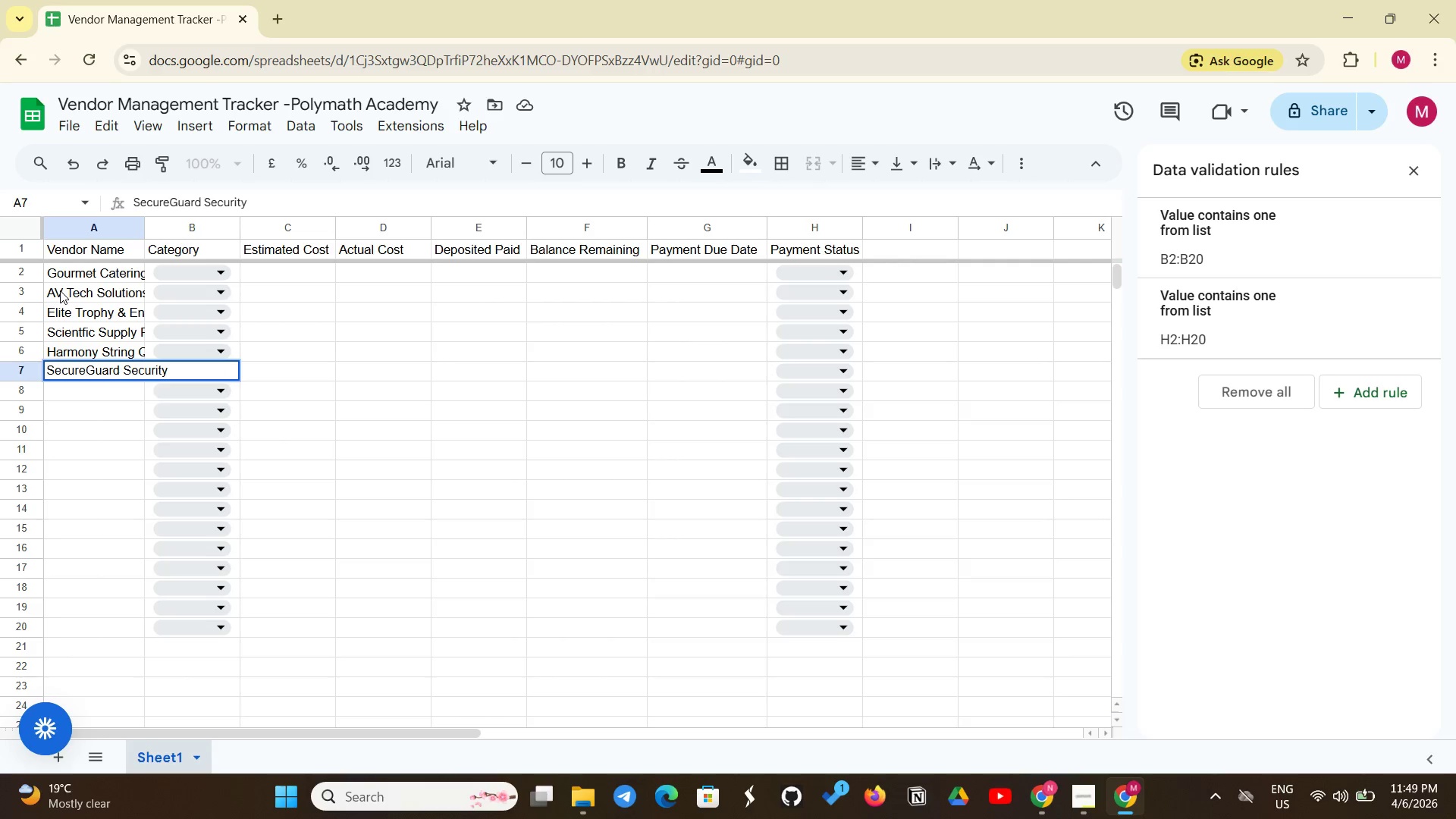 
key(Enter)
 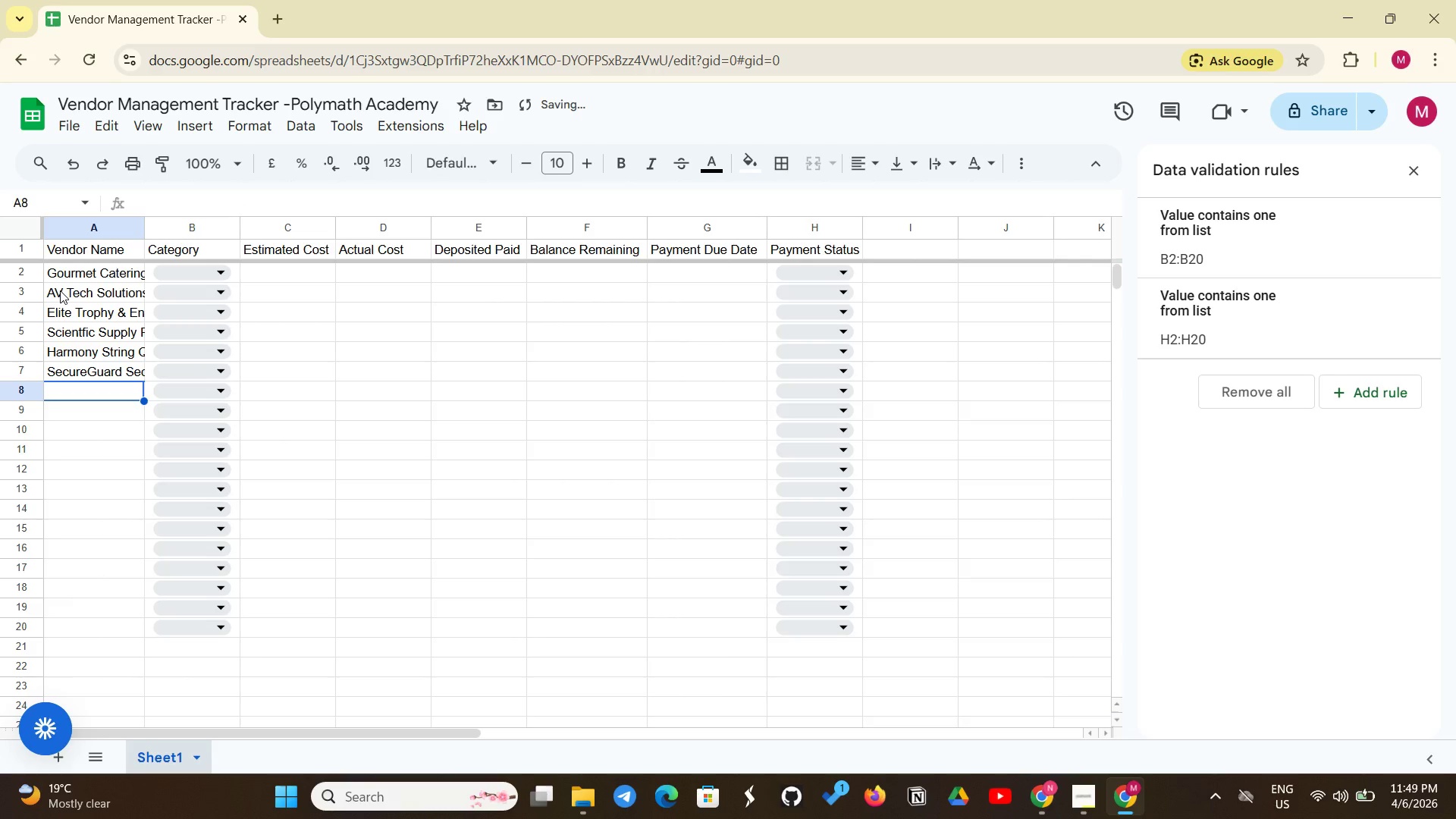 
type(Granf)
key(Backspace)
type(d Venue Decore)
 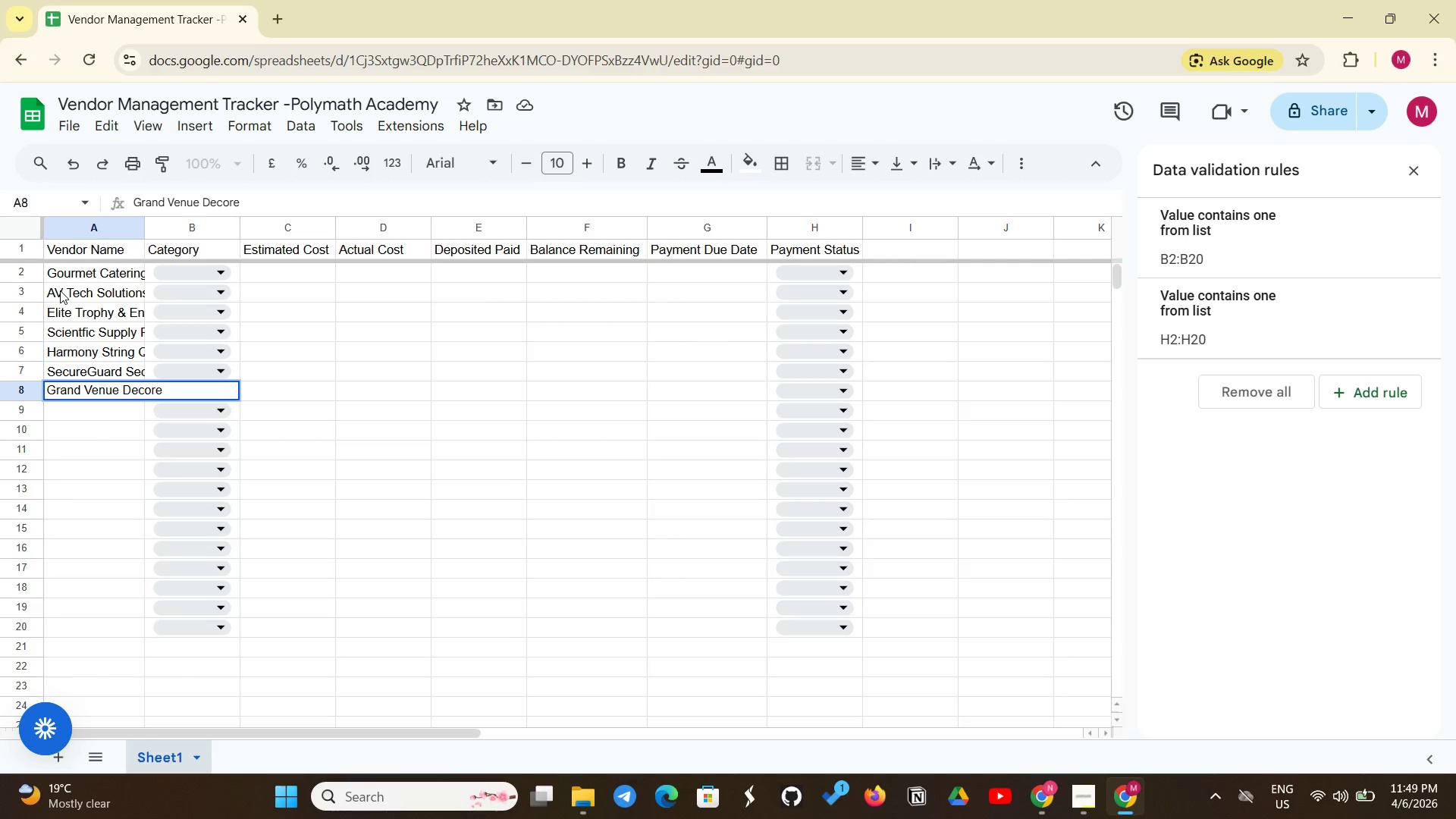 
key(Enter)
 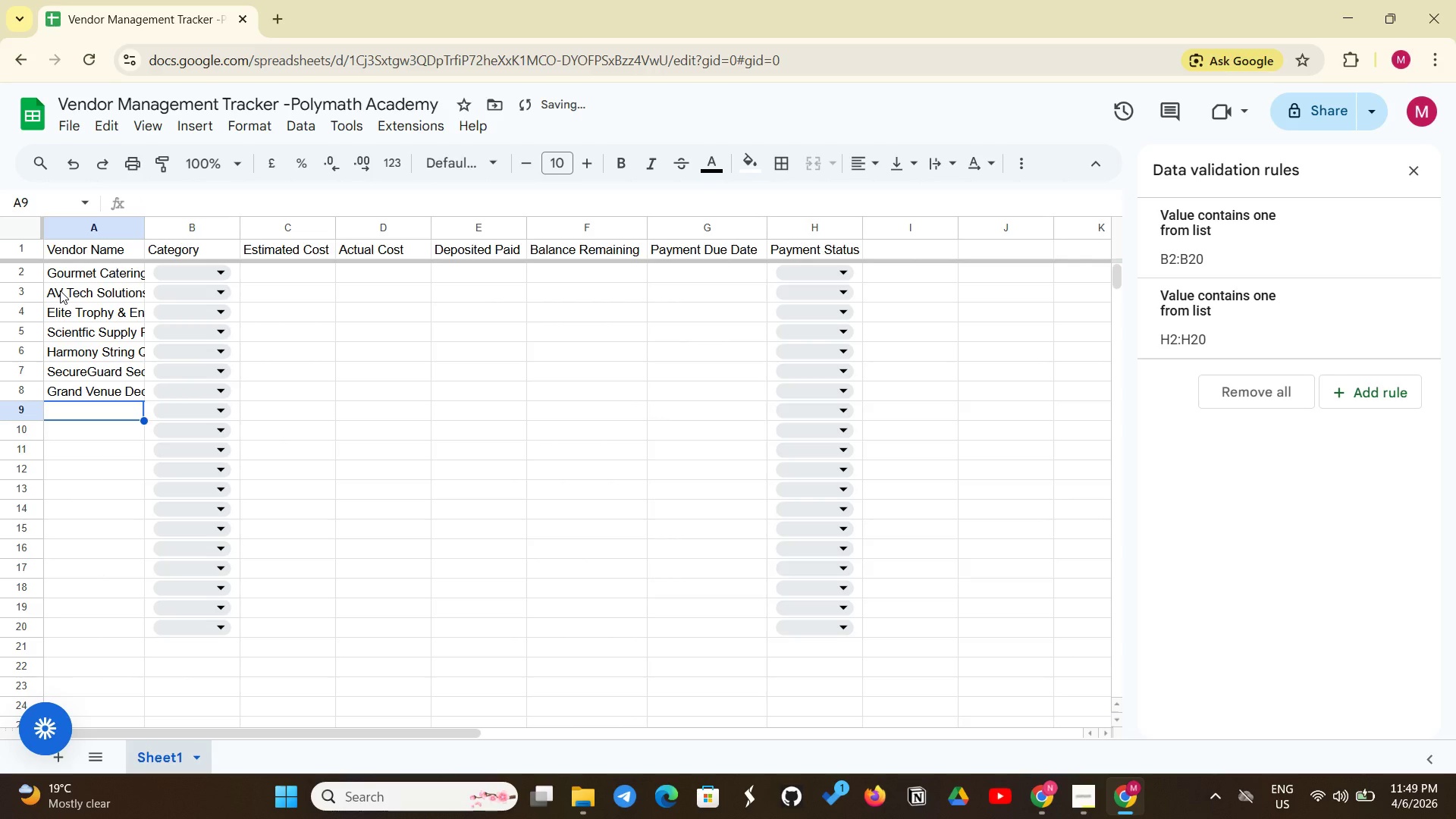 
type(PrintMaster Signs)
 